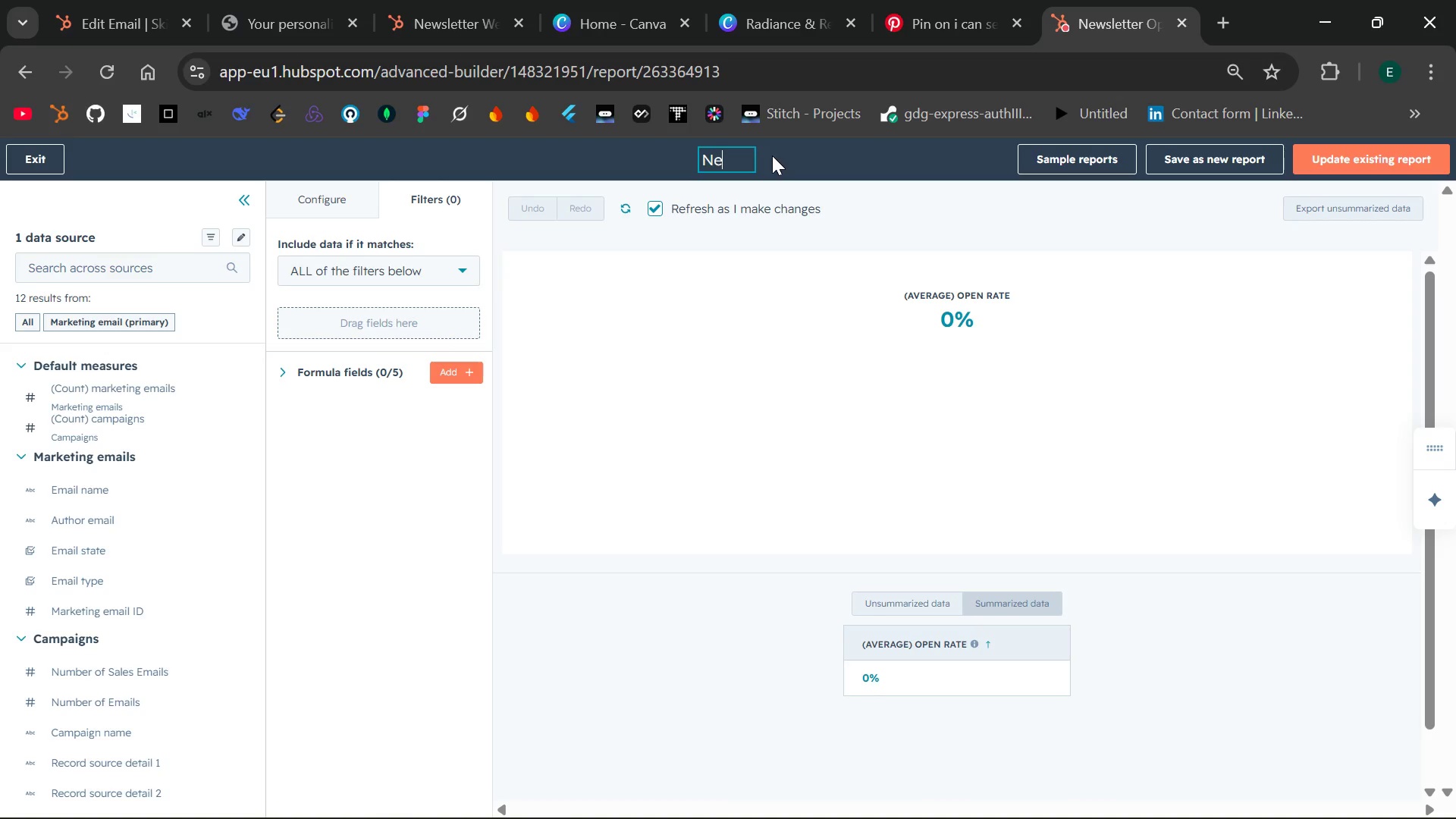 
key(Control+Z)
 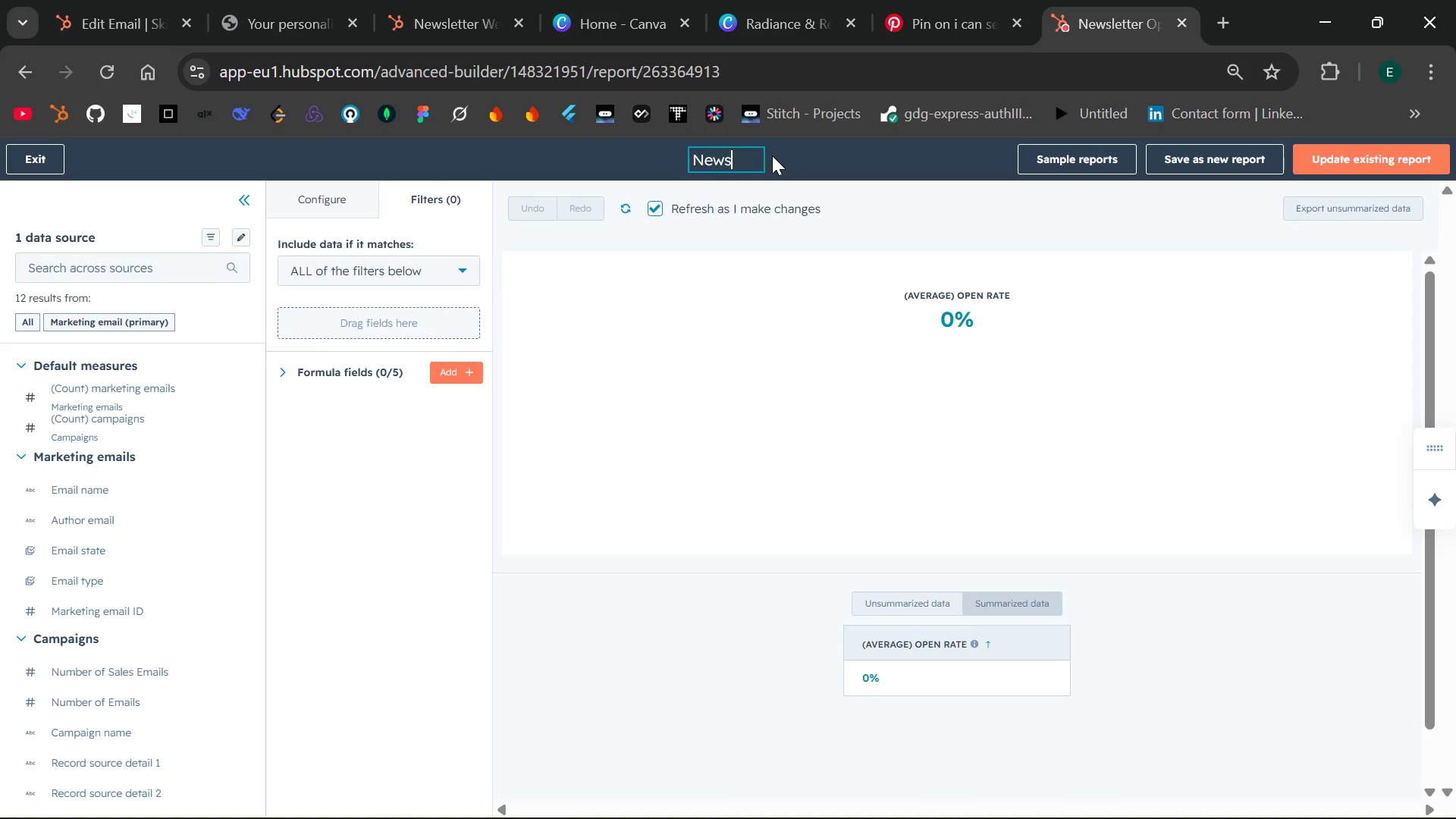 
key(Control+Z)
 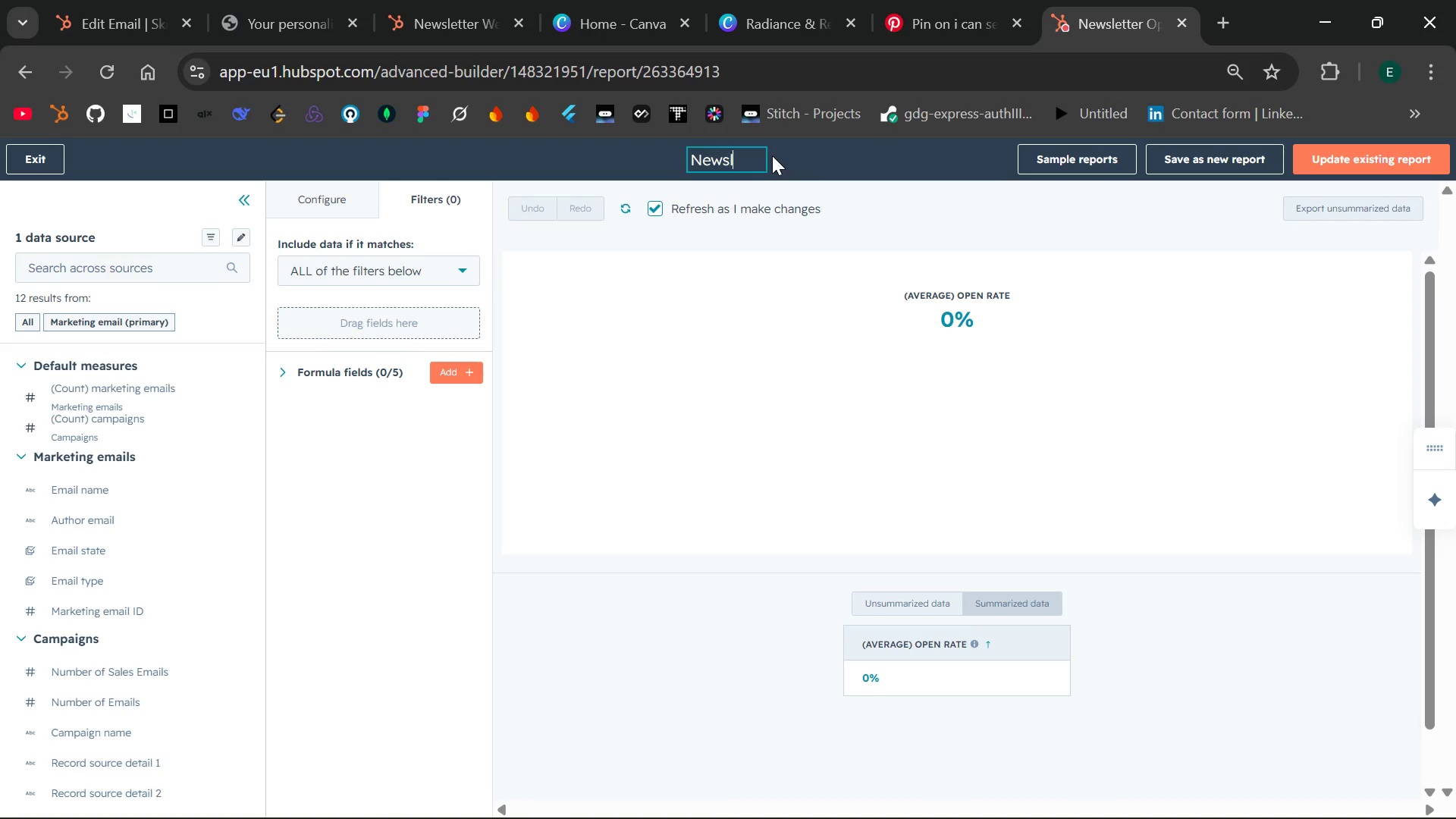 
key(Control+Z)
 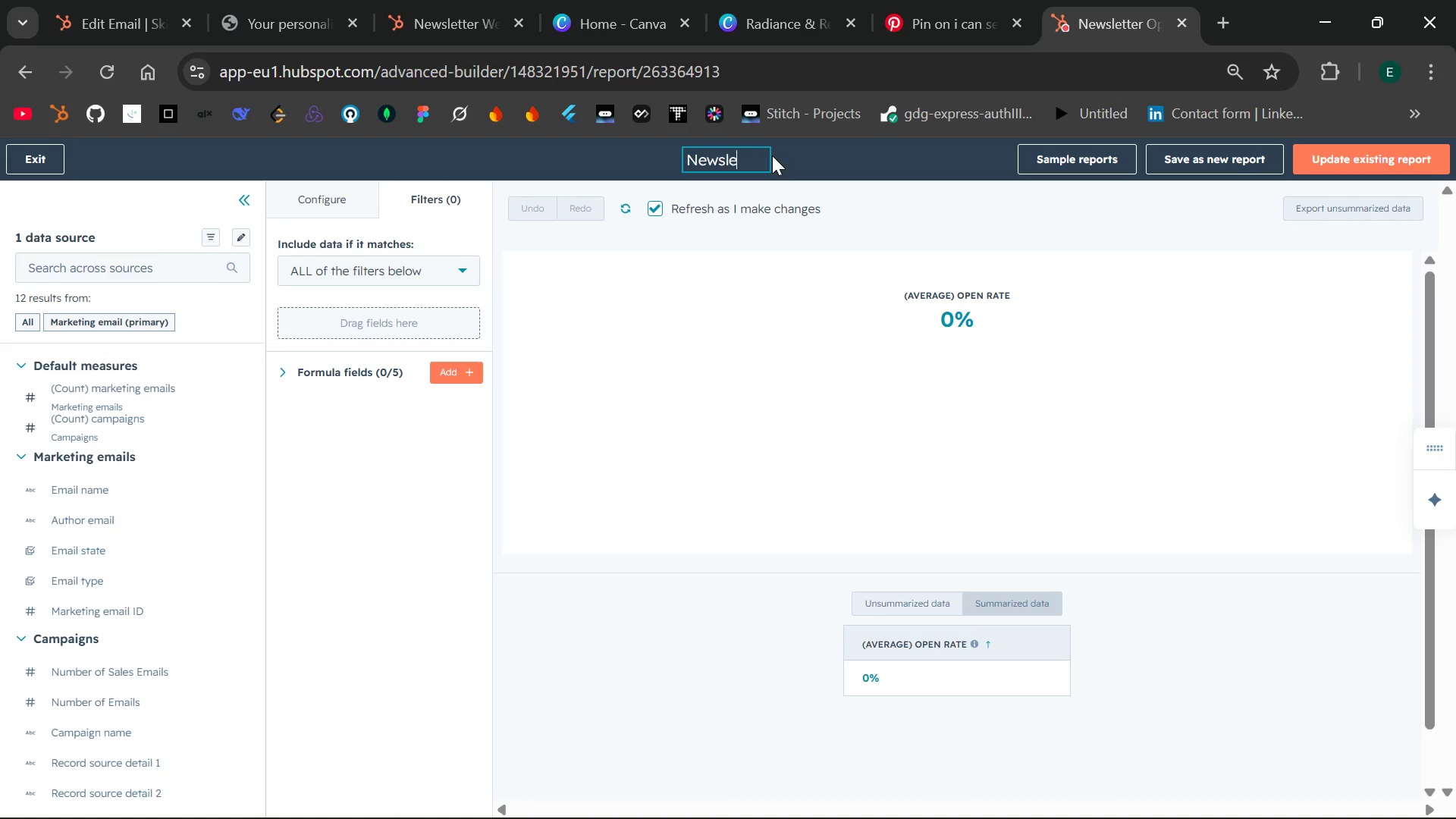 
key(Control+Z)
 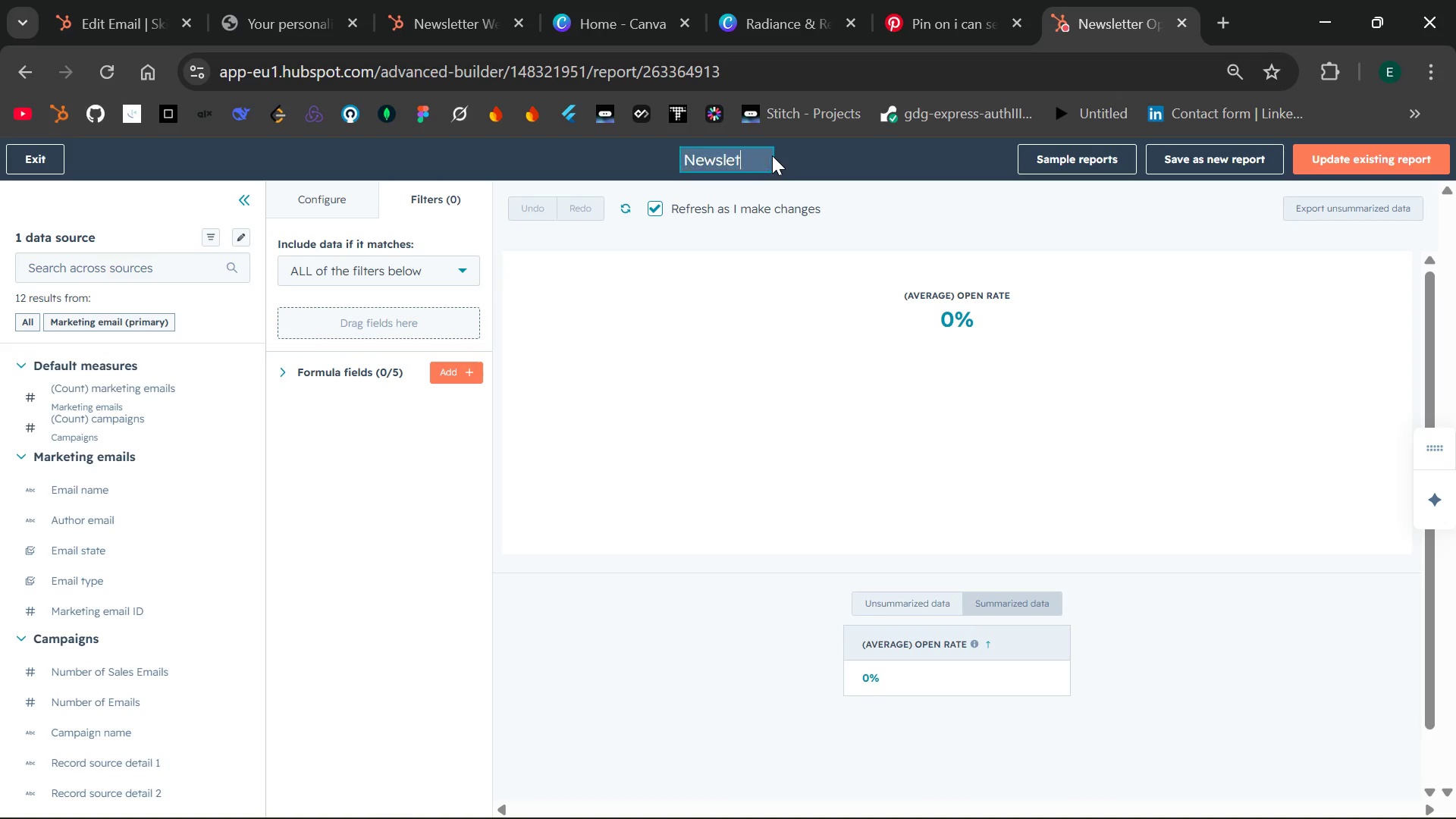 
key(Control+Z)
 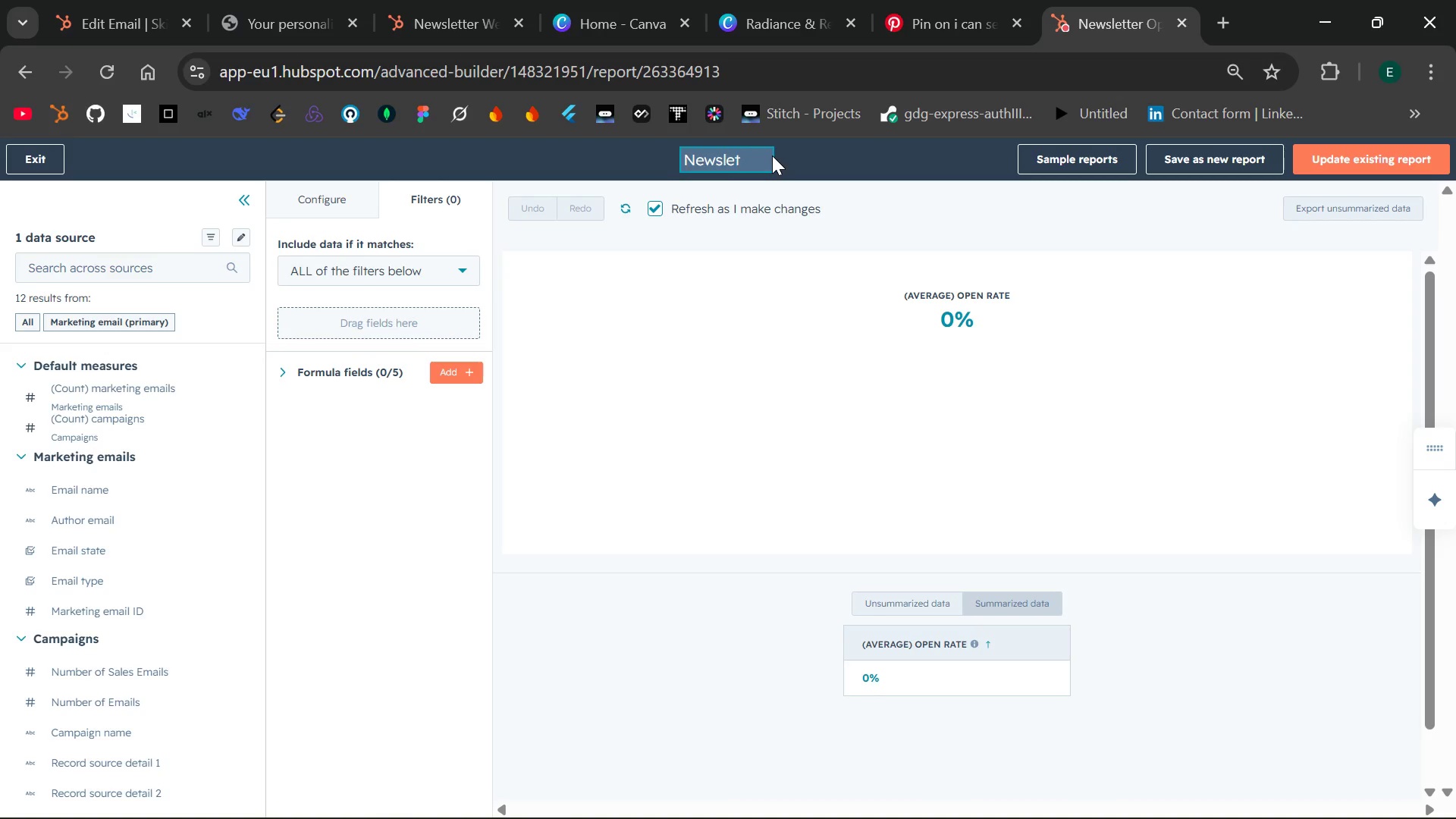 
key(Backspace)
key(Backspace)
key(Backspace)
type(etter ClickNewslette )
key(Backspace)
type(r Click-t)
key(Backspace)
type(Through Rate)
 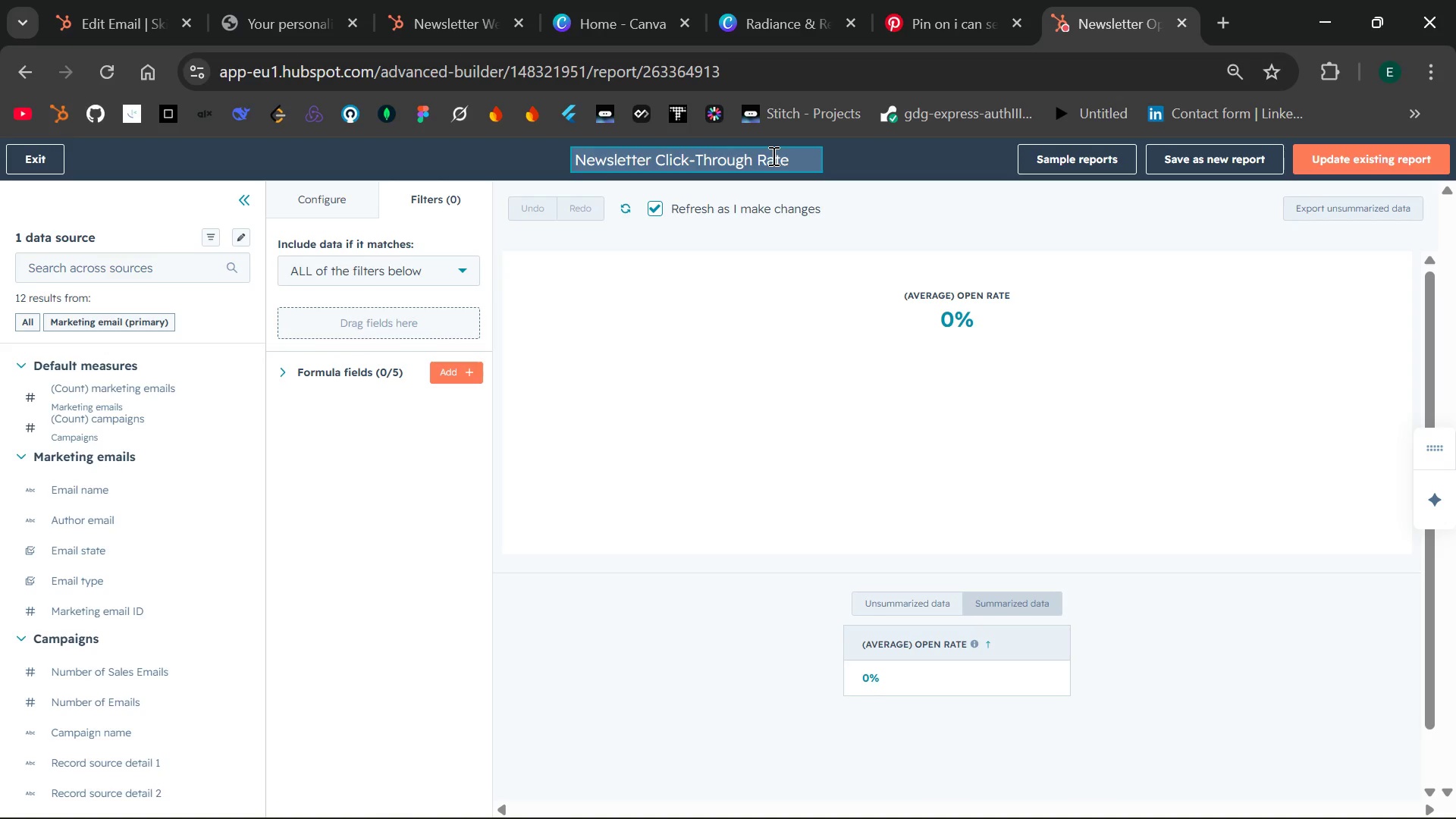 
left_click([162, 270])
 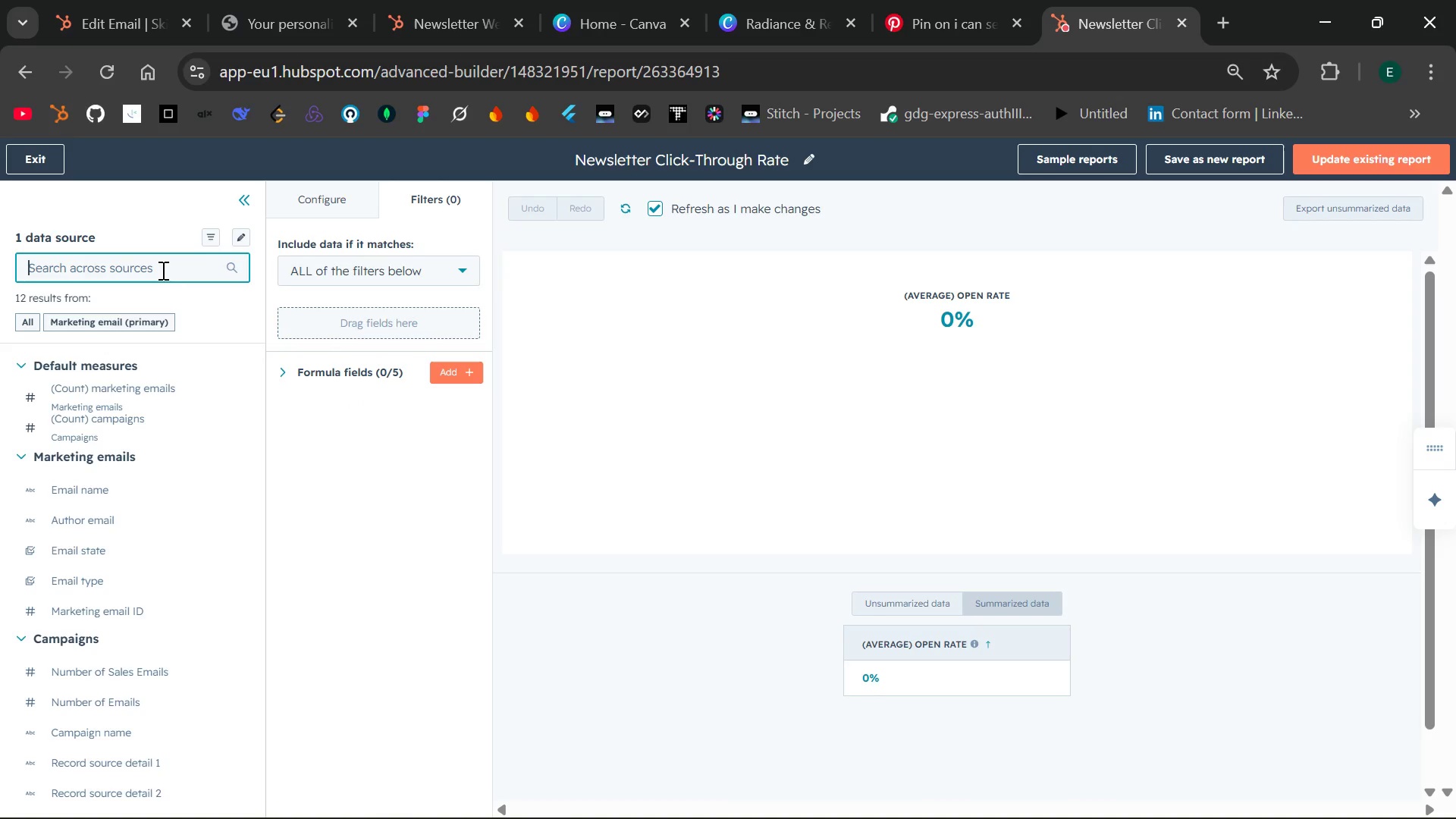 
wait(5.58)
 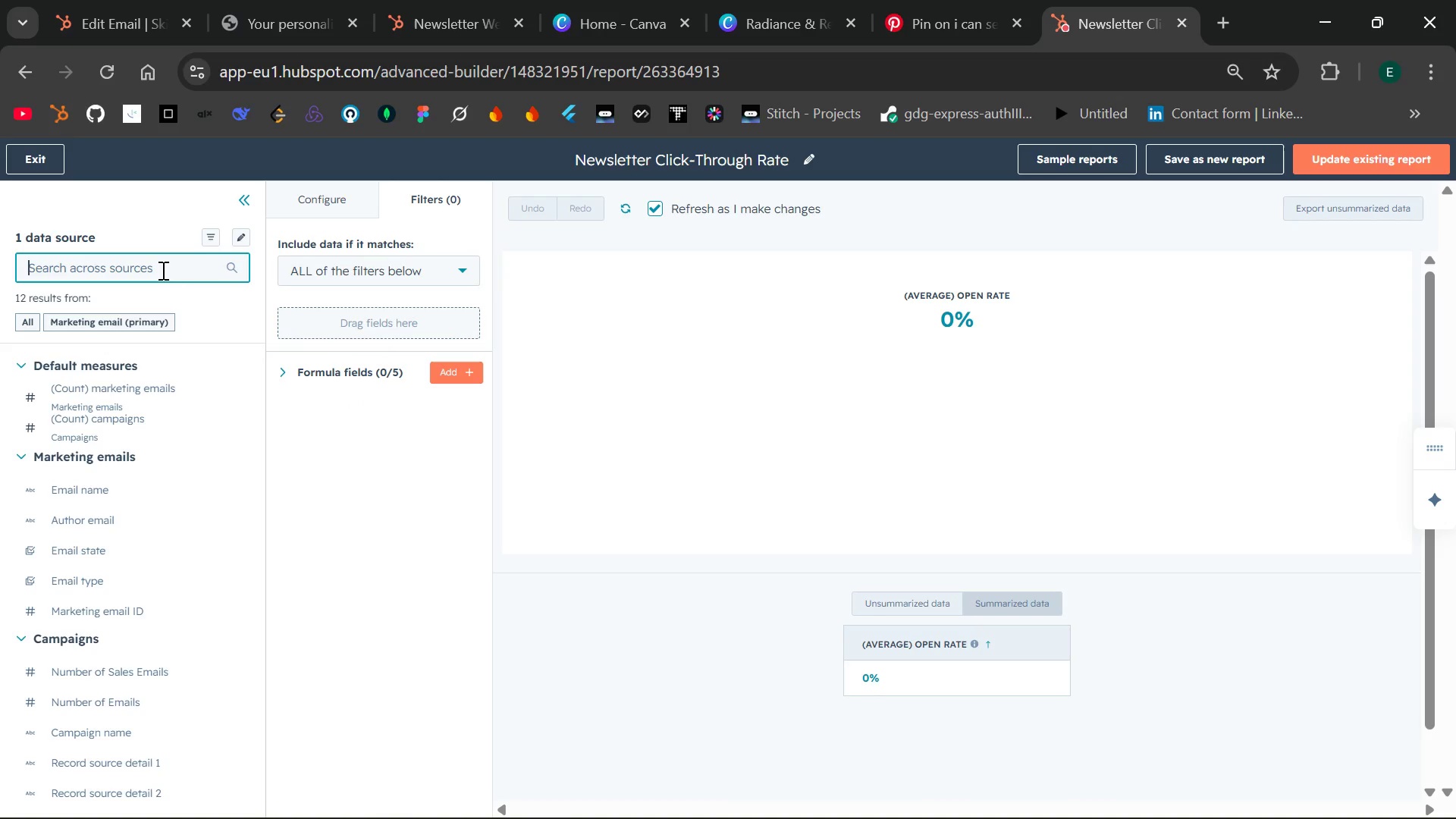 
type(Email click)
 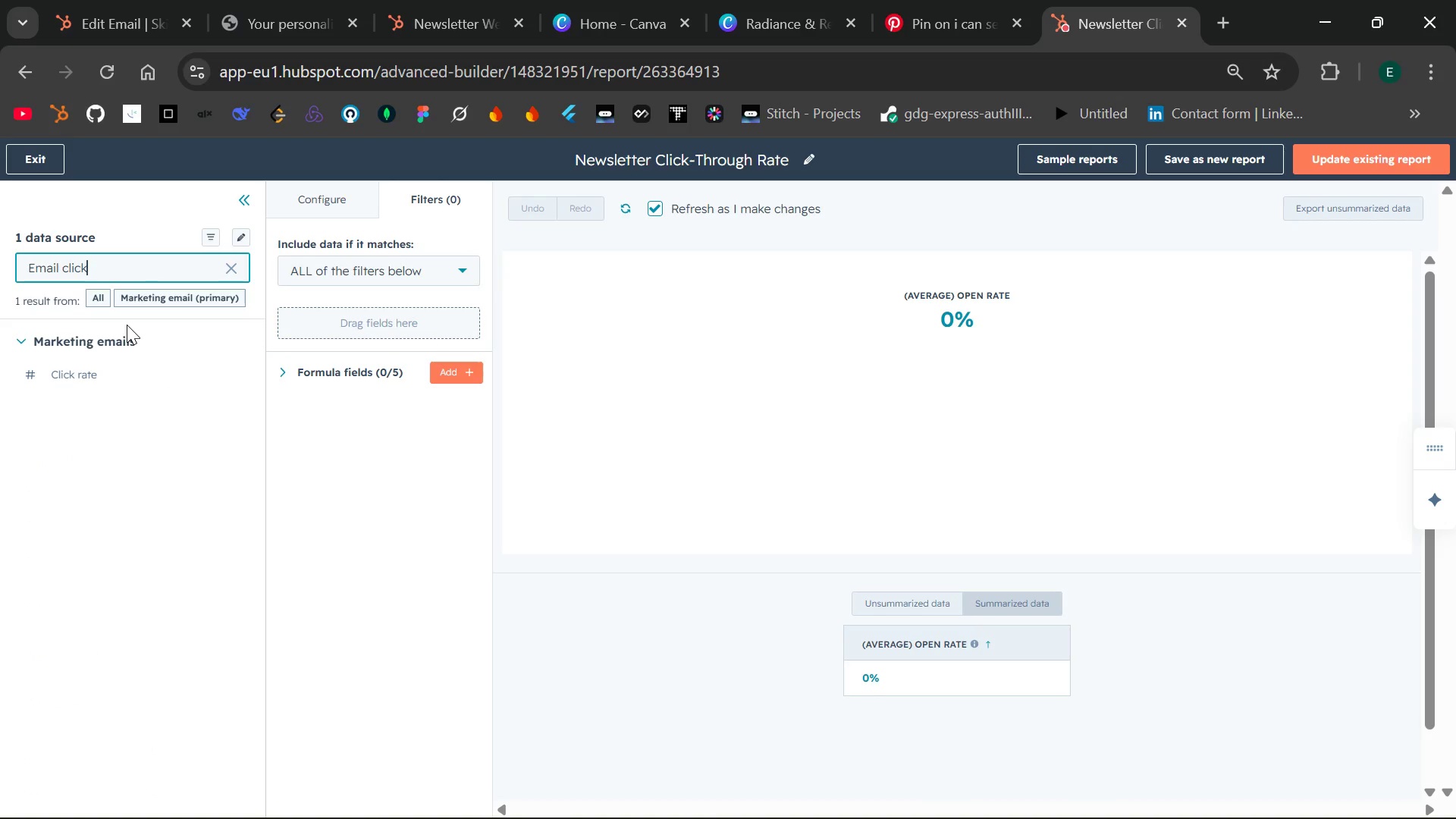 
type( through)
 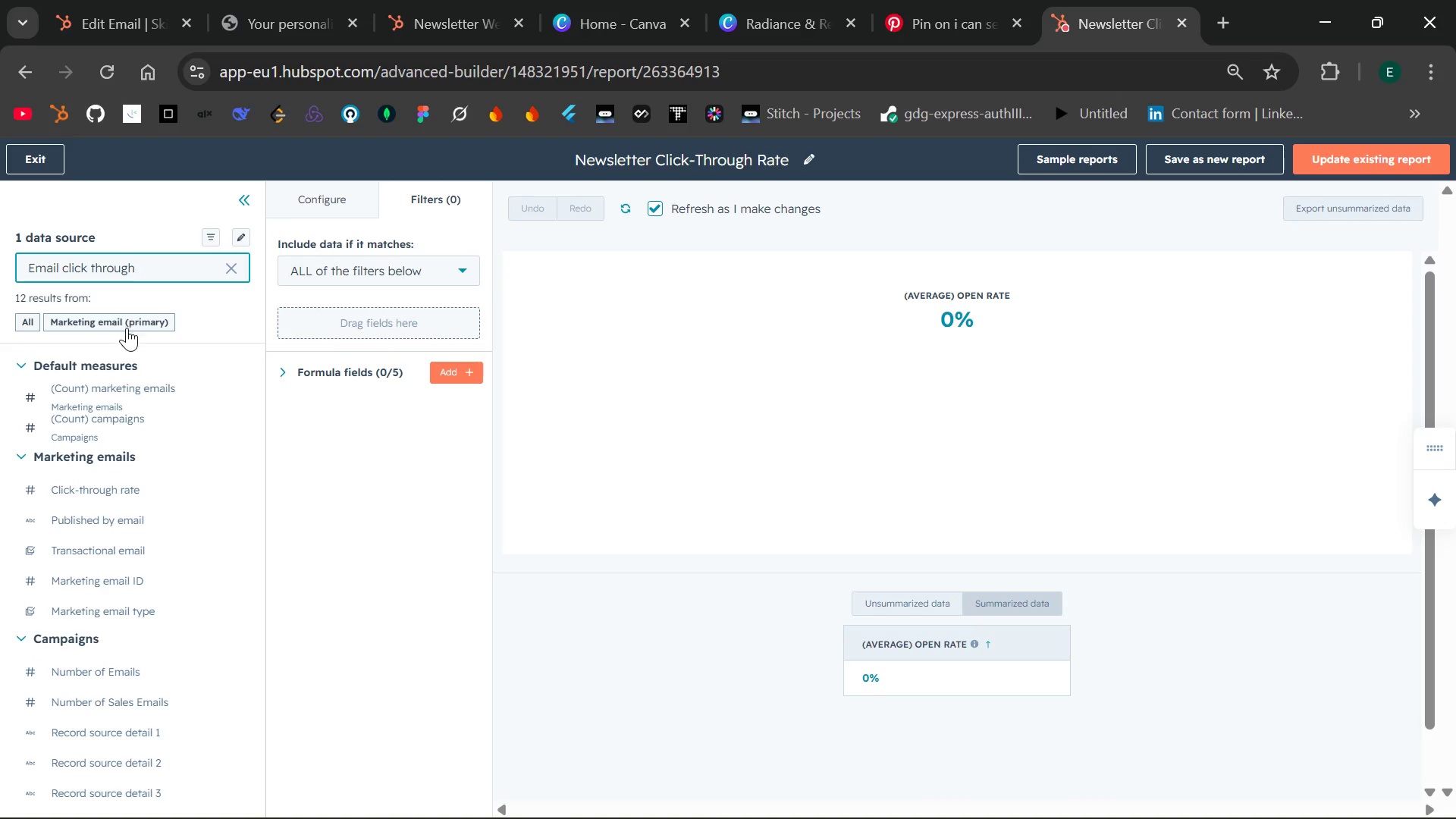 
mouse_move([91, 468])
 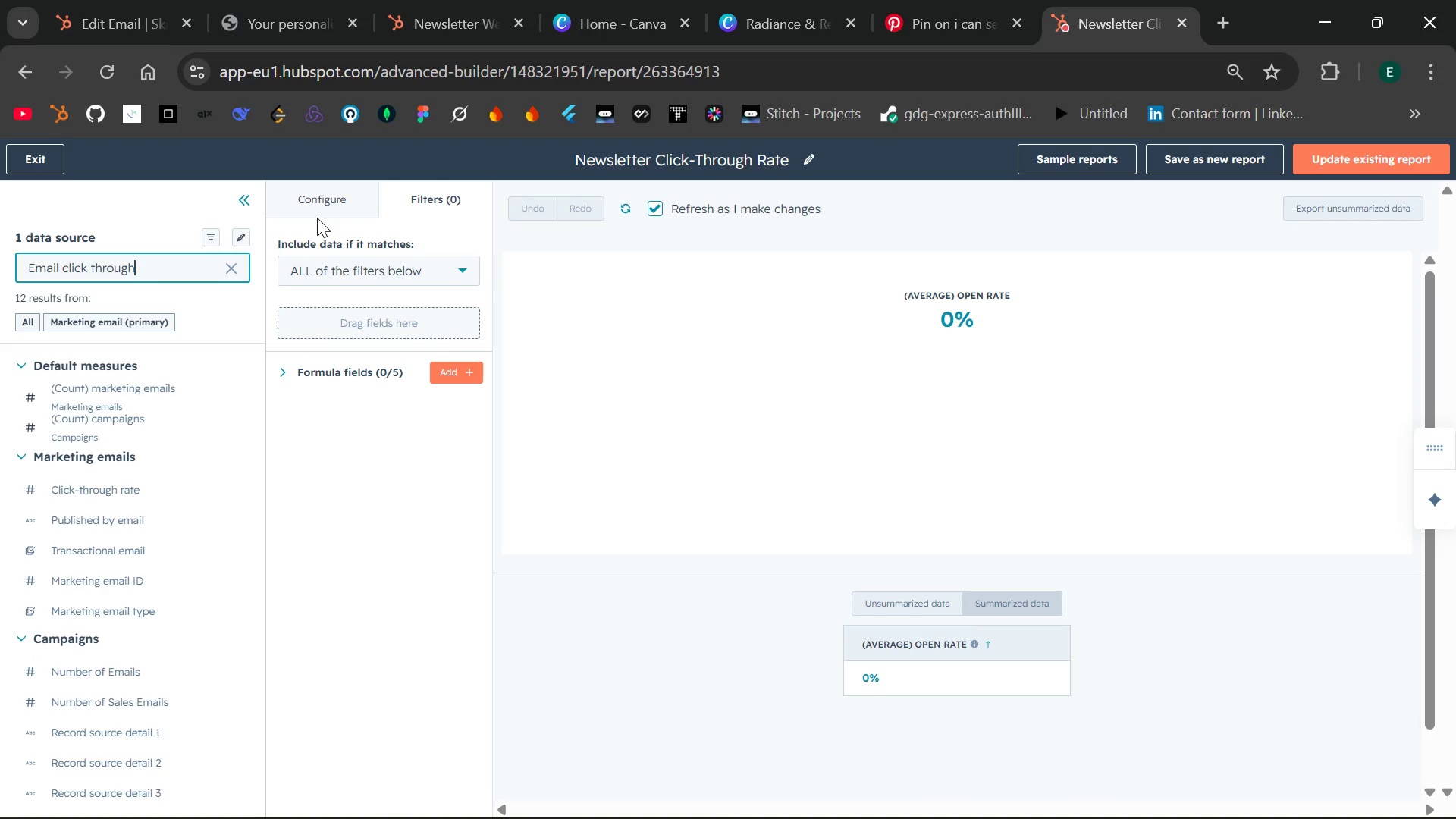 
left_click([317, 218])
 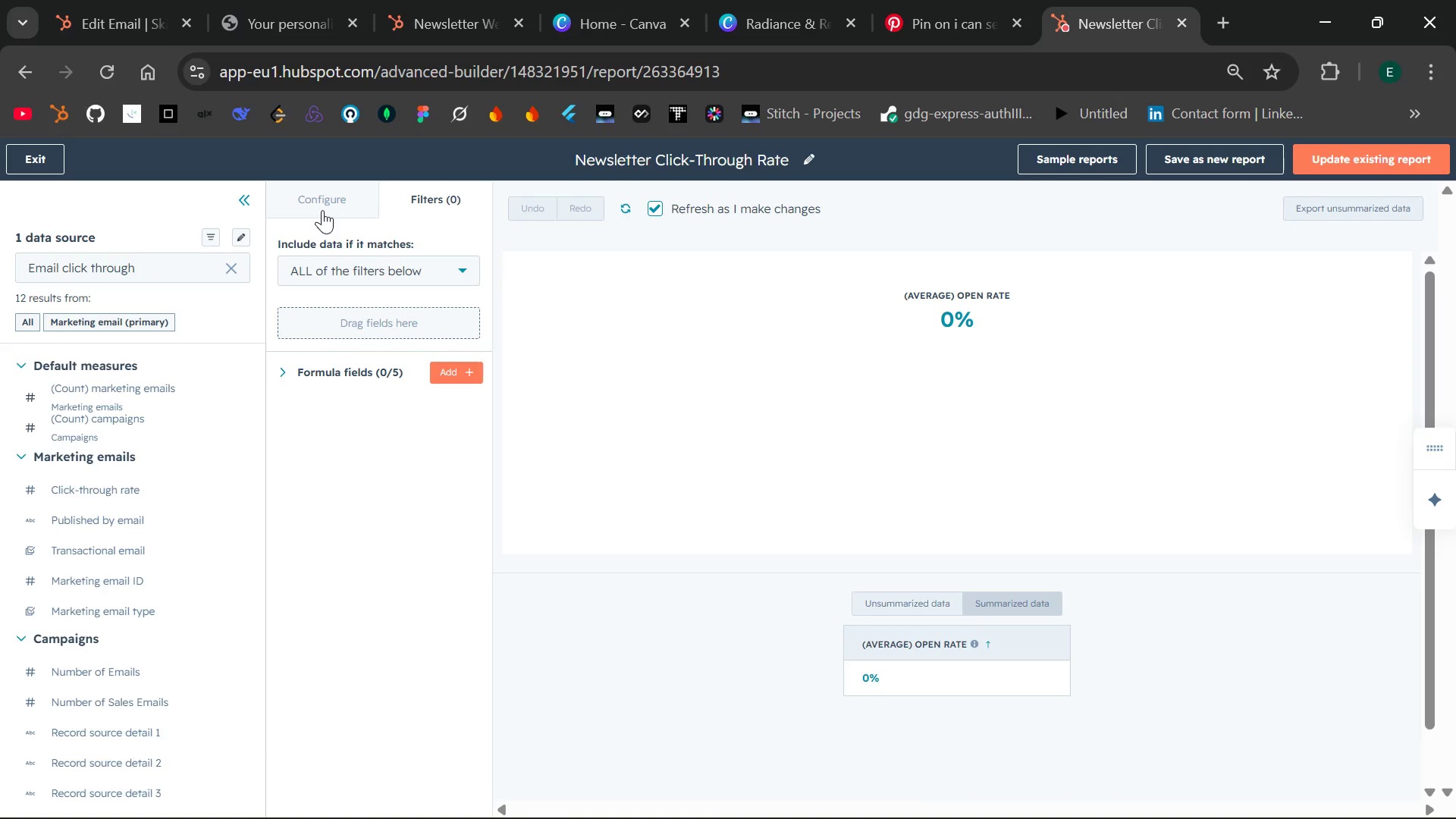 
left_click([322, 210])
 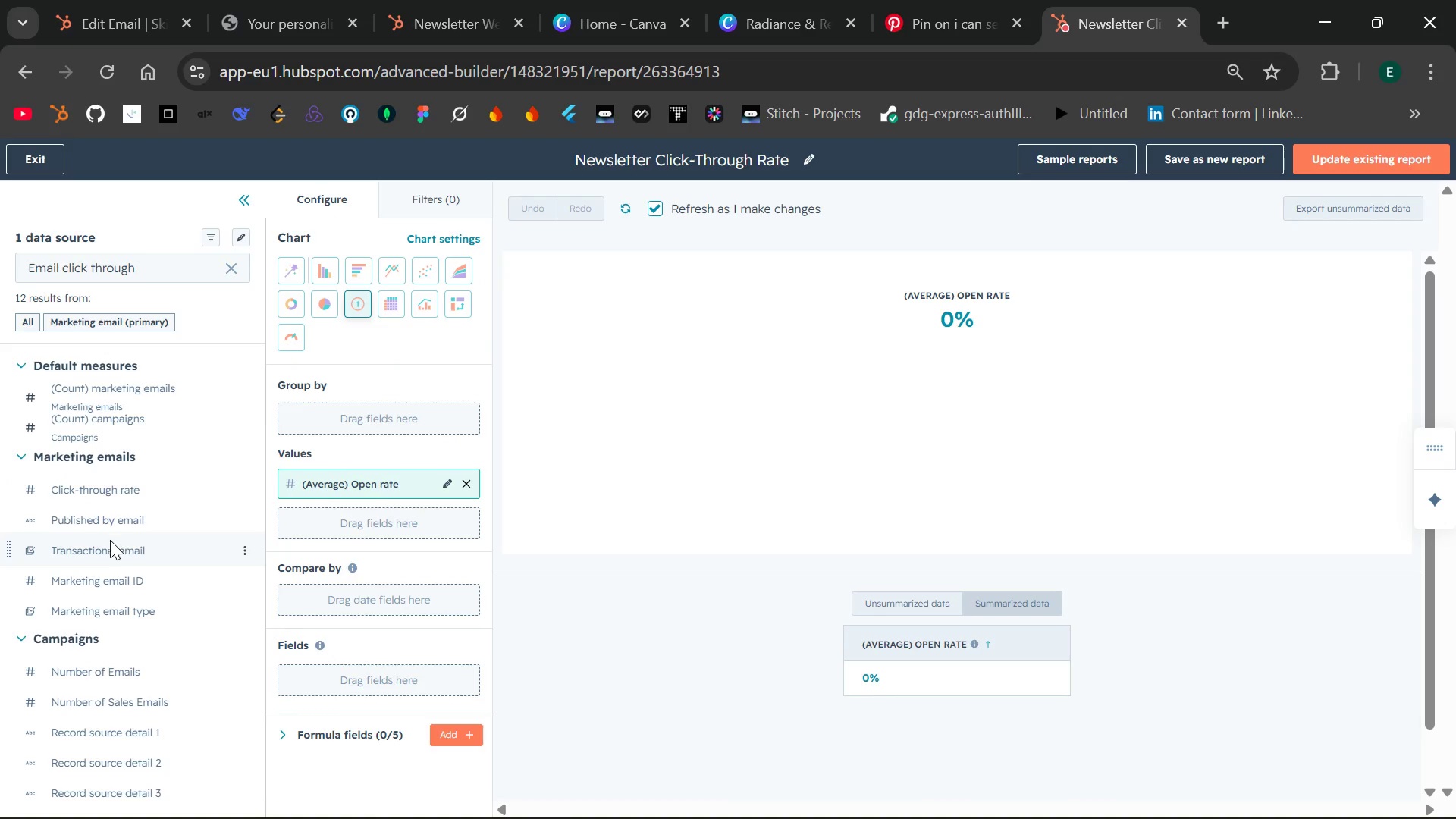 
left_click_drag(start_coordinate=[82, 487], to_coordinate=[292, 514])
 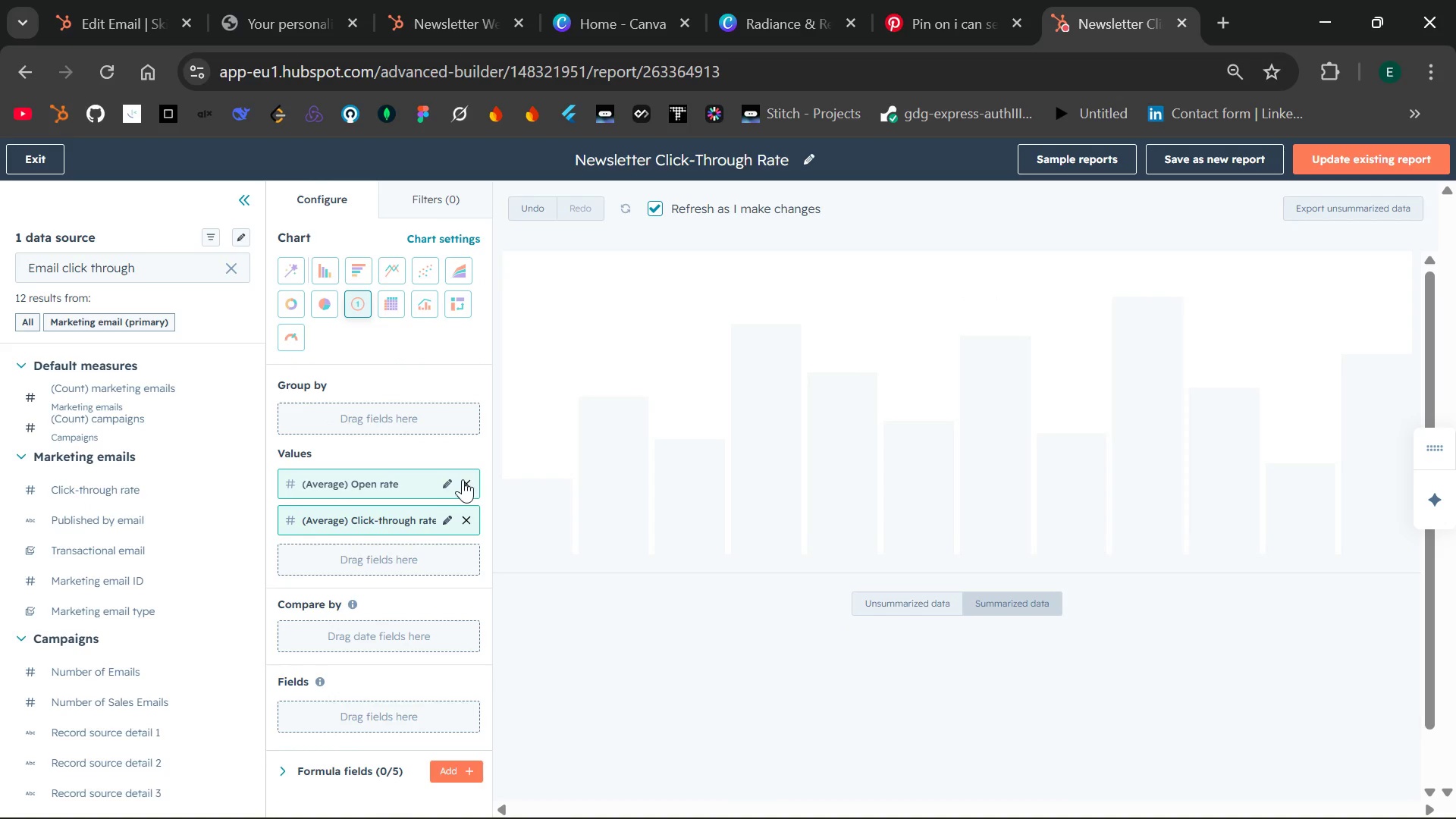 
left_click([467, 482])
 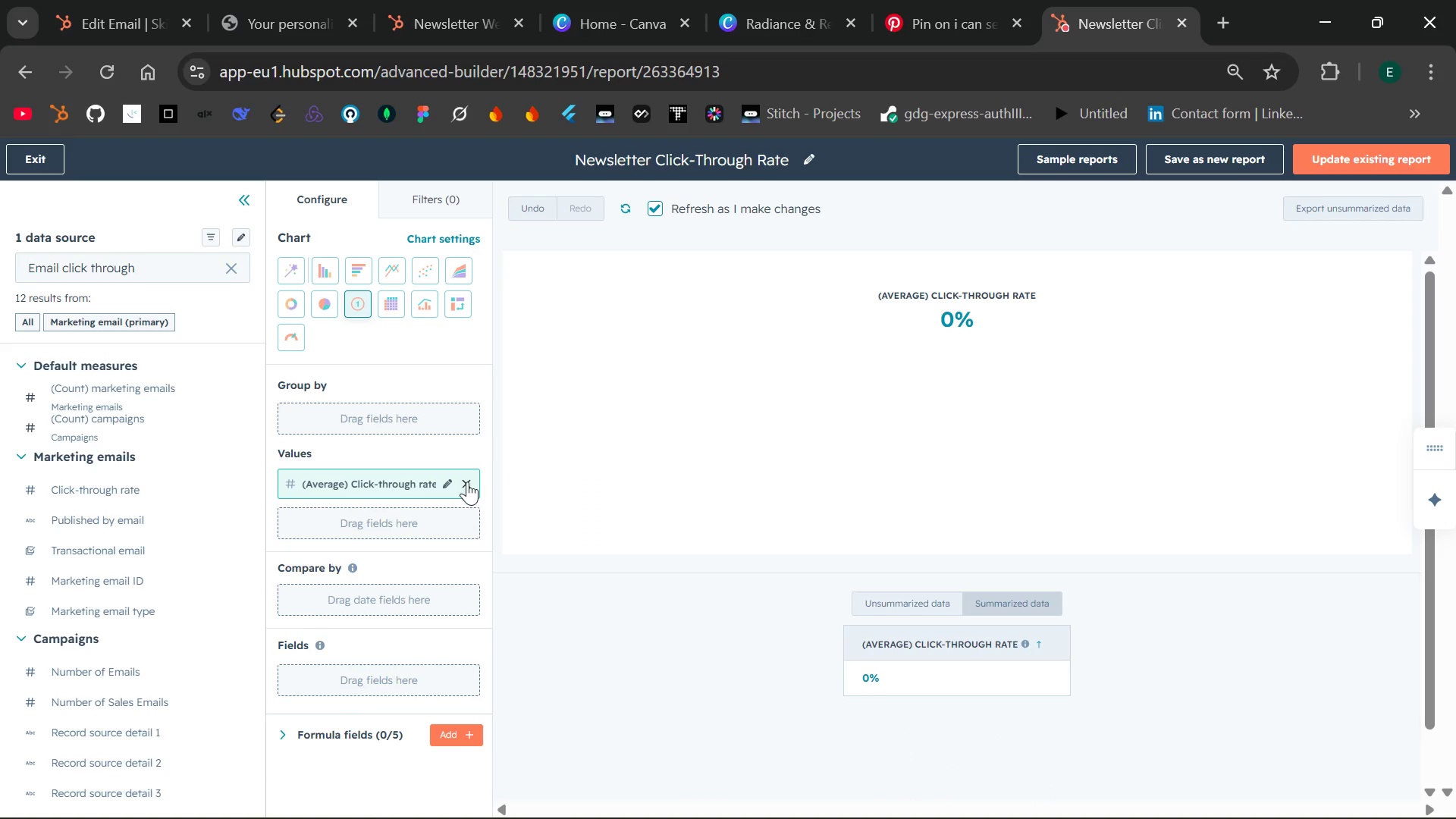 
wait(12.33)
 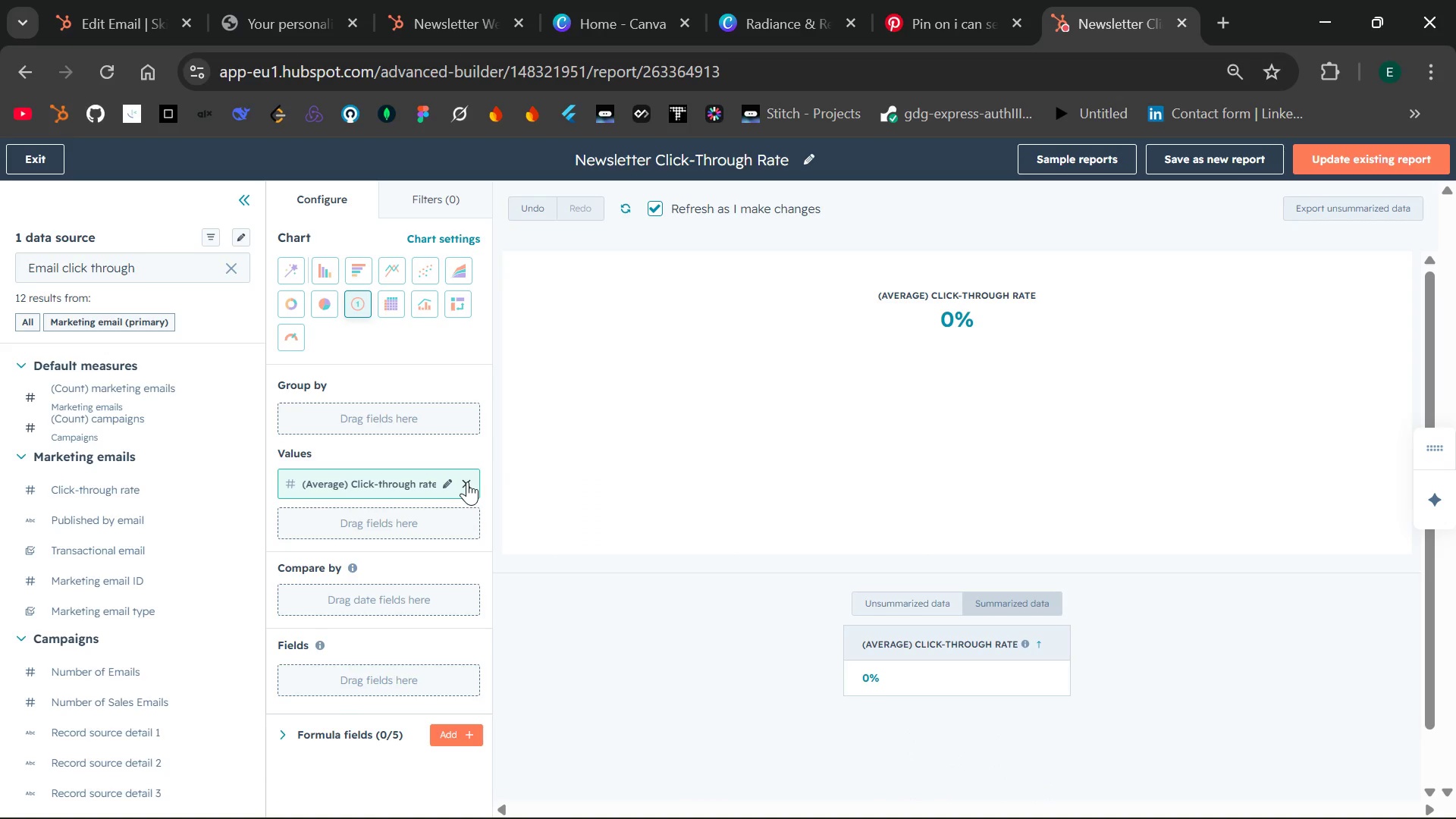 
key(PrintScreen)
 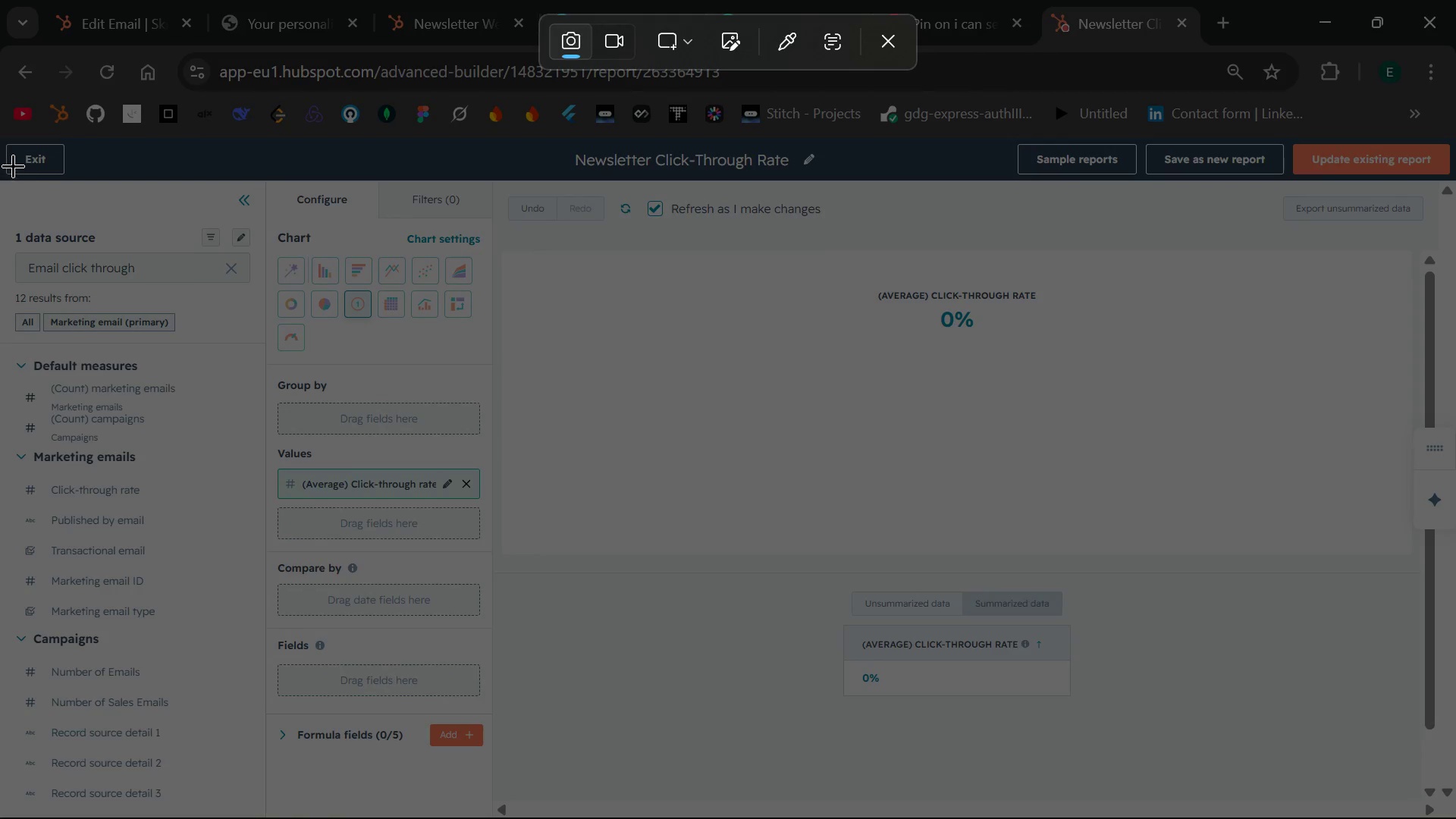 
left_click_drag(start_coordinate=[8, 143], to_coordinate=[1395, 758])
 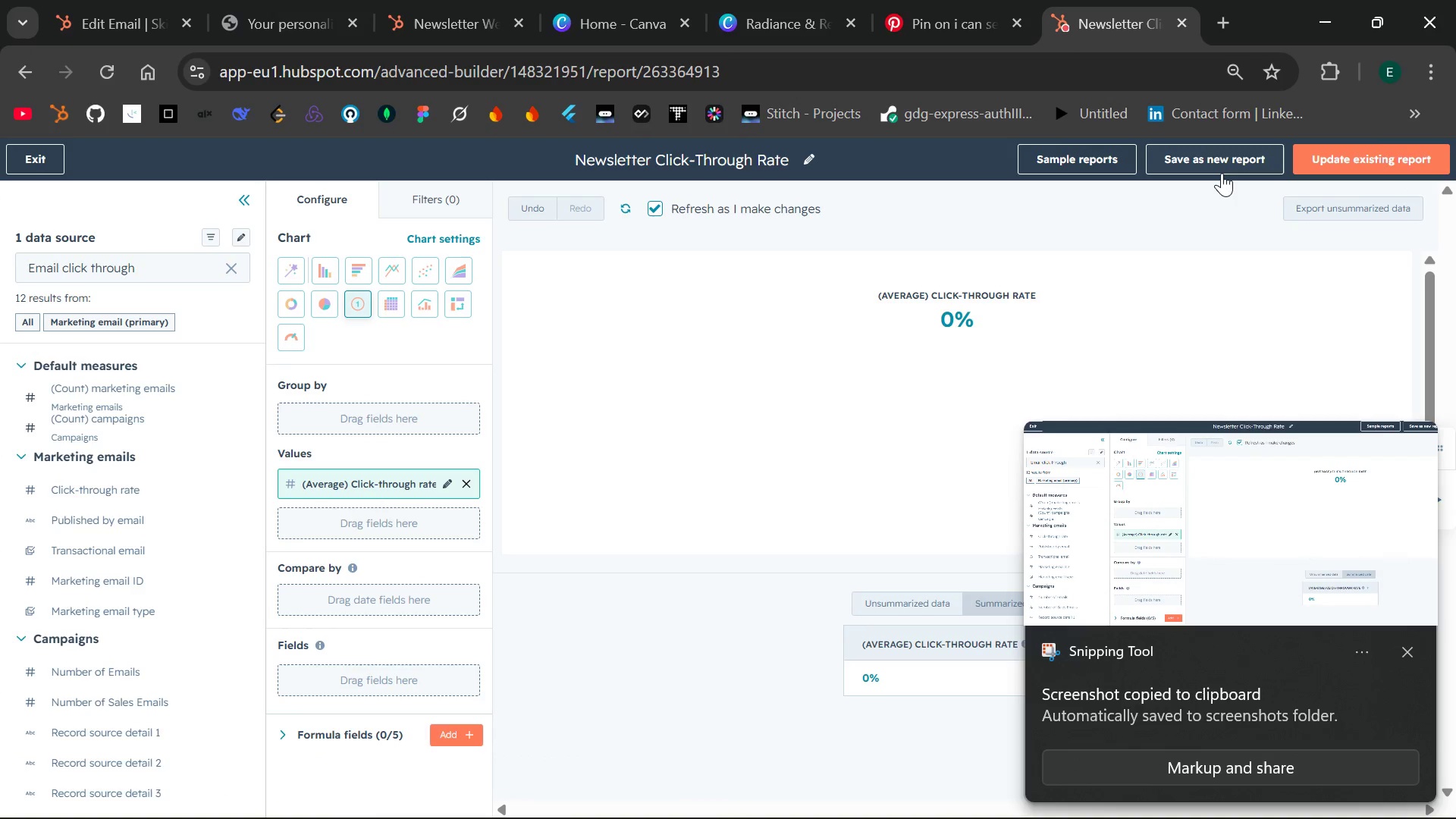 
left_click([1220, 170])
 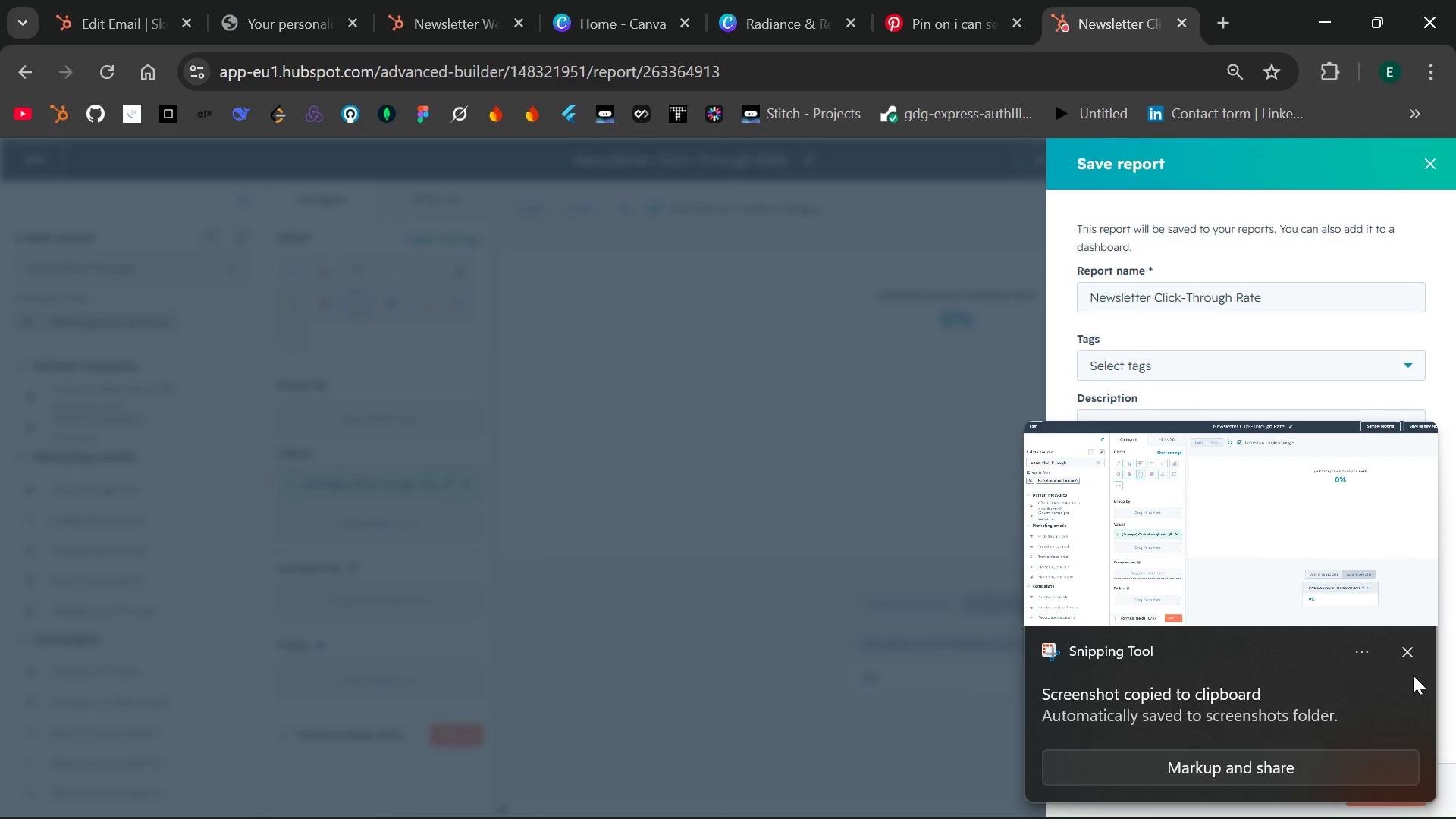 
left_click([1404, 654])
 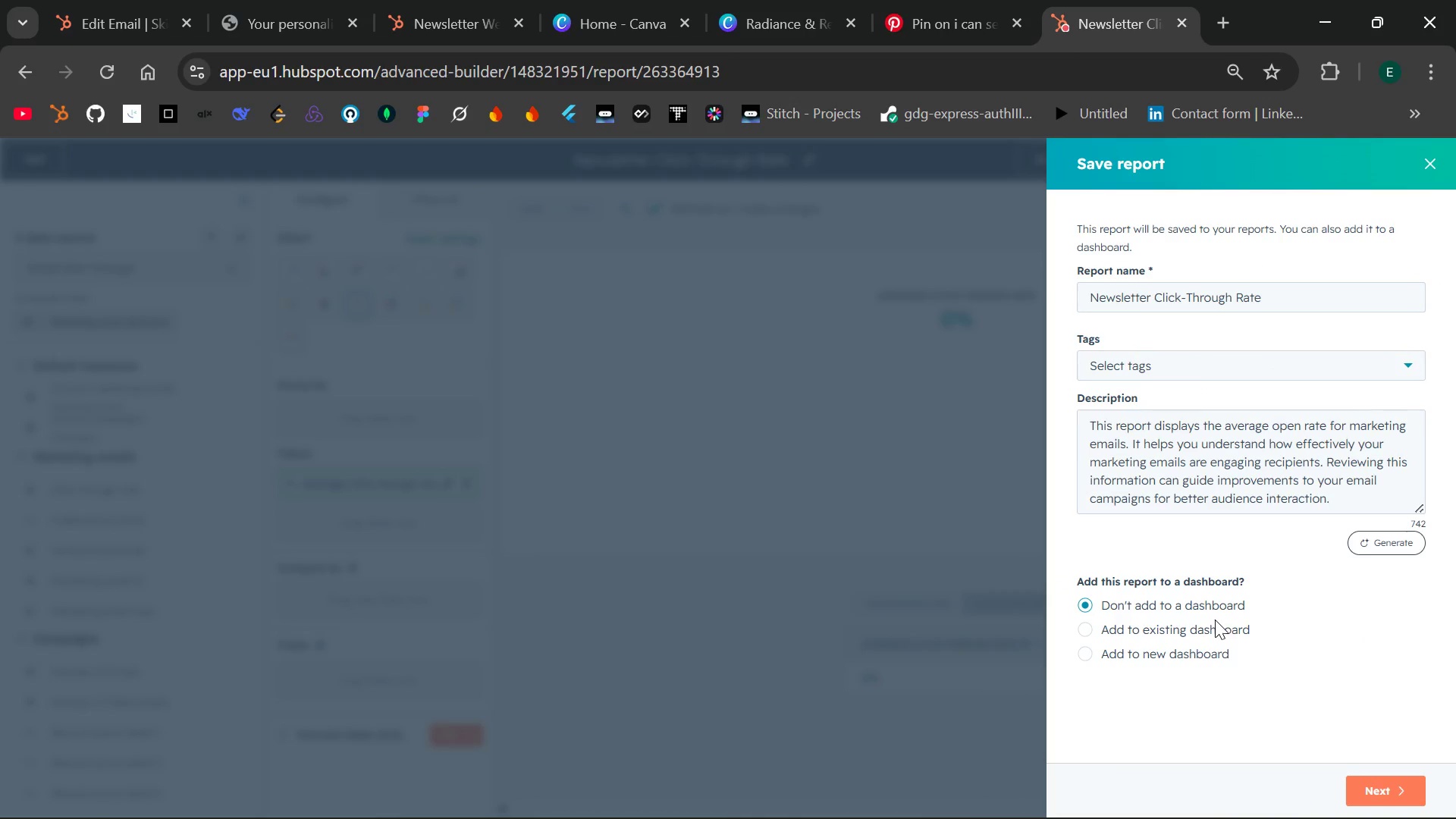 
left_click([1194, 628])
 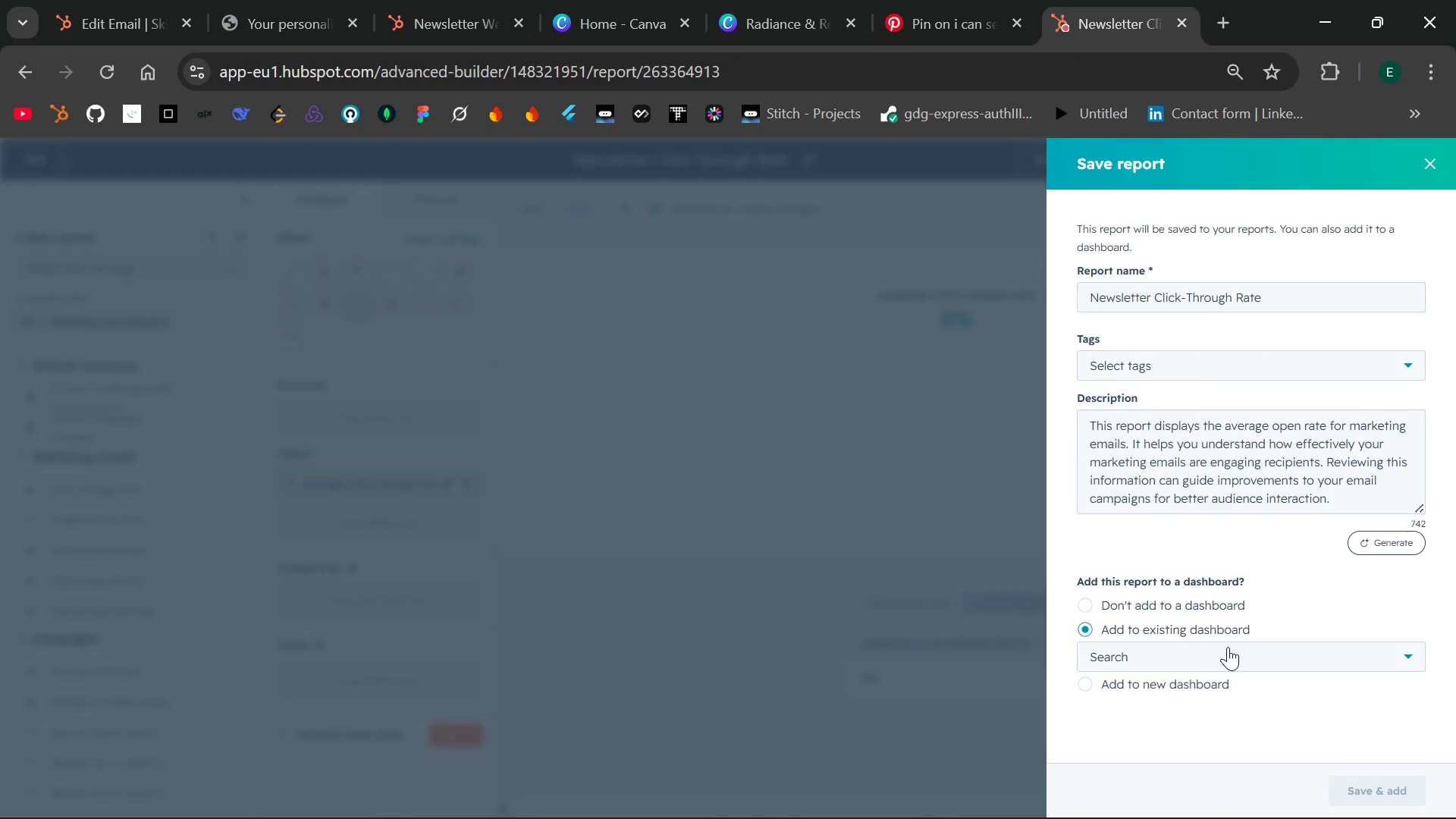 
left_click([1233, 651])
 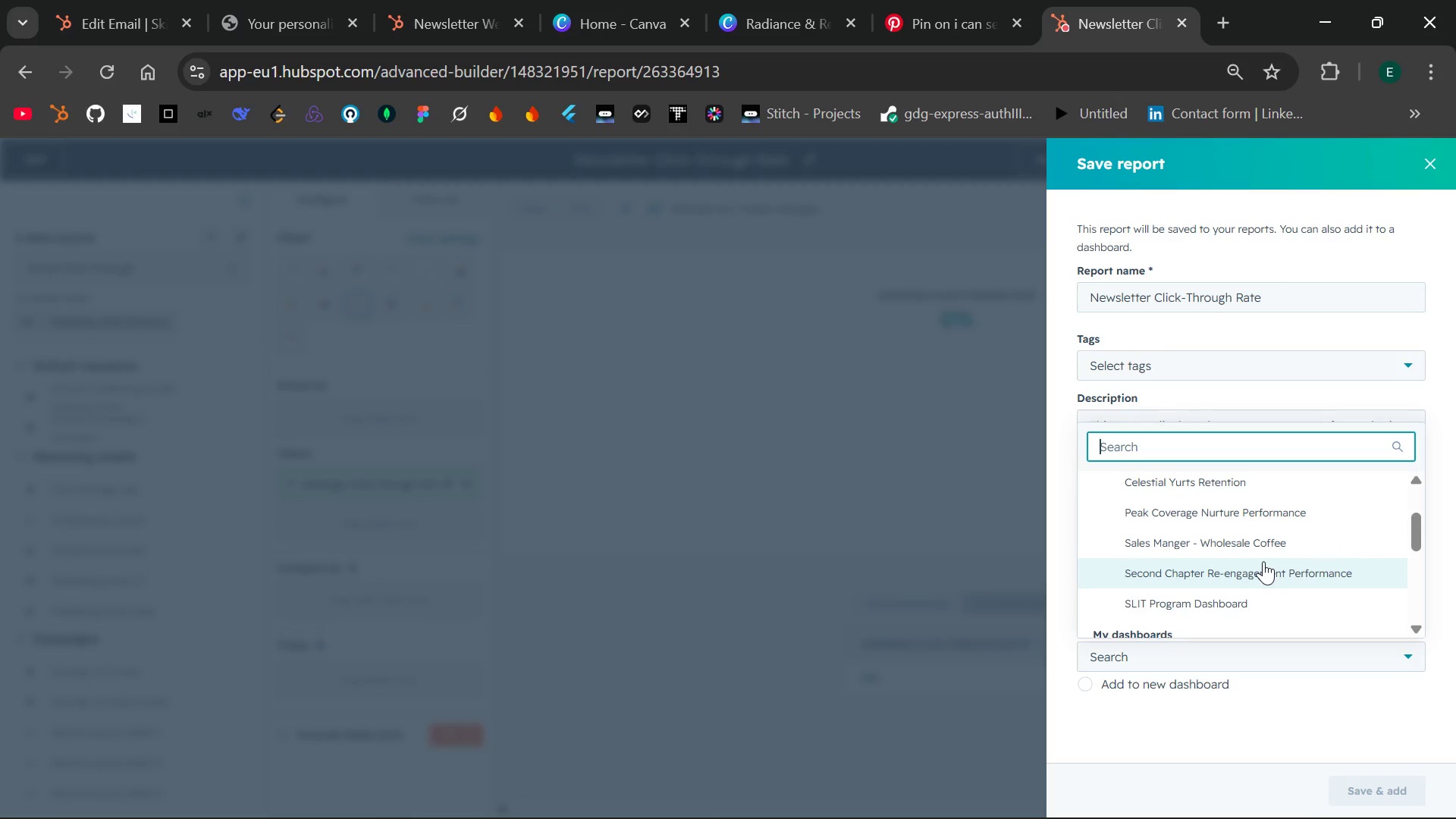 
type(rad)
 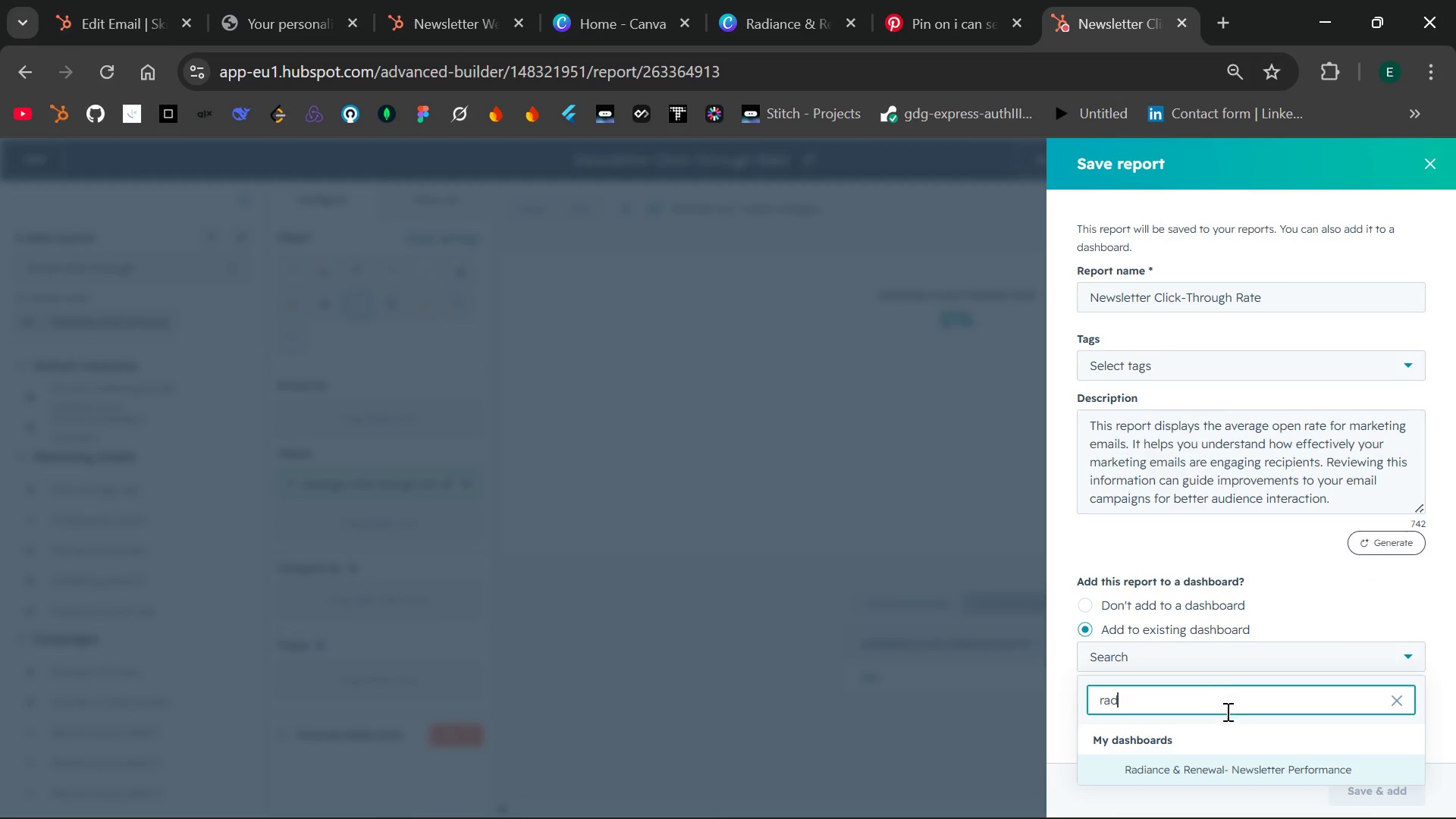 
left_click([1188, 764])
 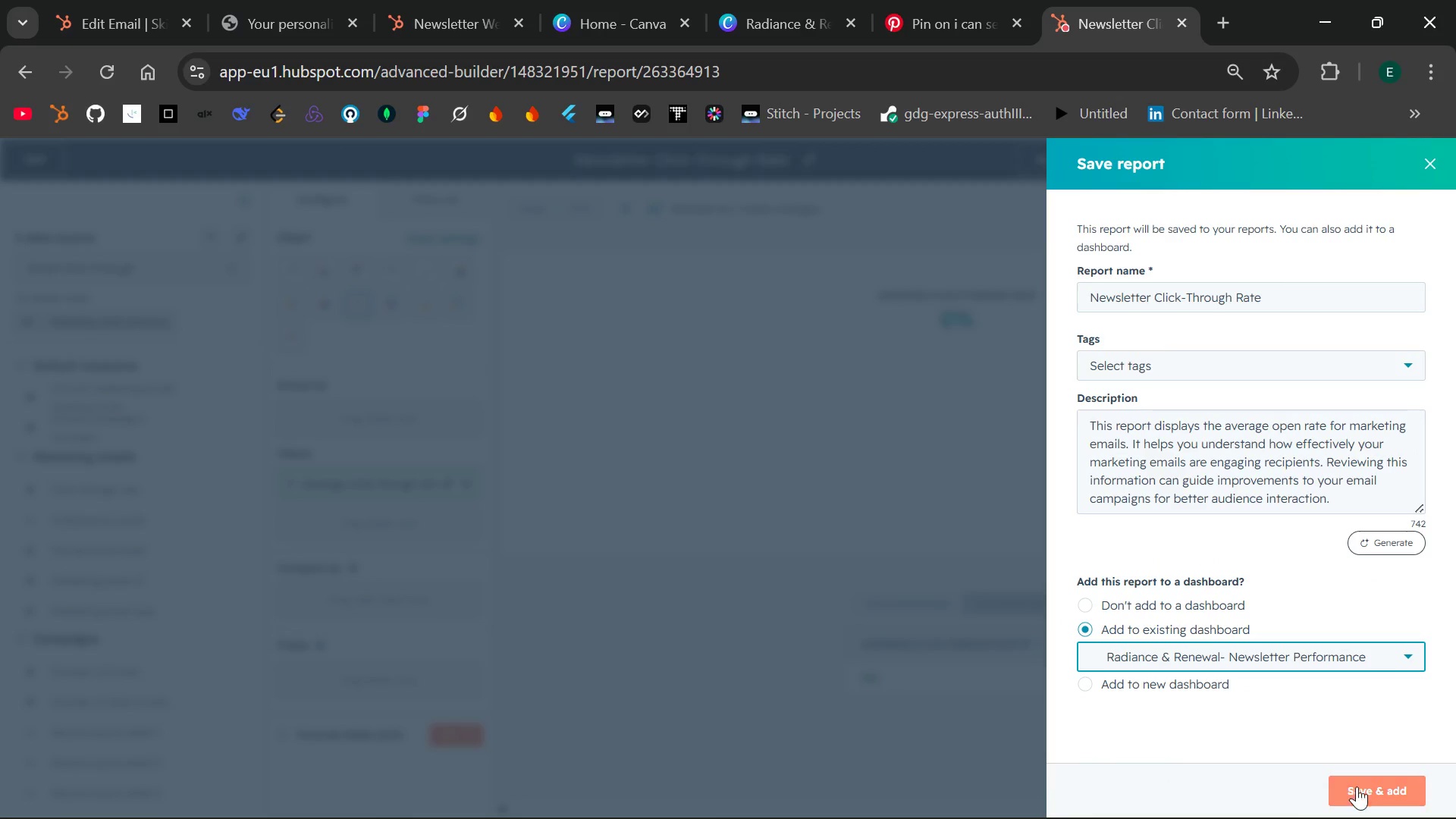 
left_click([1363, 786])
 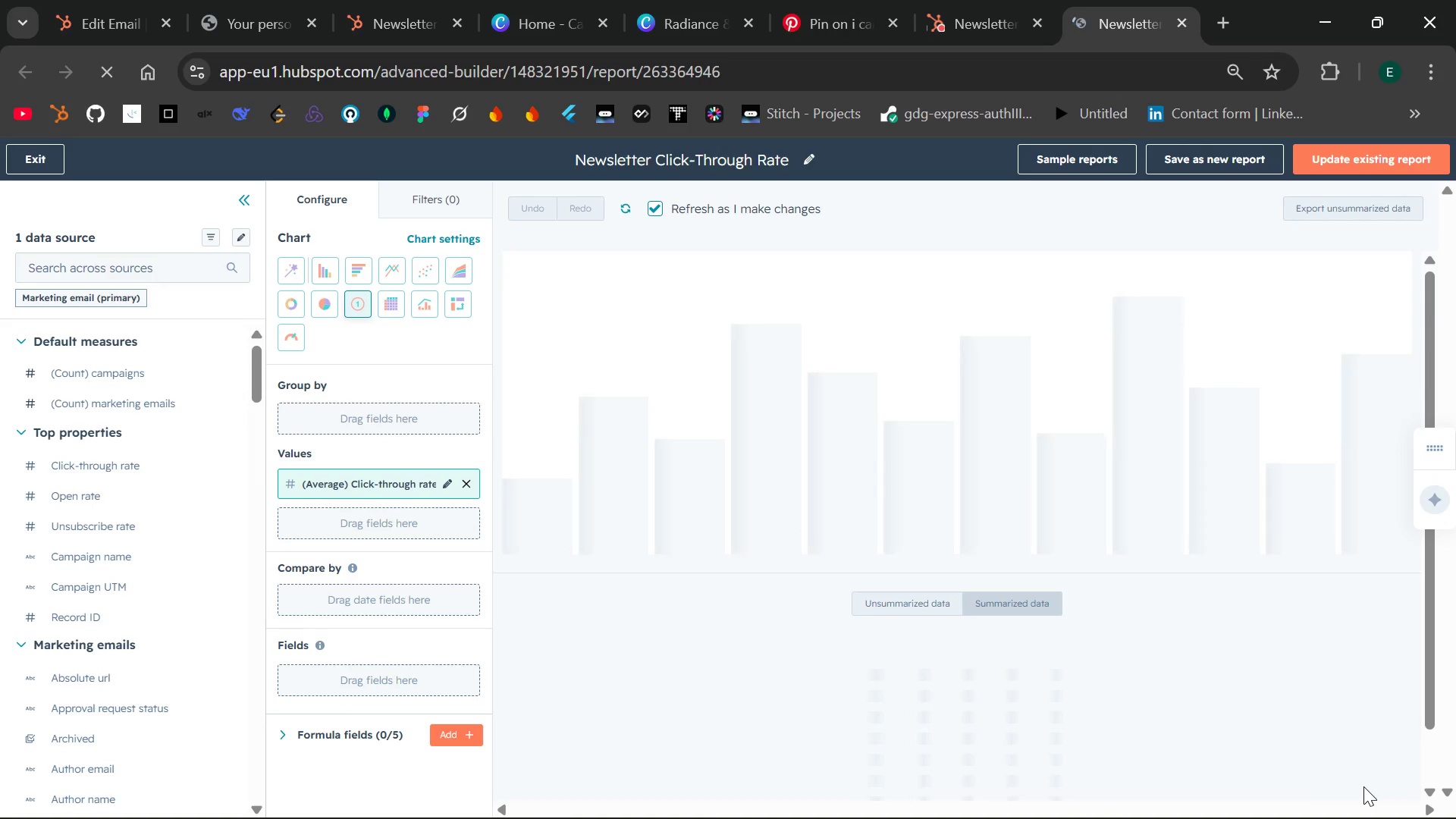 
wait(19.48)
 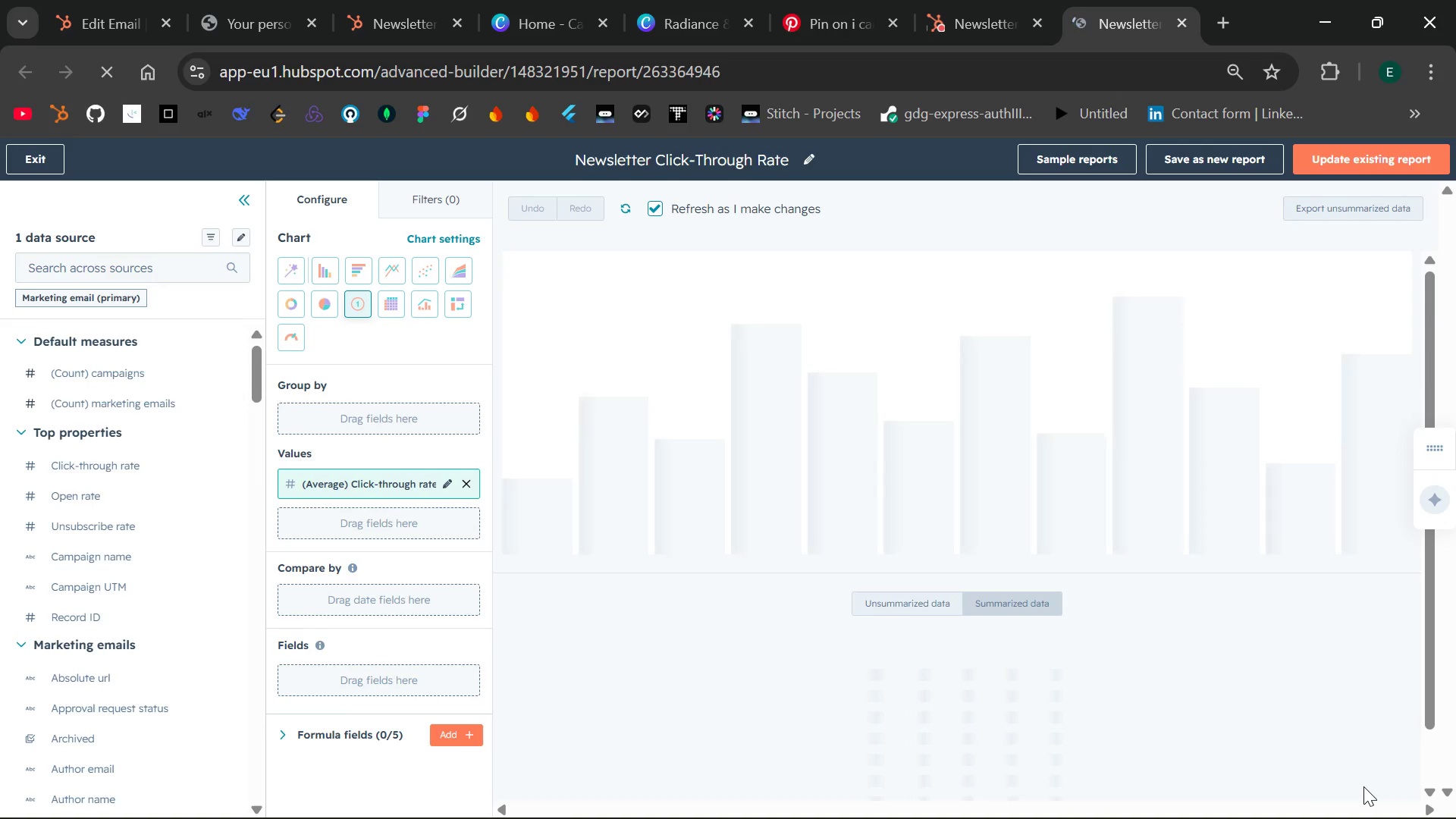 
left_click([245, 238])
 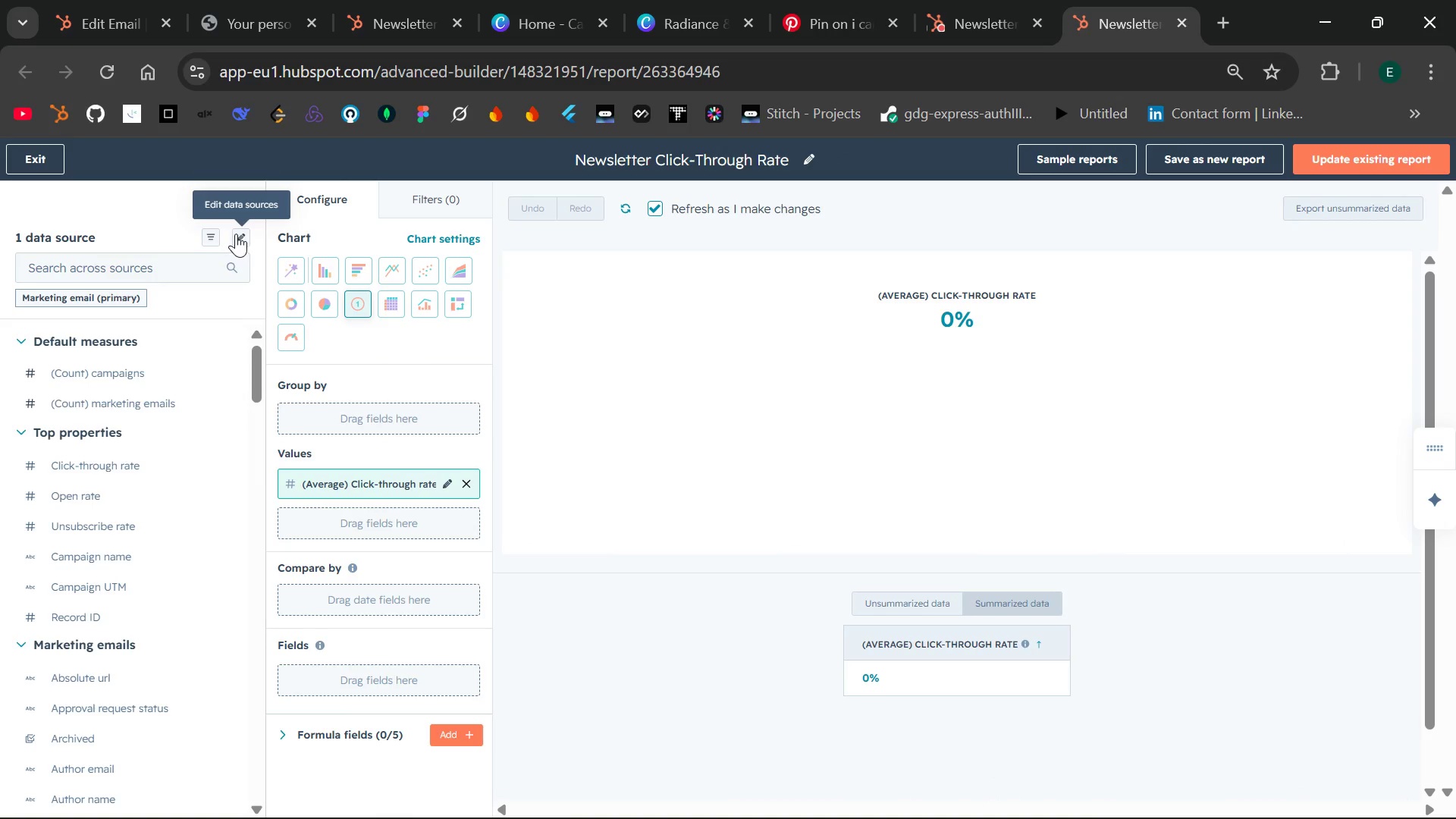 
left_click([234, 233])
 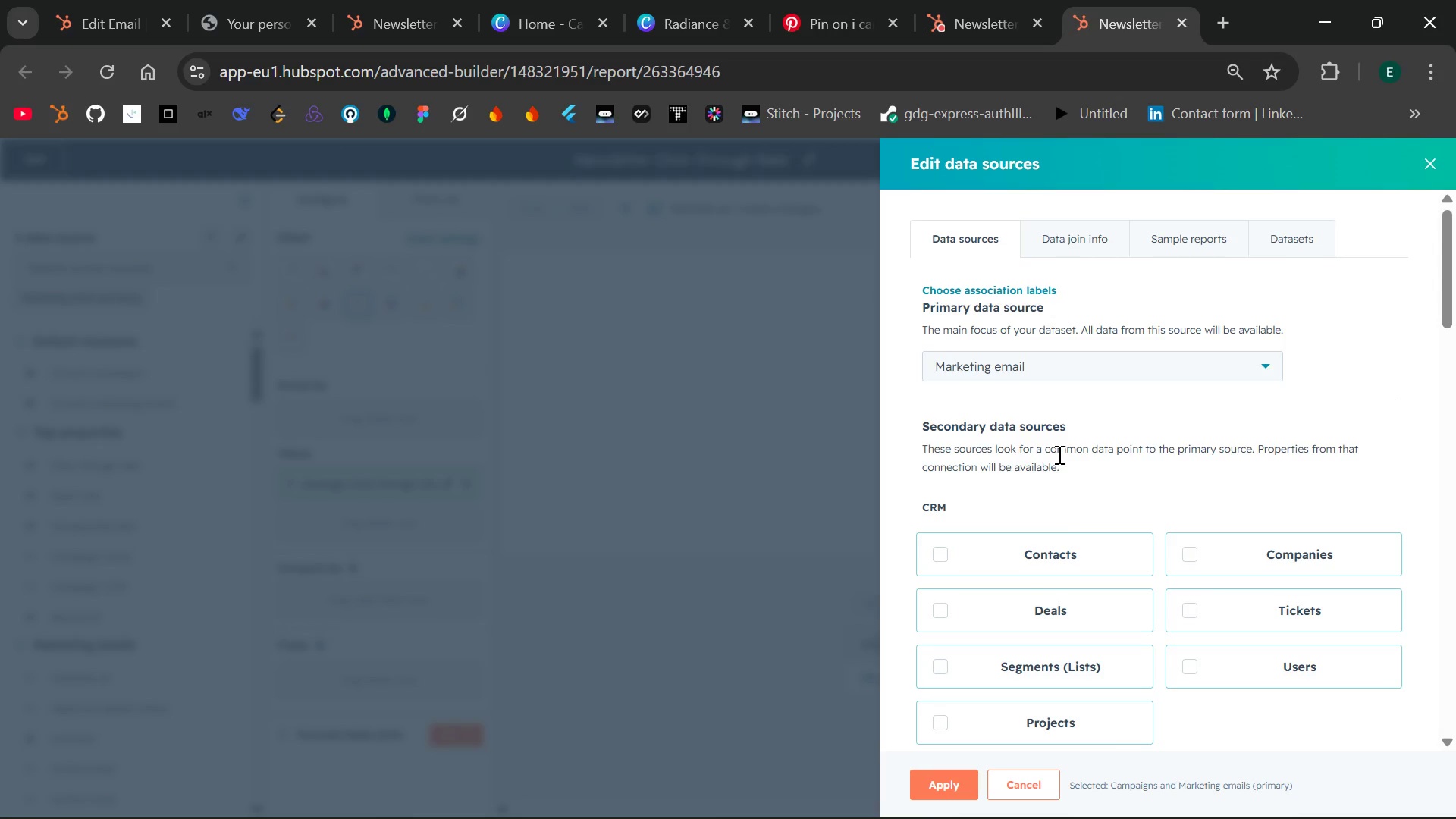 
left_click([1041, 542])
 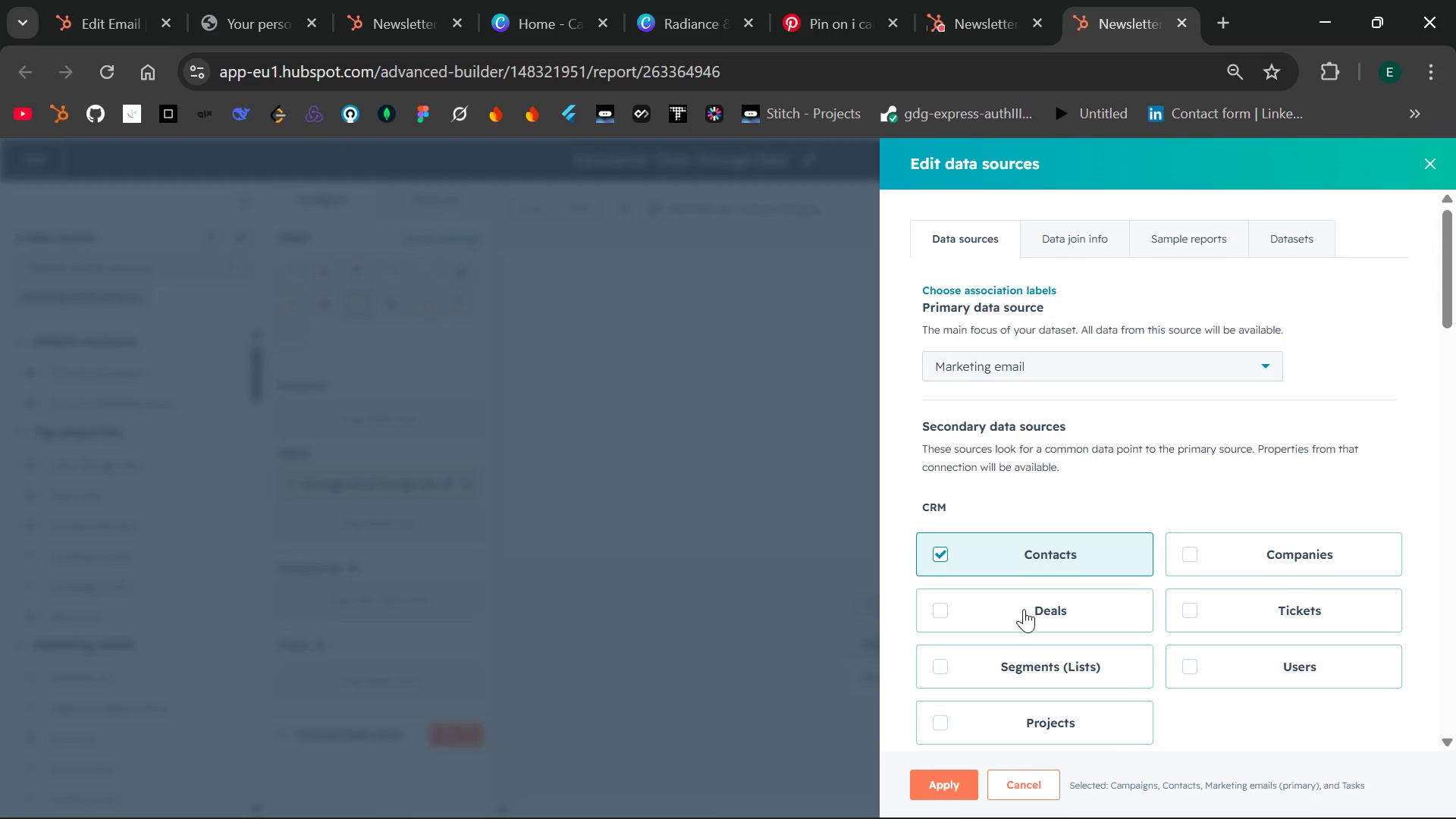 
left_click([1024, 609])
 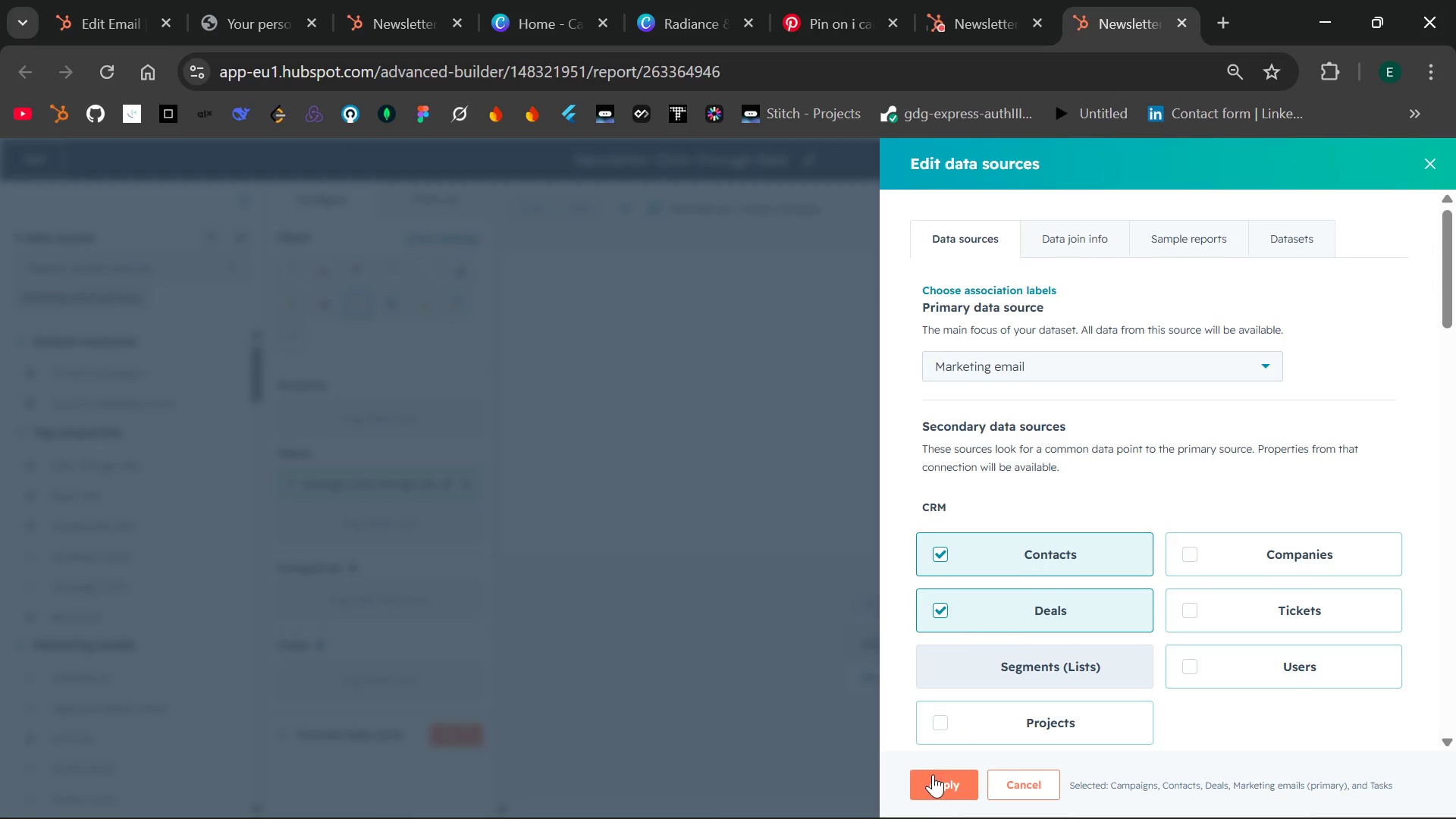 
left_click([932, 778])
 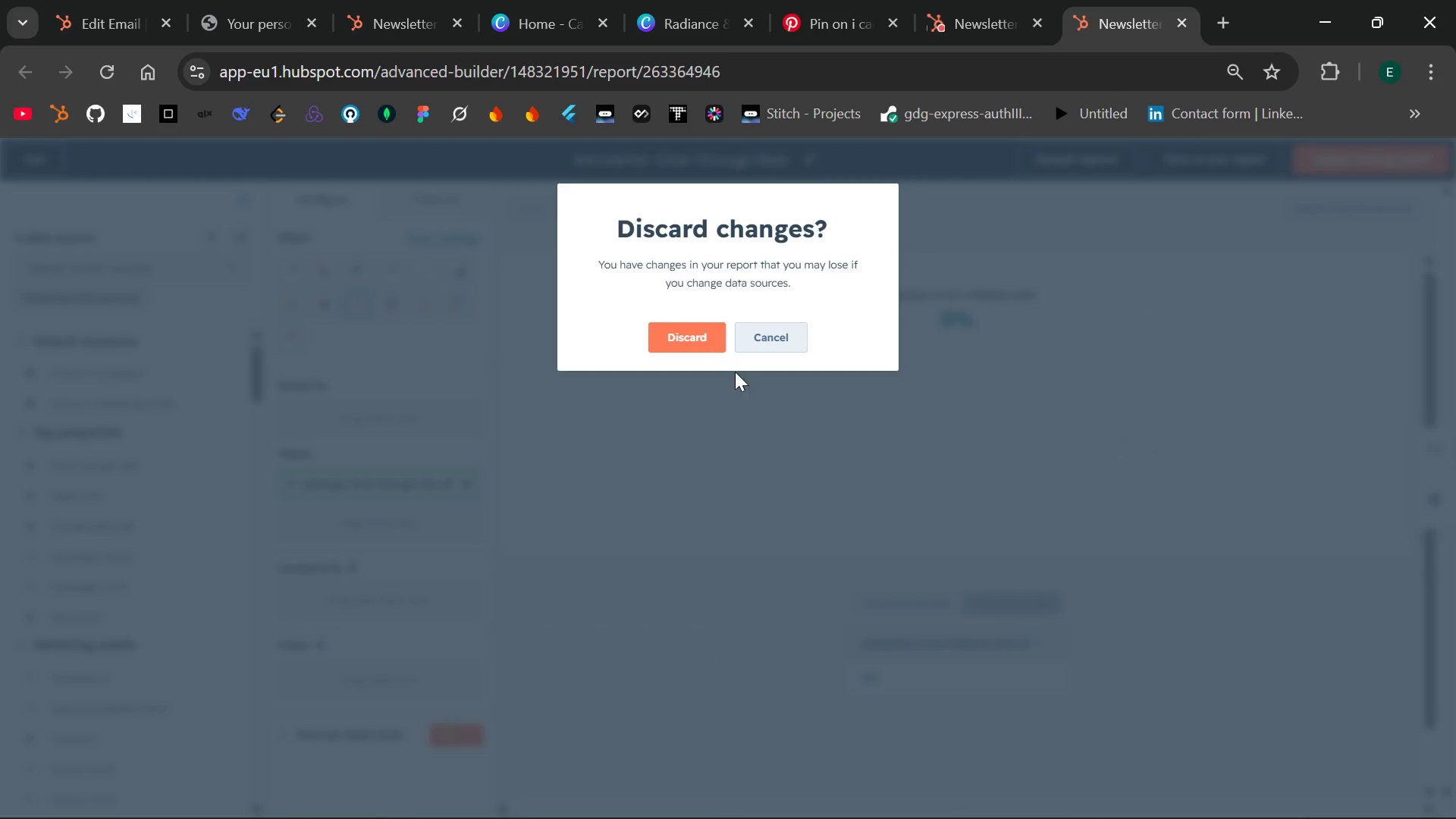 
left_click([701, 341])
 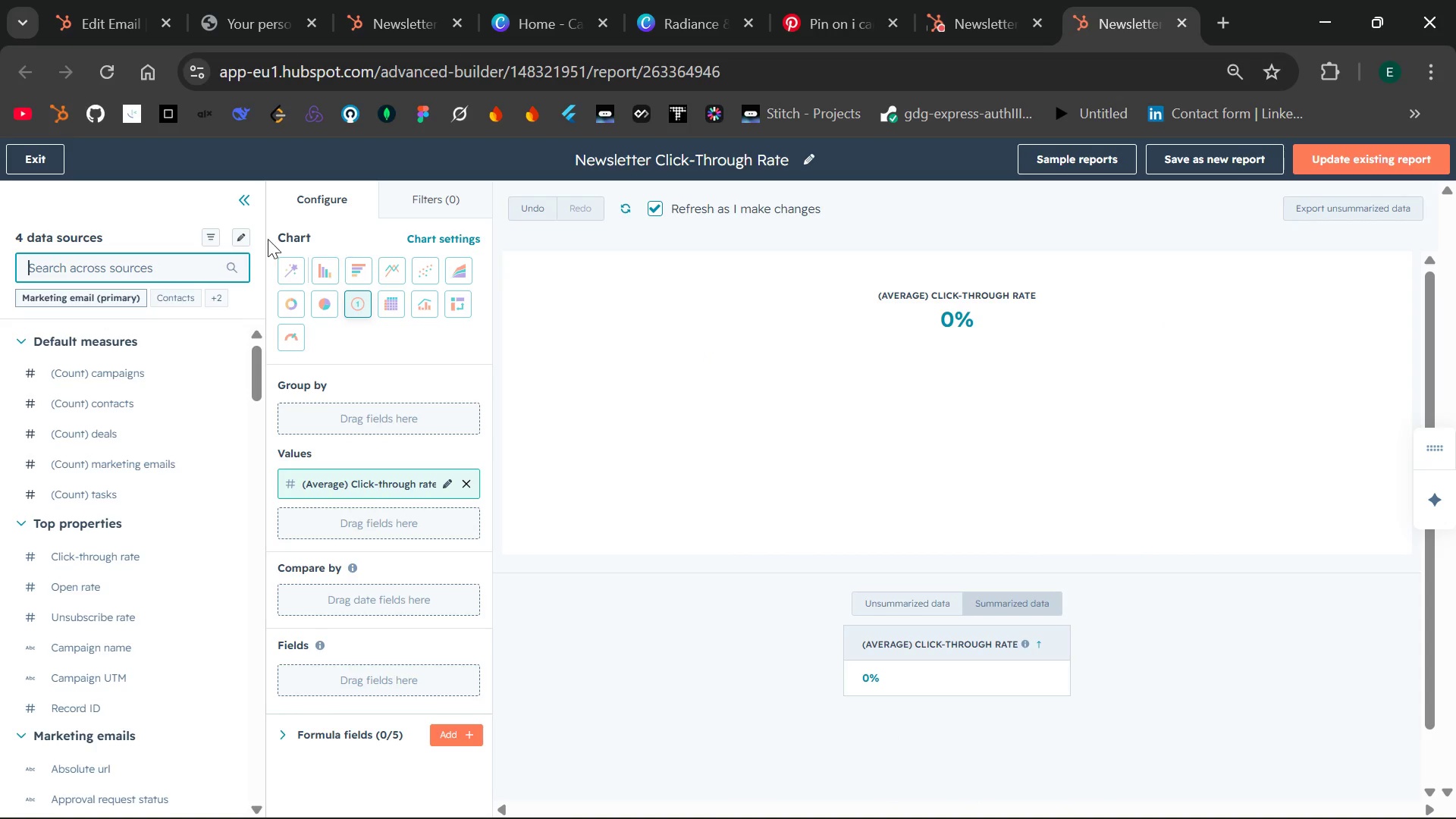 
wait(12.08)
 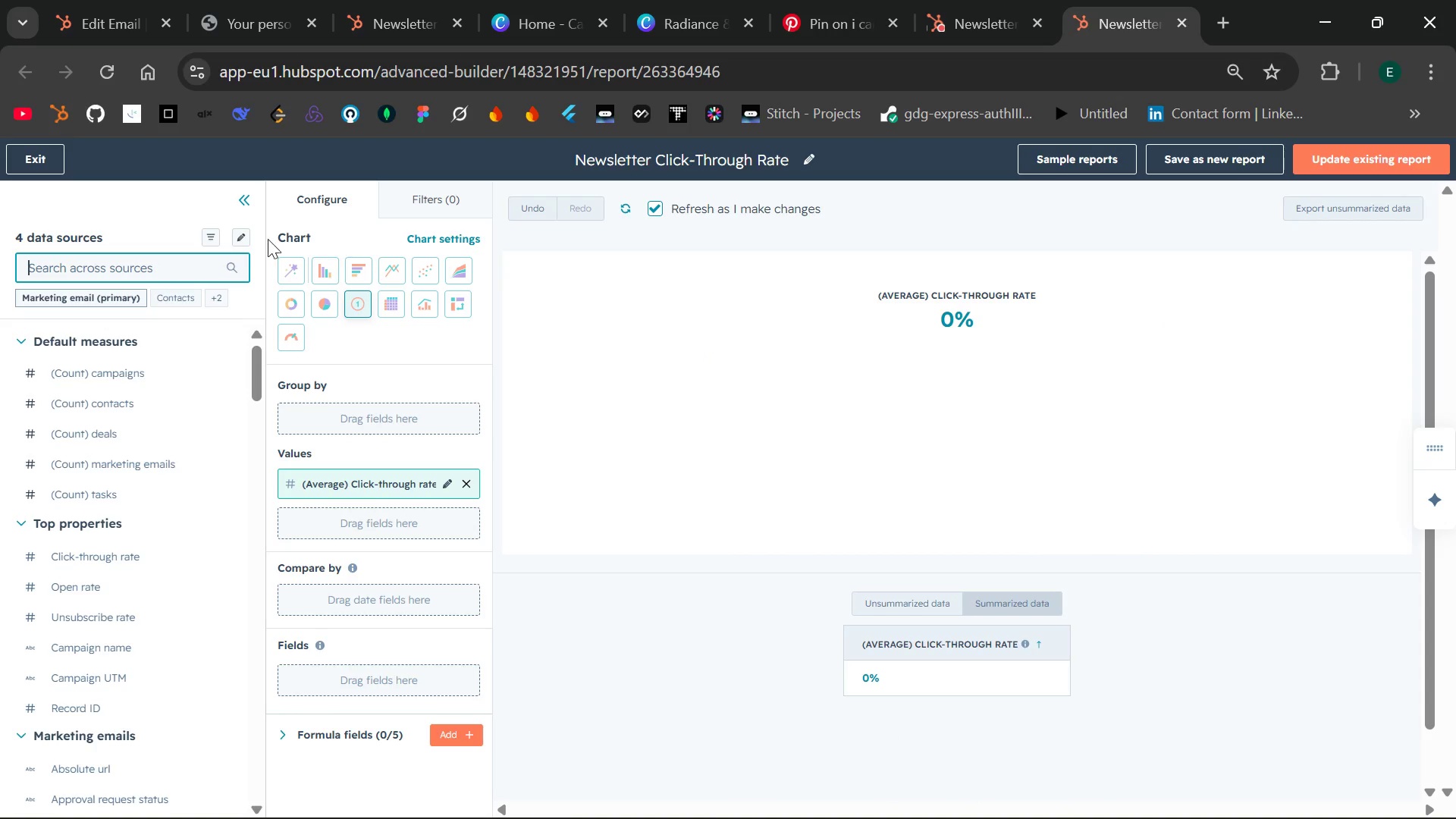 
left_click_drag(start_coordinate=[83, 428], to_coordinate=[290, 516])
 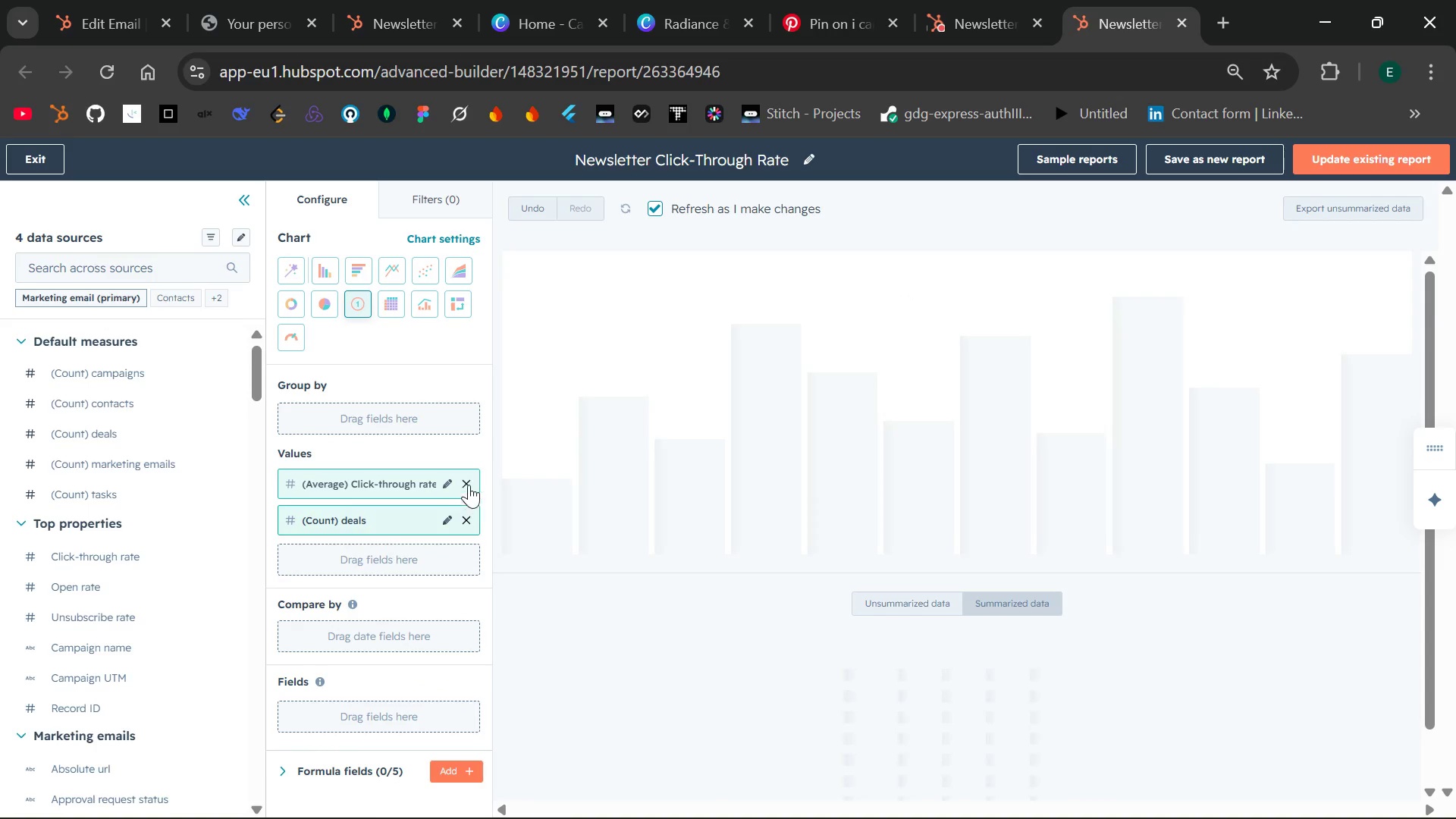 
left_click([466, 475])
 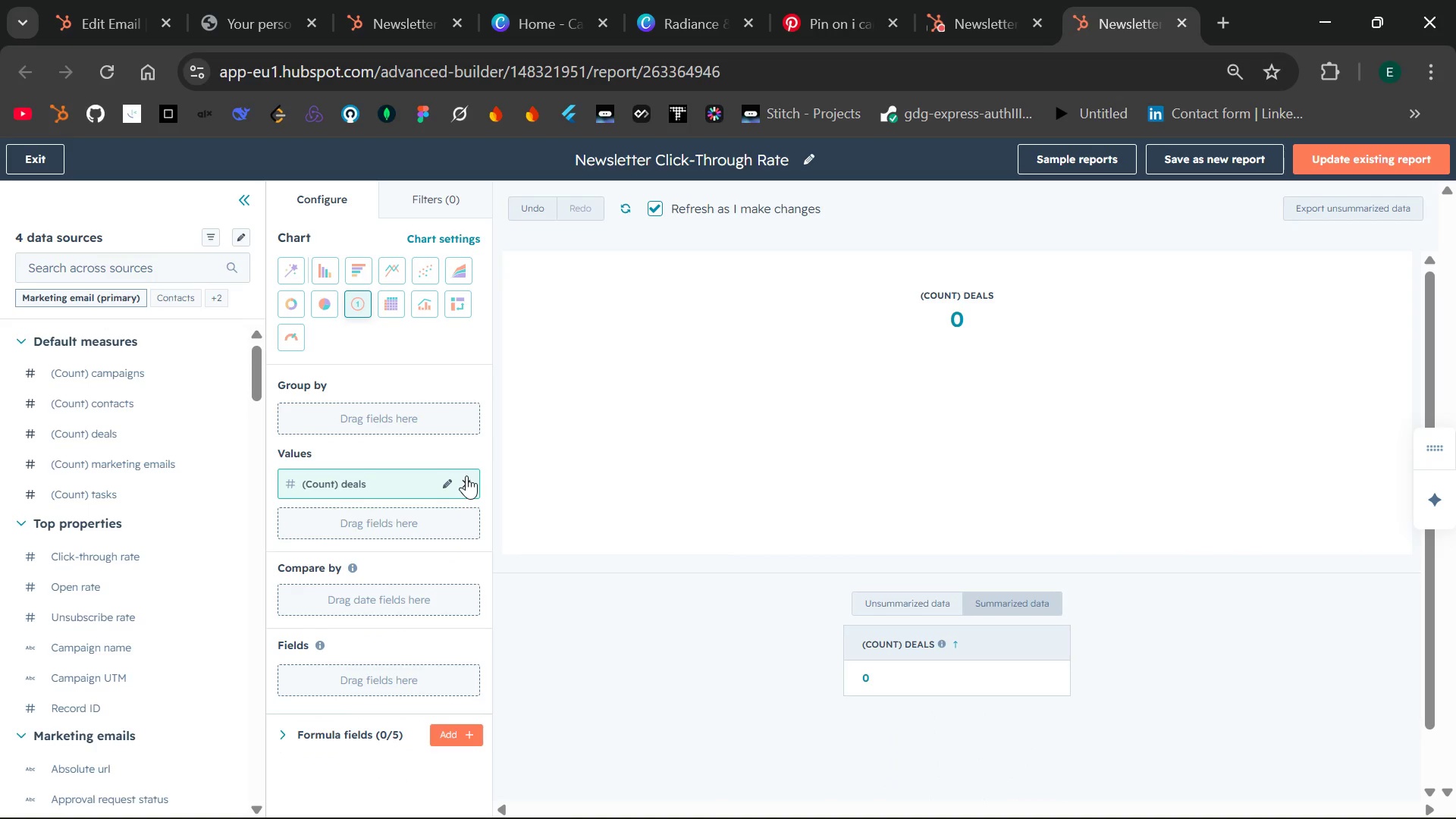 
wait(18.81)
 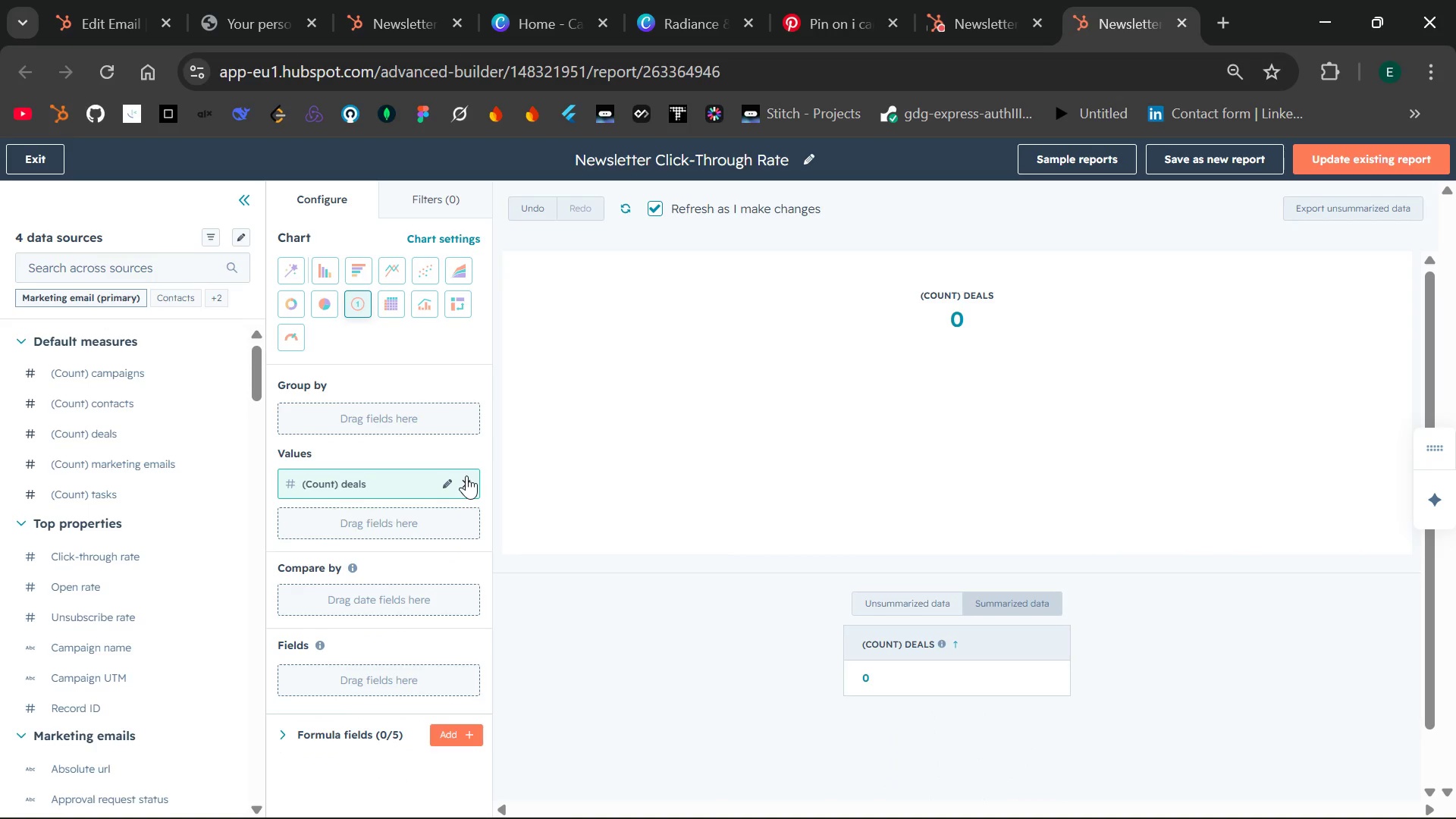 
left_click([445, 211])
 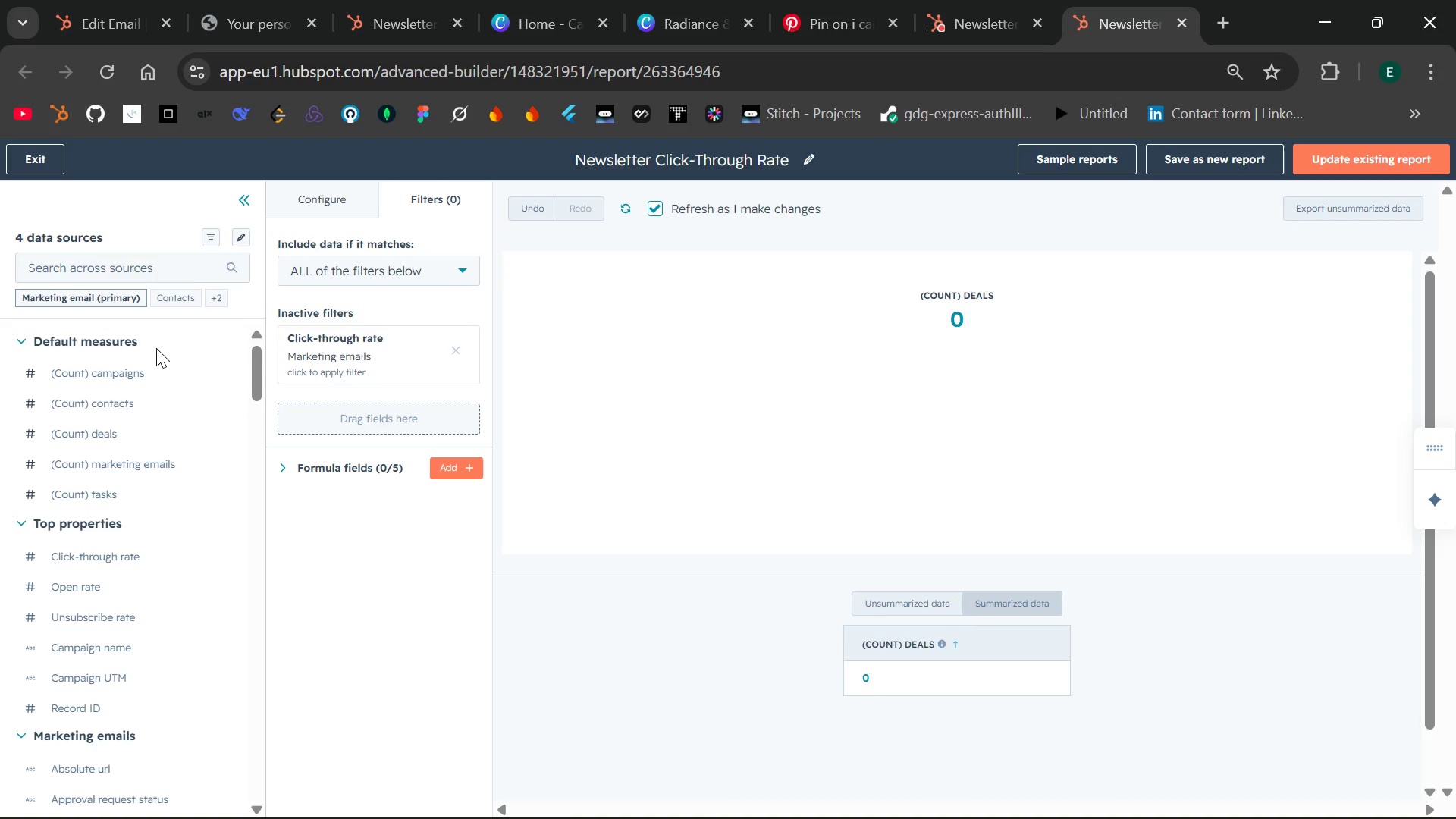 
left_click([113, 265])
 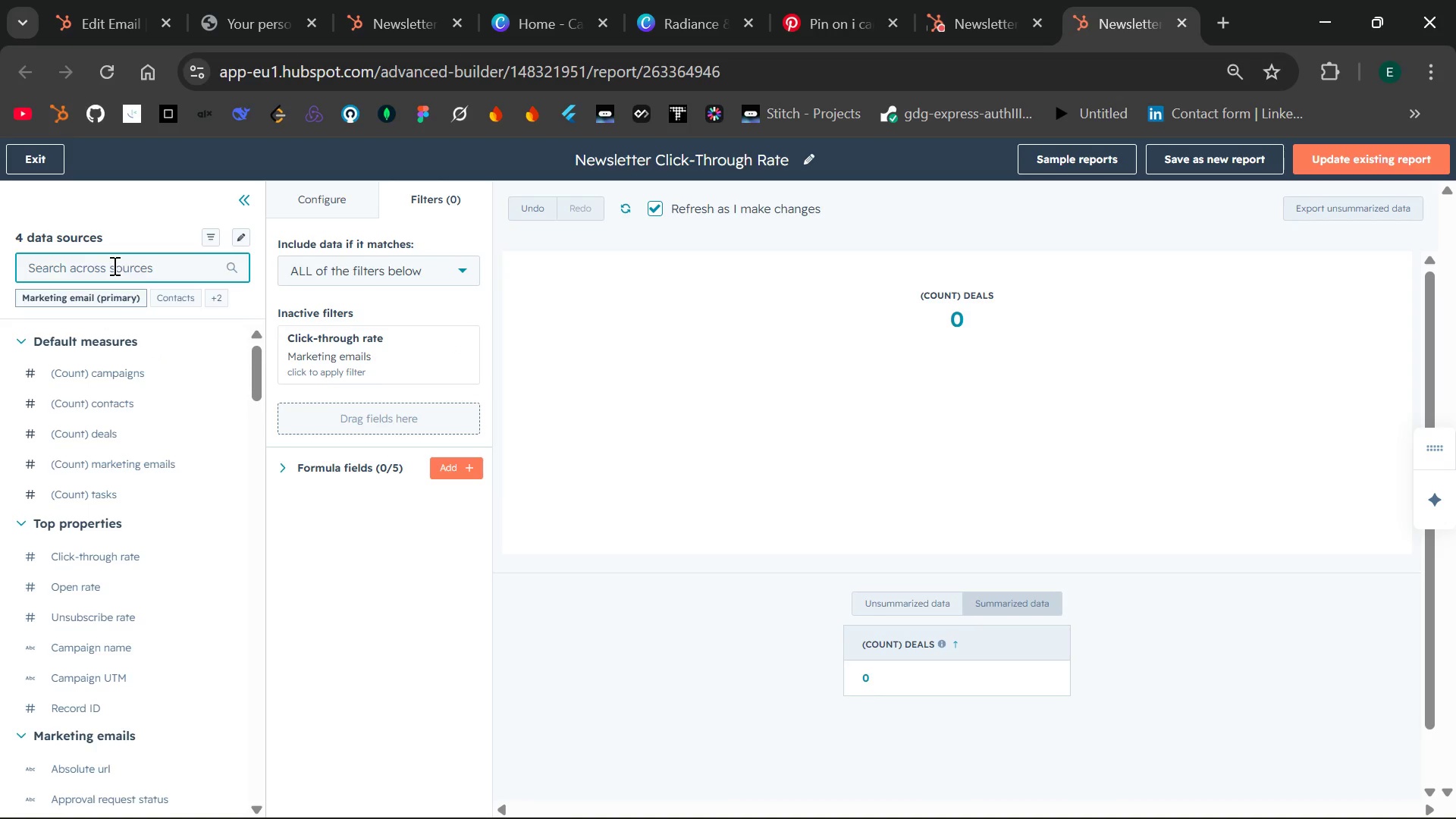 
type(lis)
key(Backspace)
 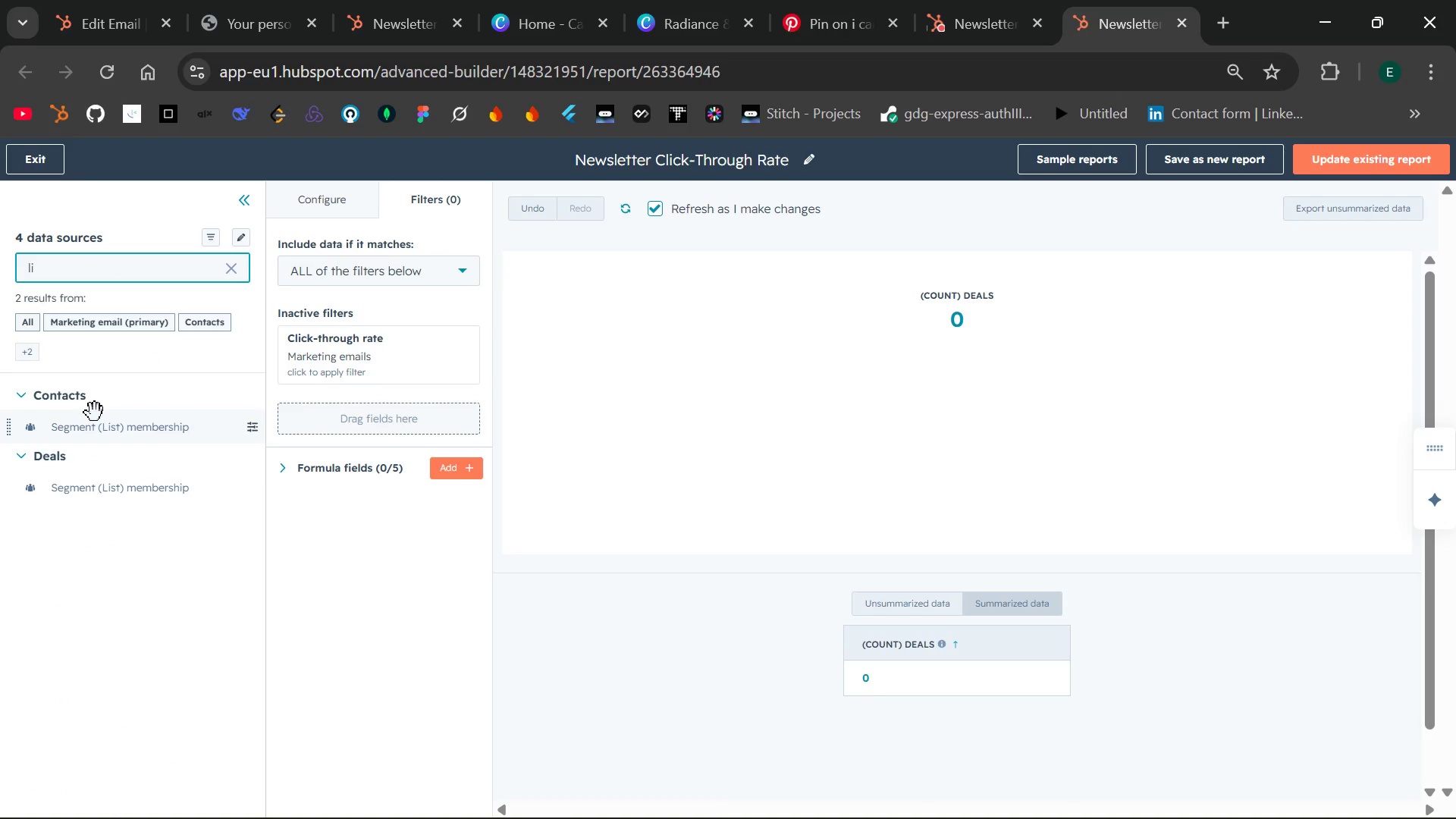 
left_click_drag(start_coordinate=[95, 413], to_coordinate=[286, 412])
 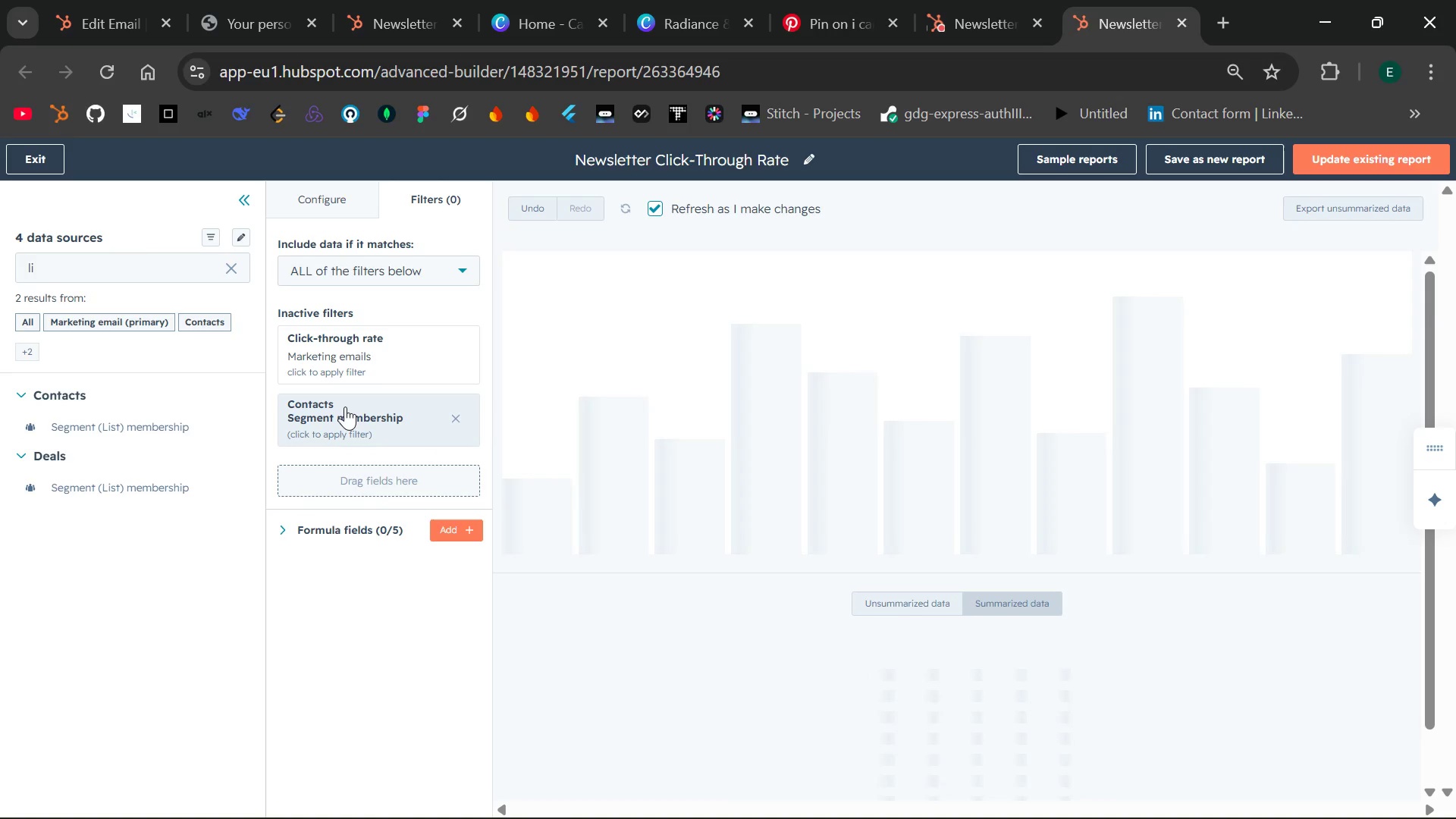 
left_click([345, 406])
 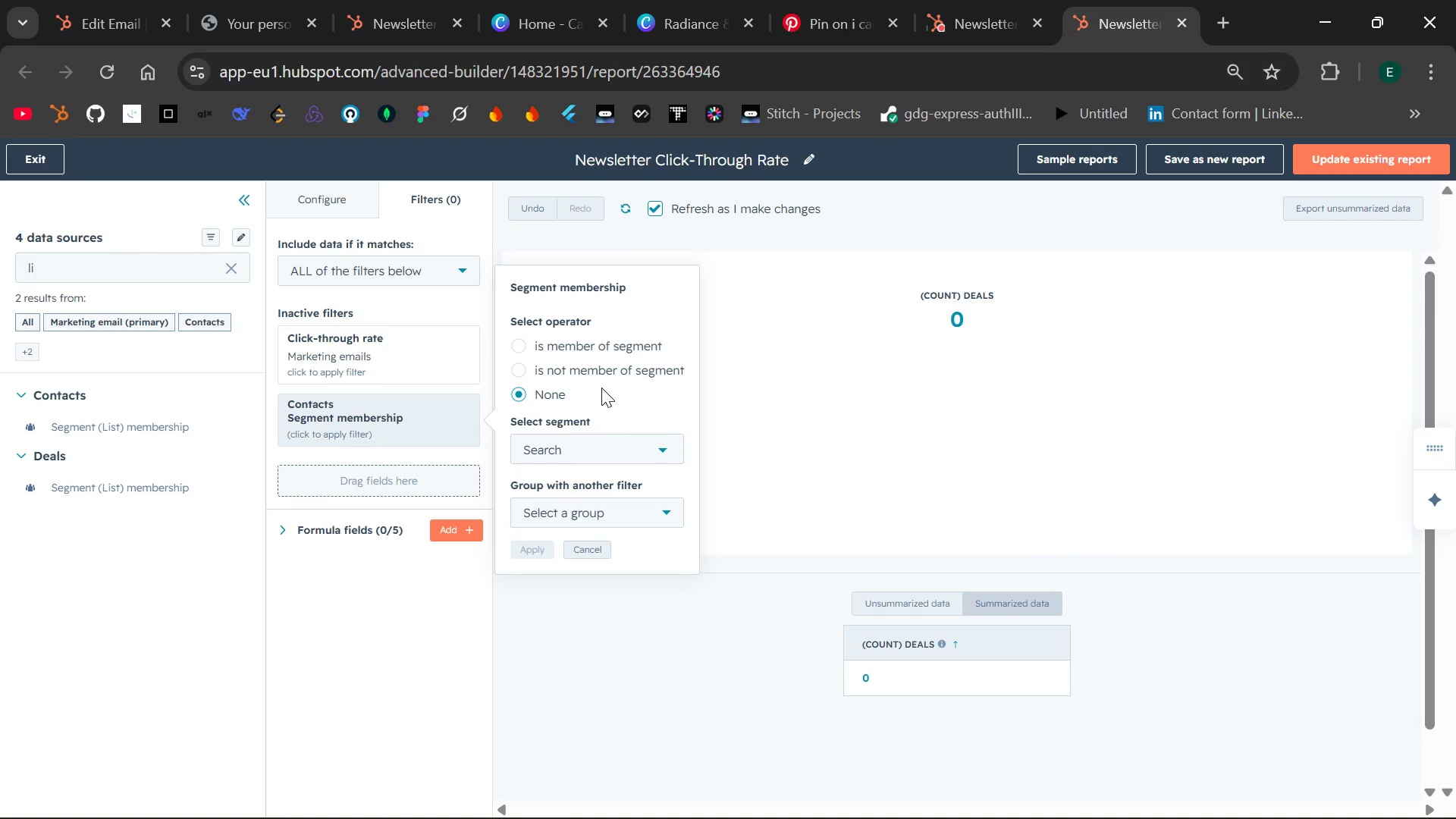 
left_click([633, 446])
 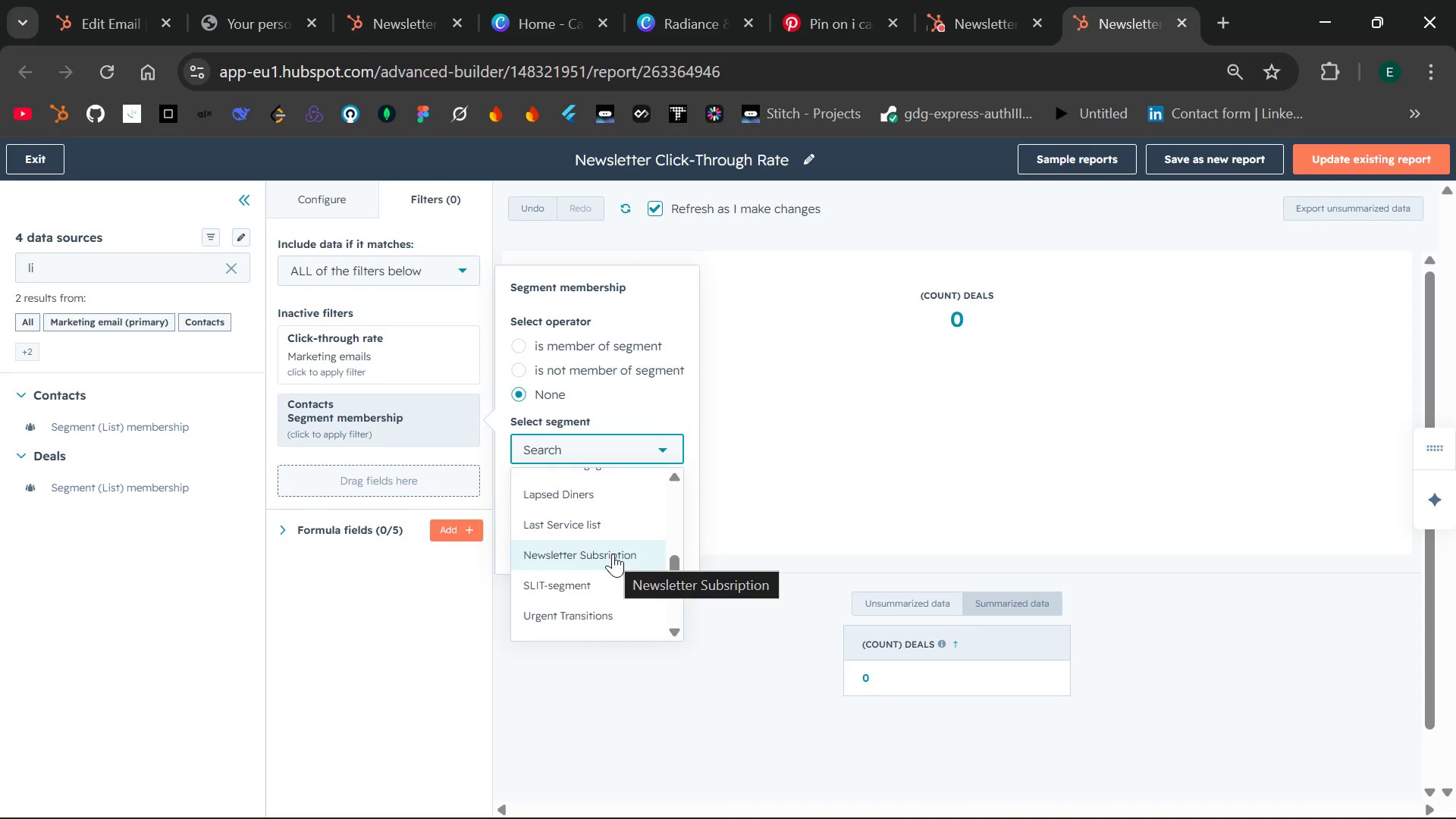 
wait(6.59)
 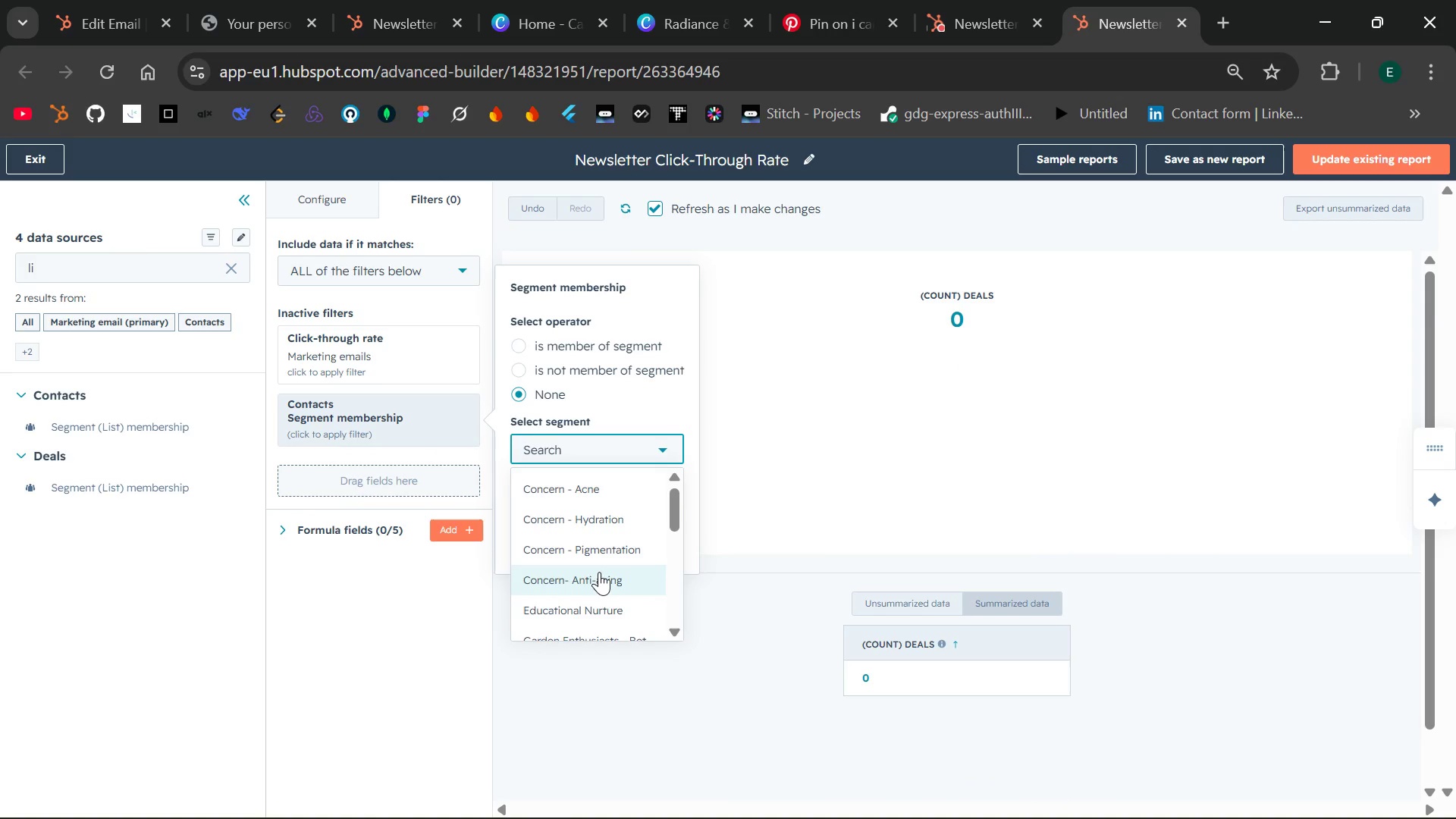 
left_click([613, 554])
 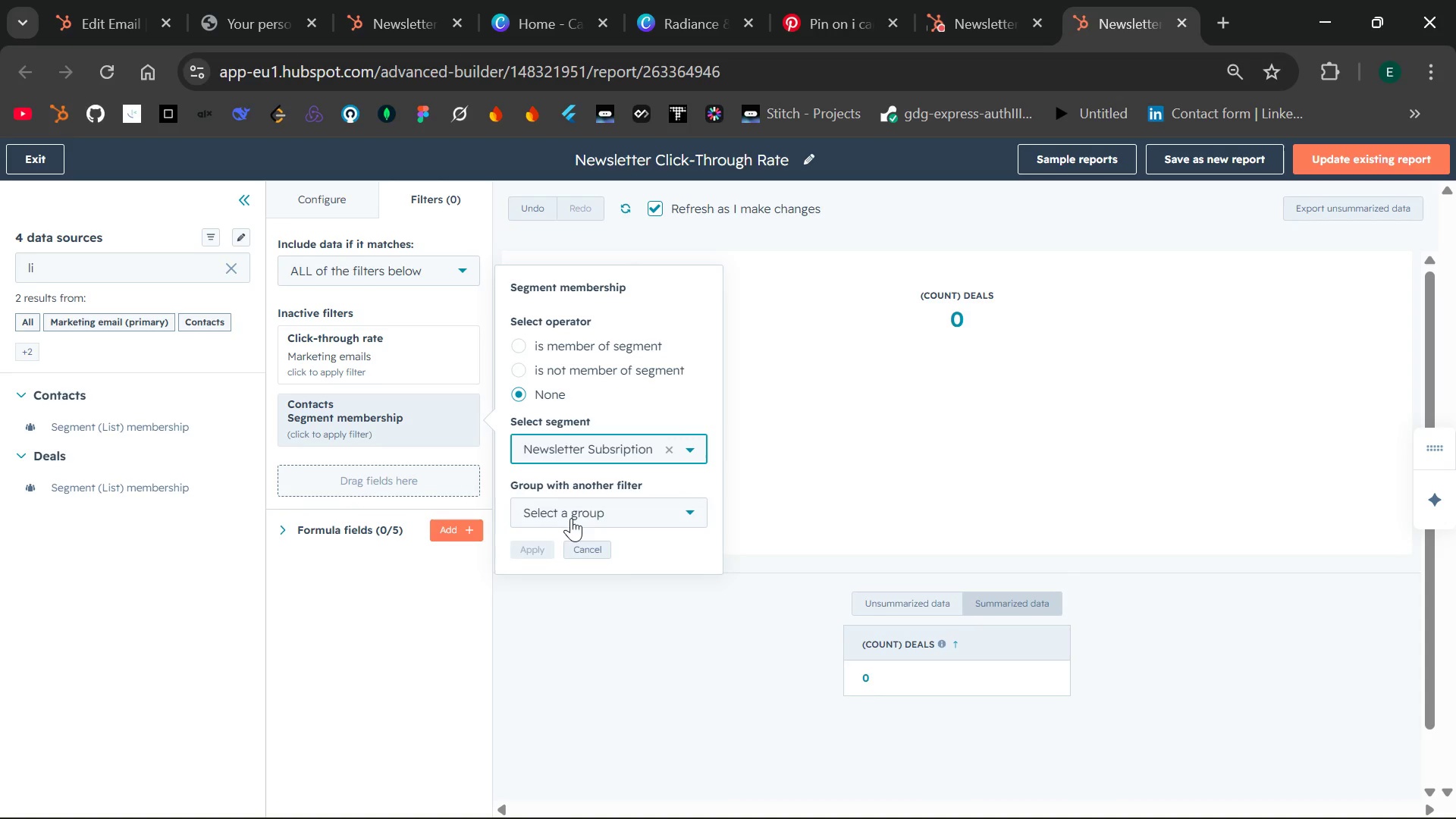 
left_click([636, 508])
 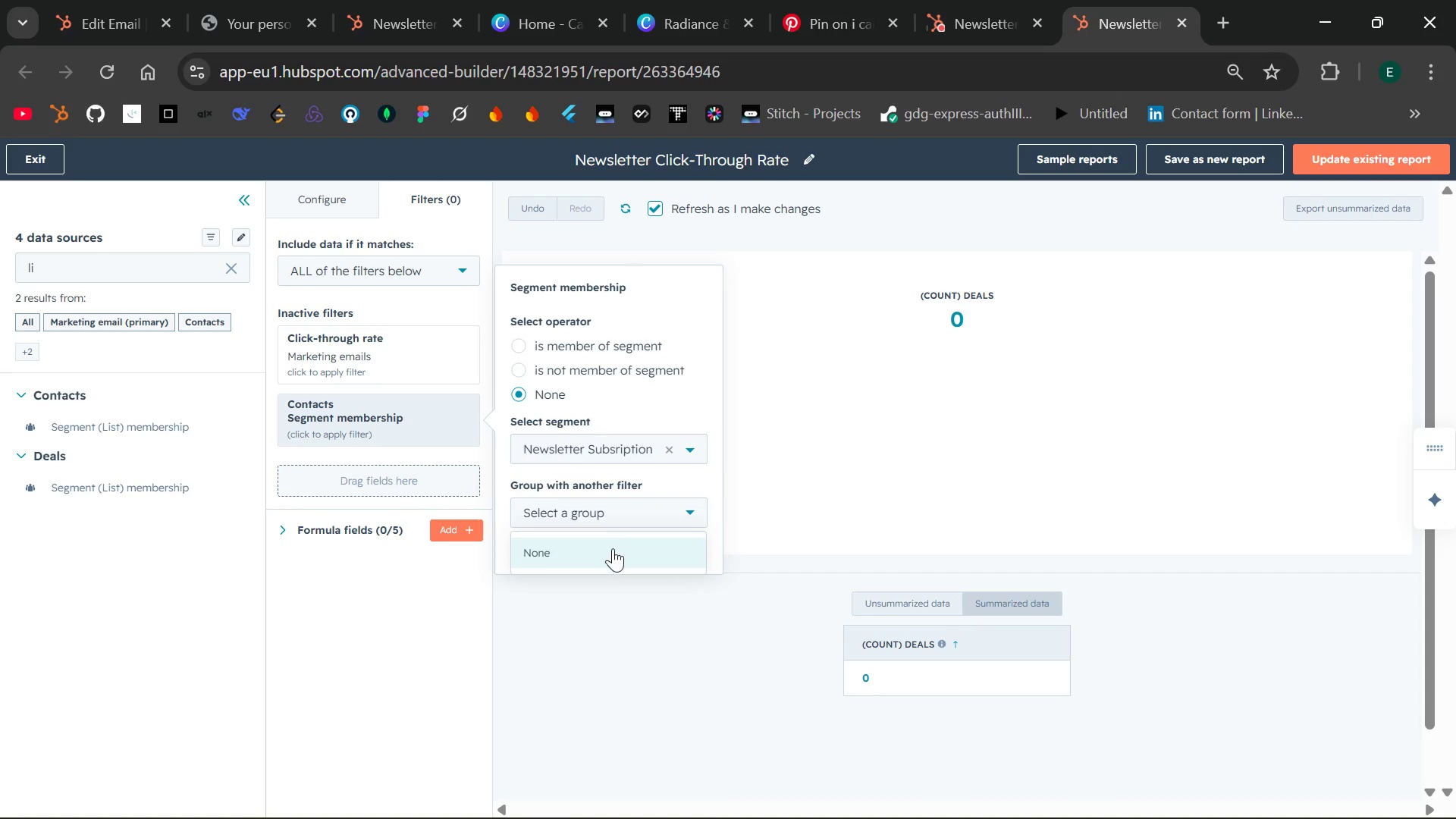 
left_click([613, 550])
 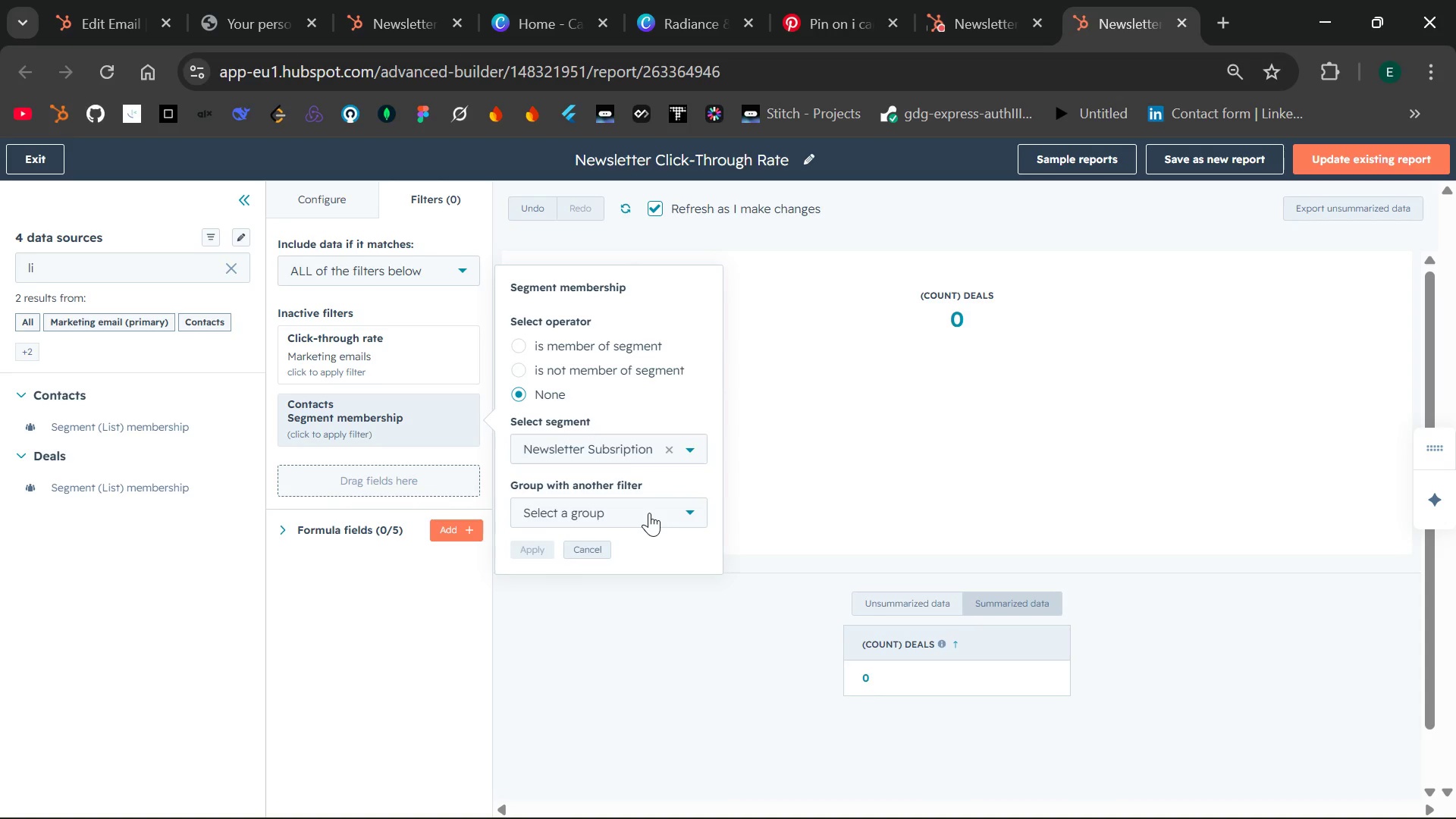 
wait(5.59)
 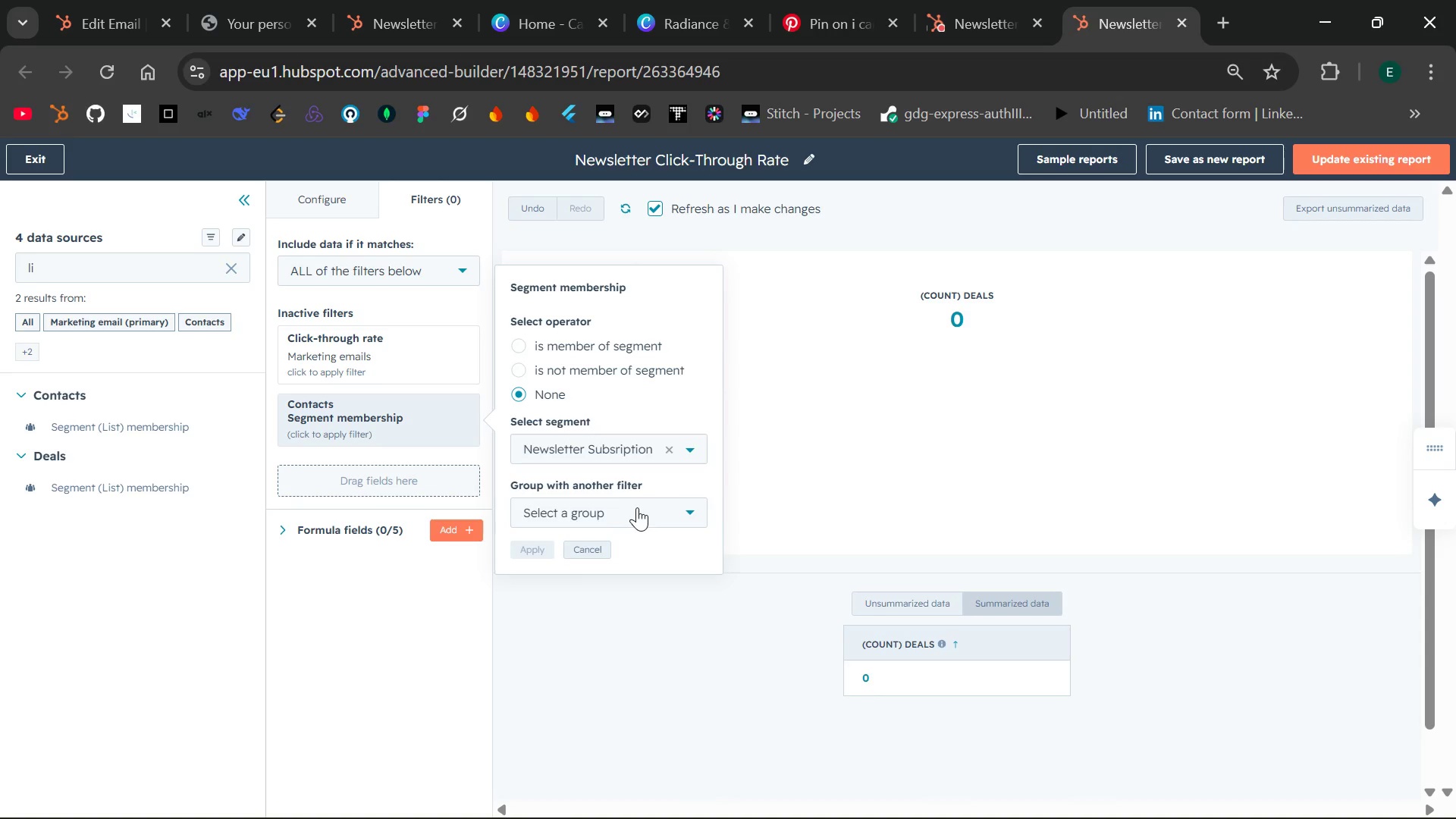 
left_click([537, 556])
 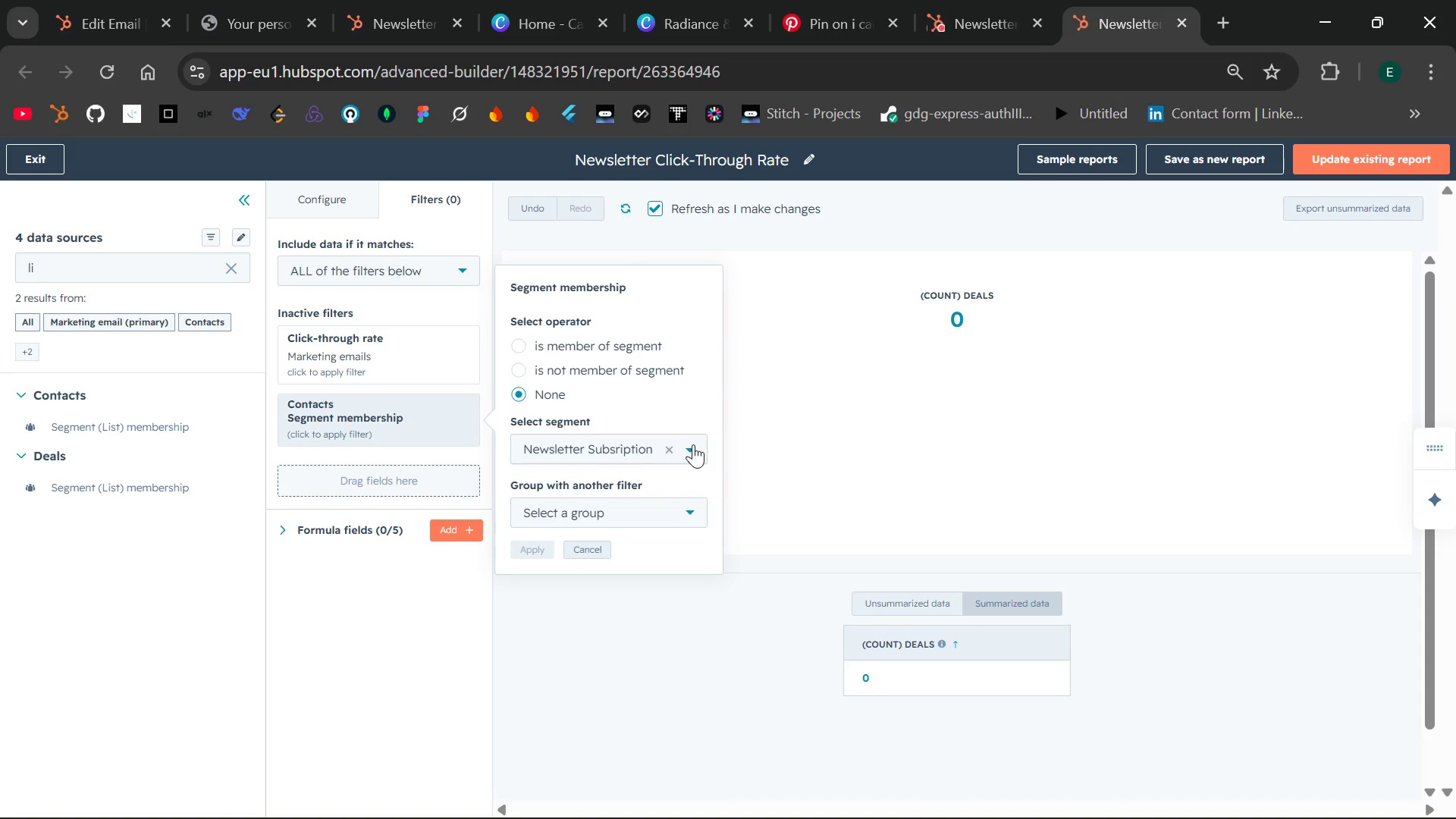 
left_click([629, 516])
 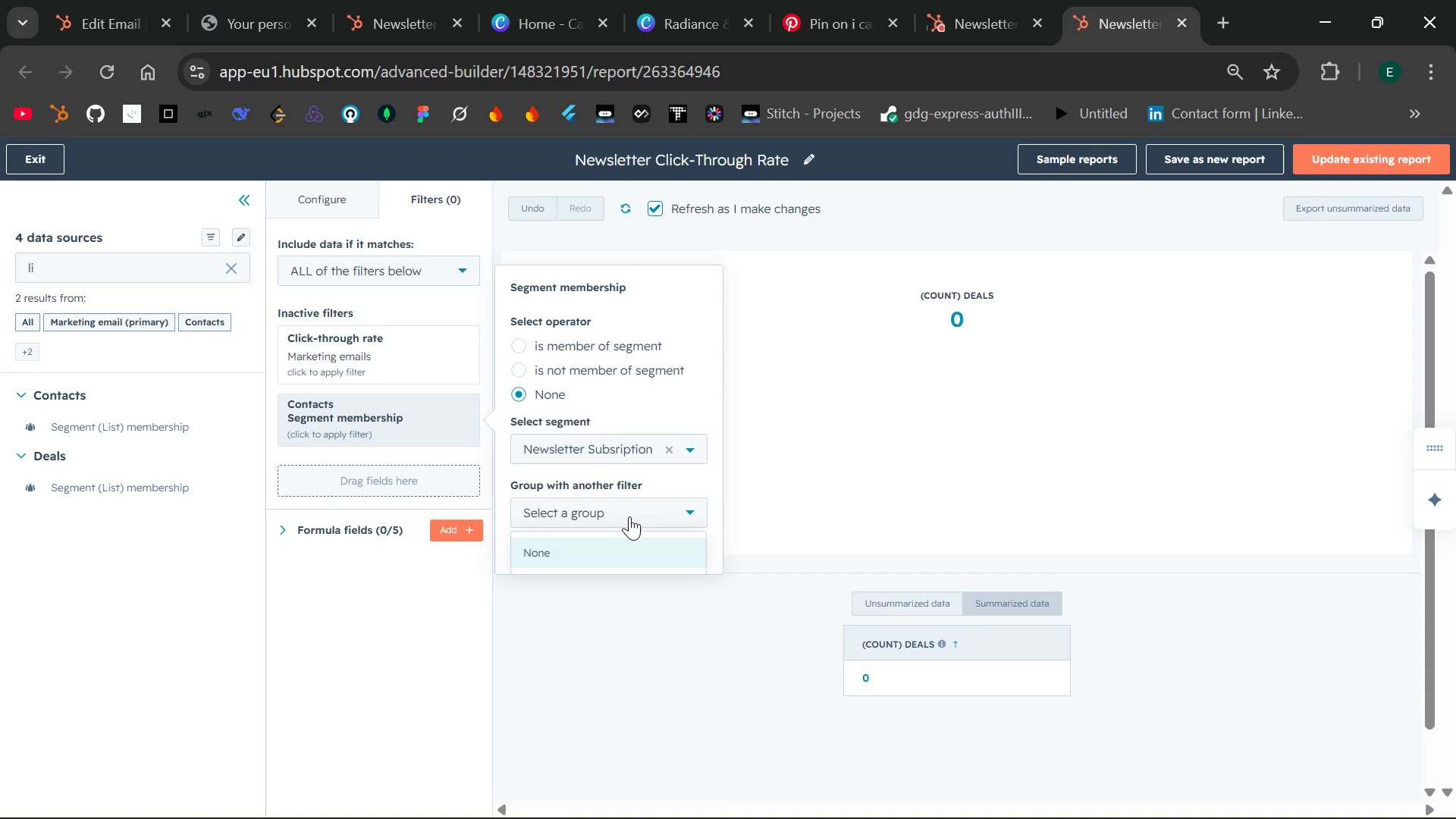 
left_click([629, 516])
 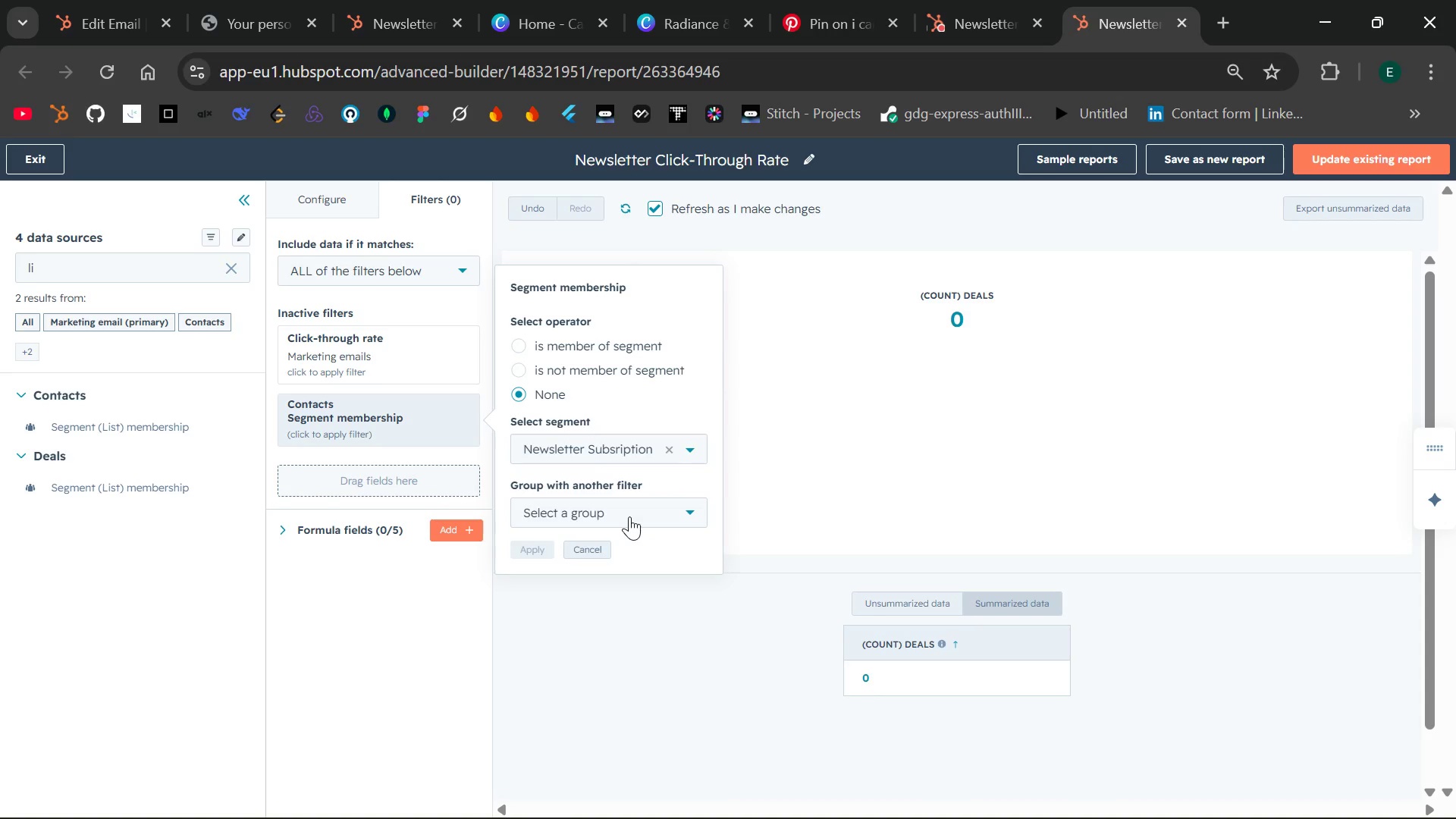 
left_click([629, 516])
 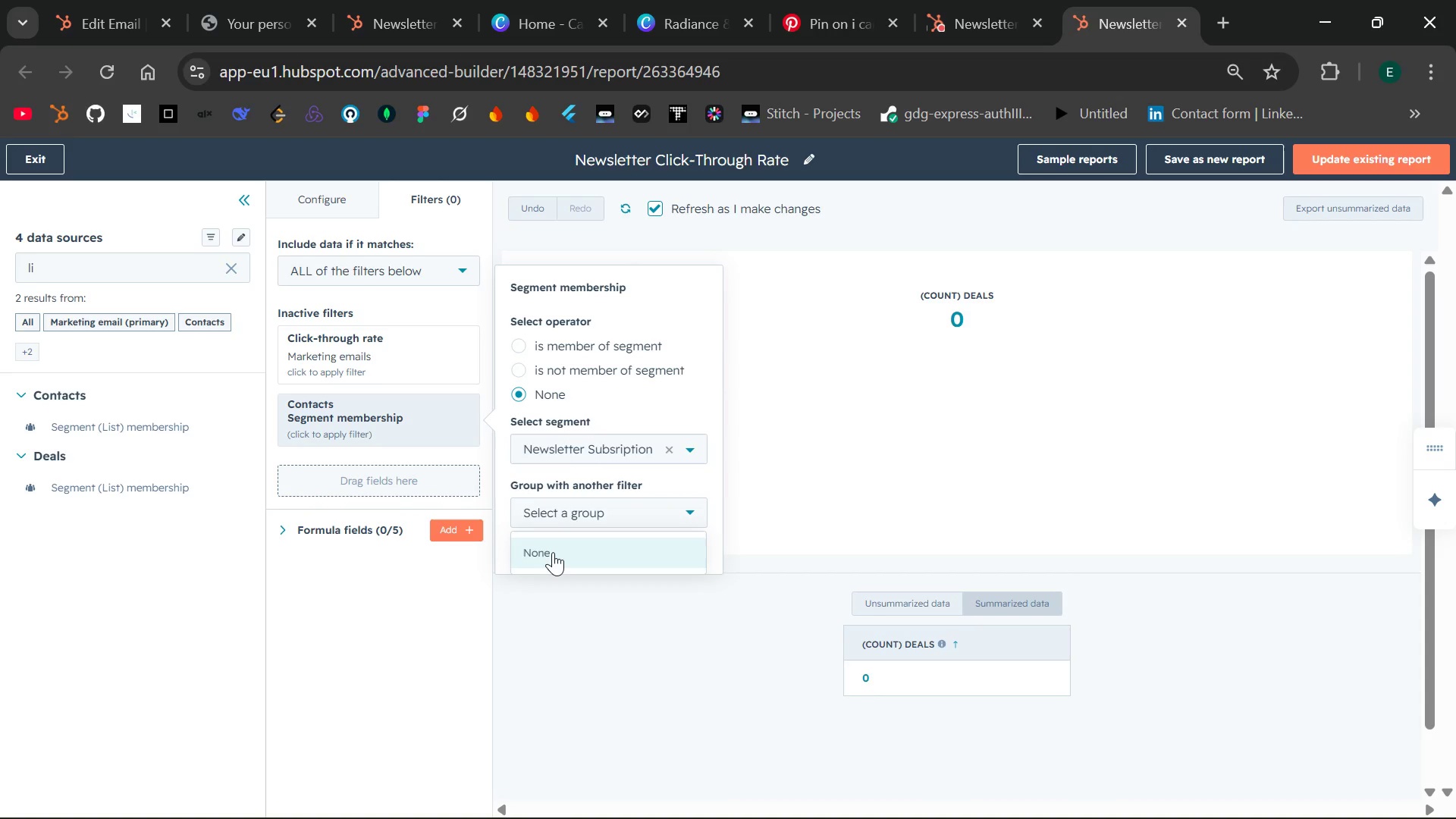 
left_click([553, 552])
 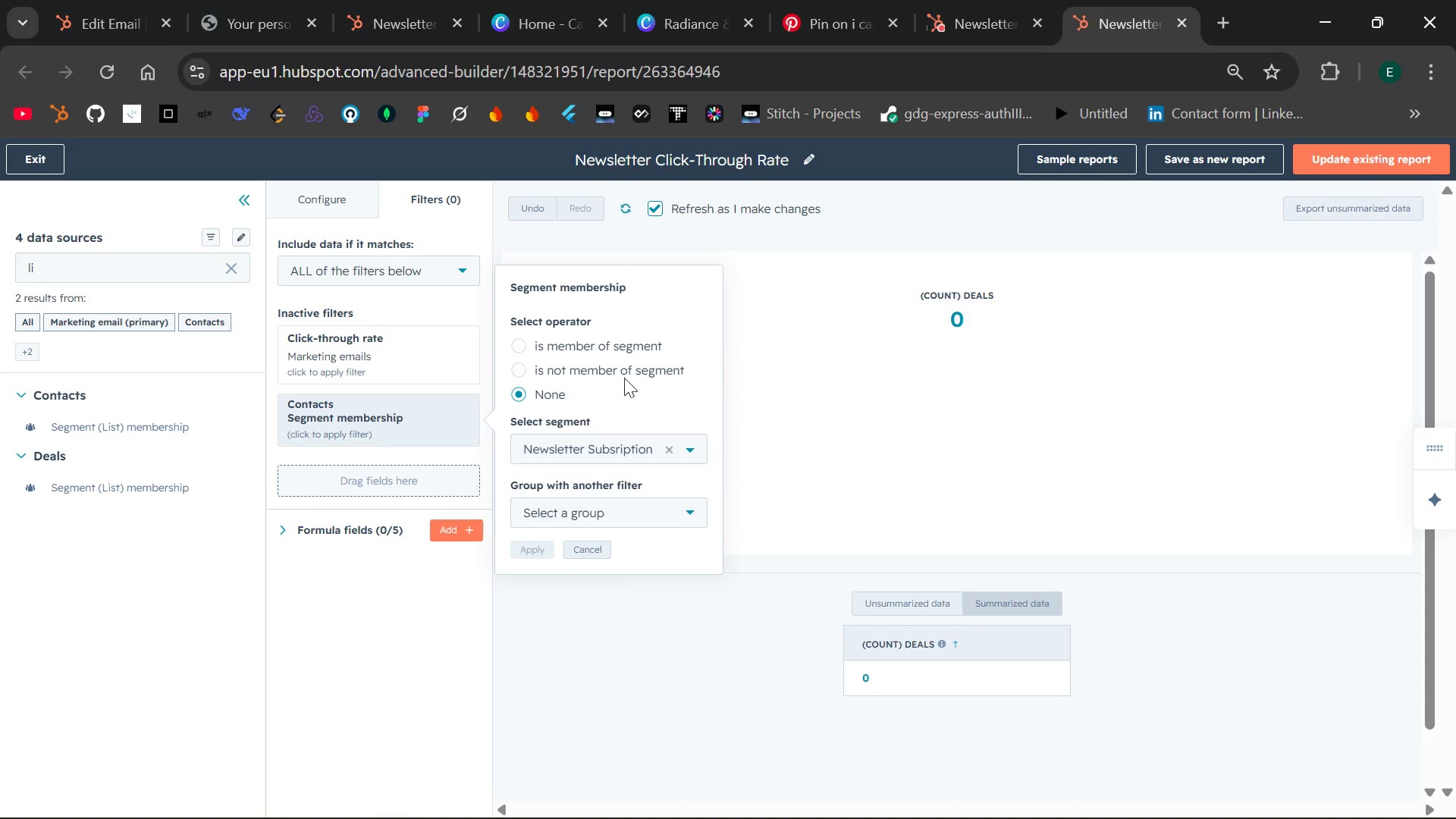 
left_click([604, 340])
 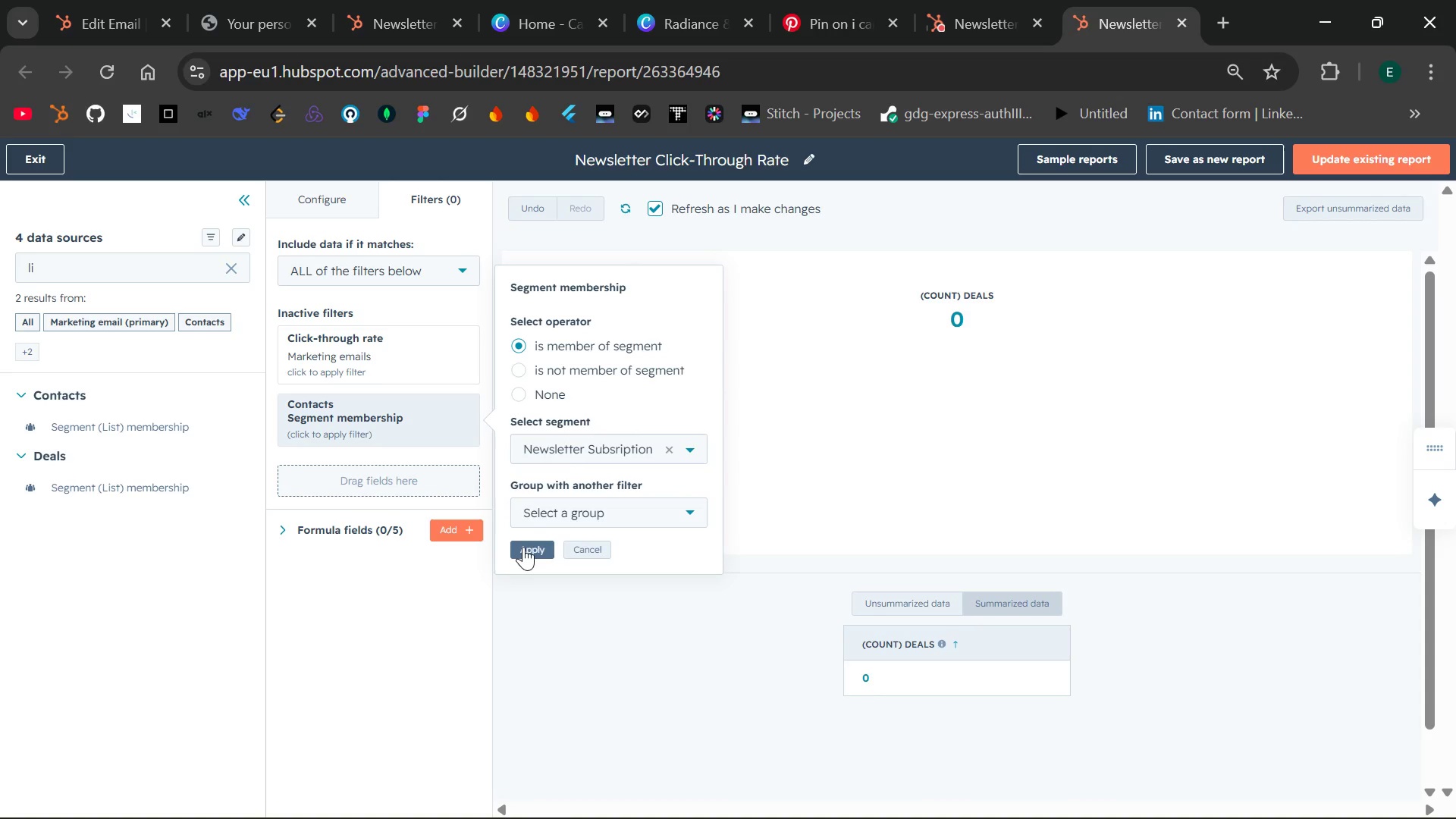 
wait(8.01)
 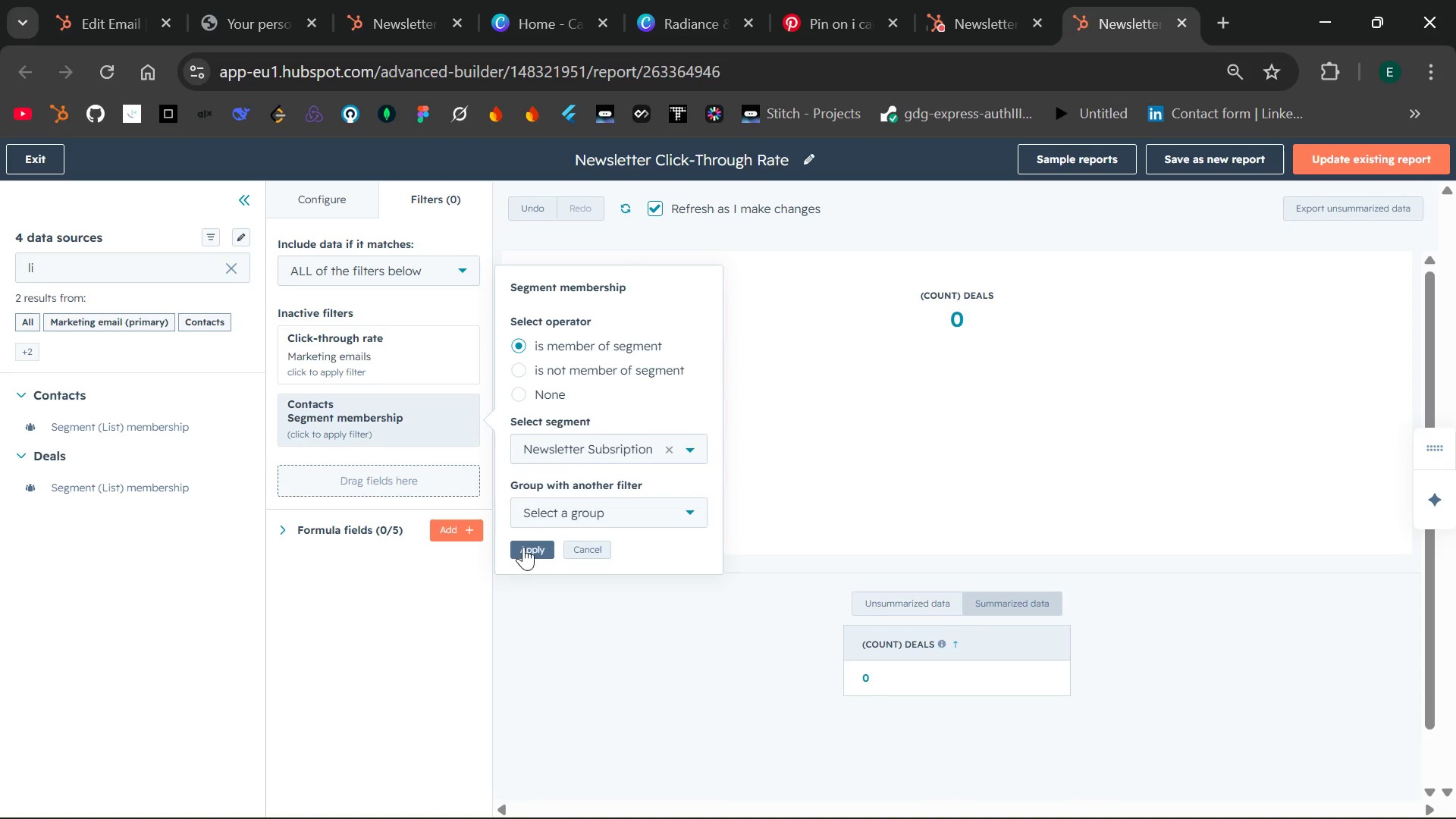 
left_click([523, 547])
 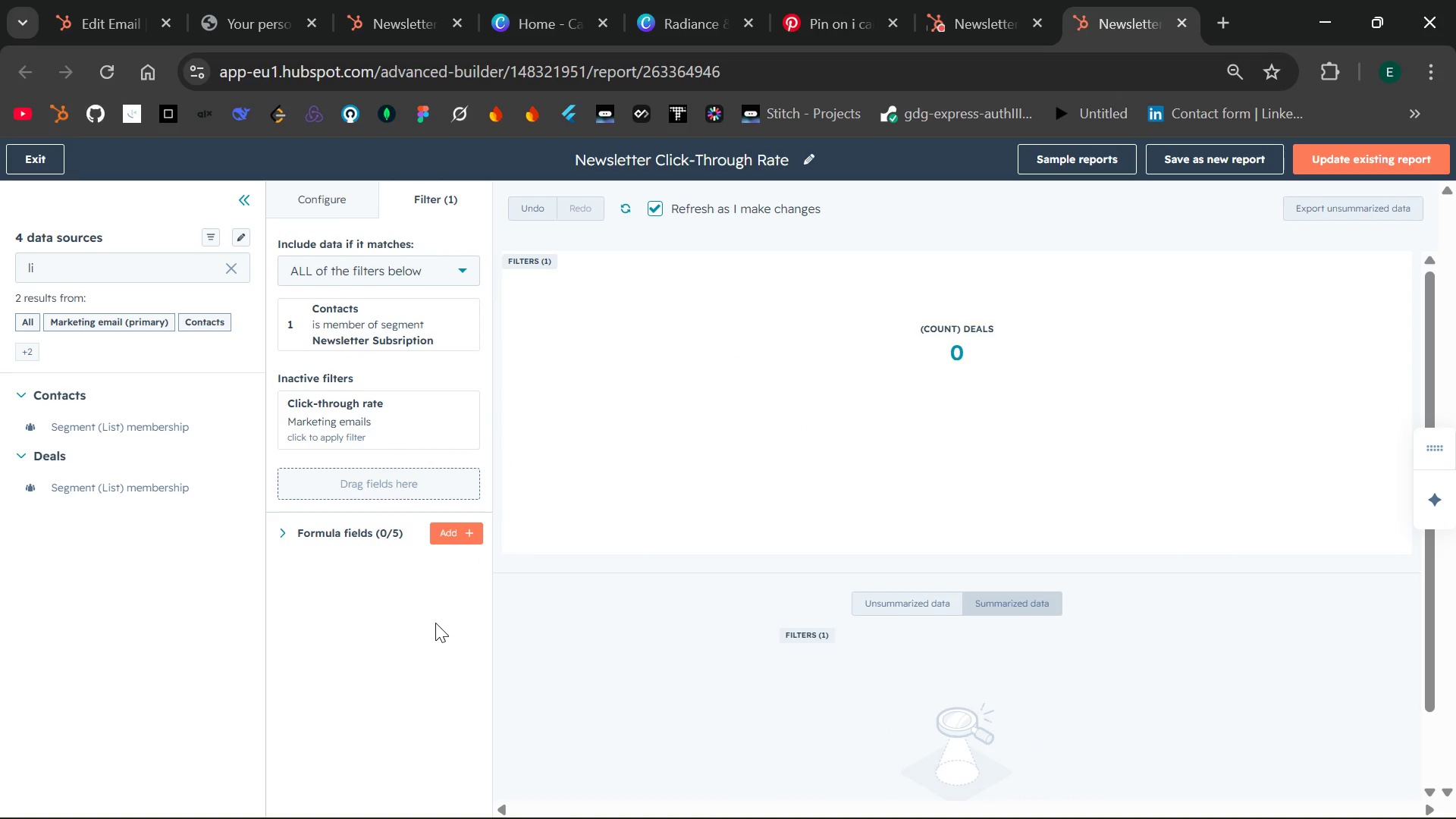 
wait(27.24)
 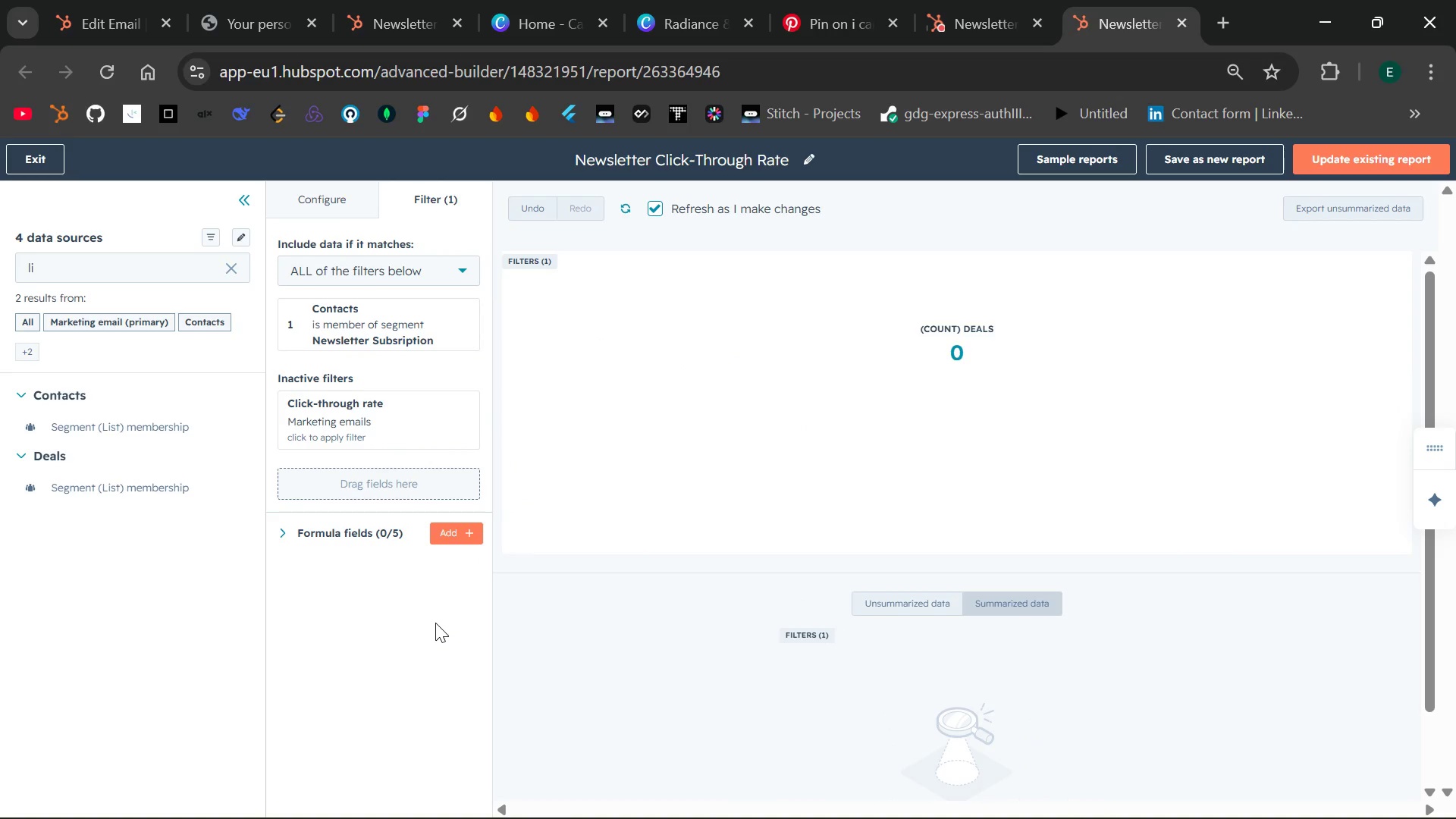 
left_click([617, 156])
 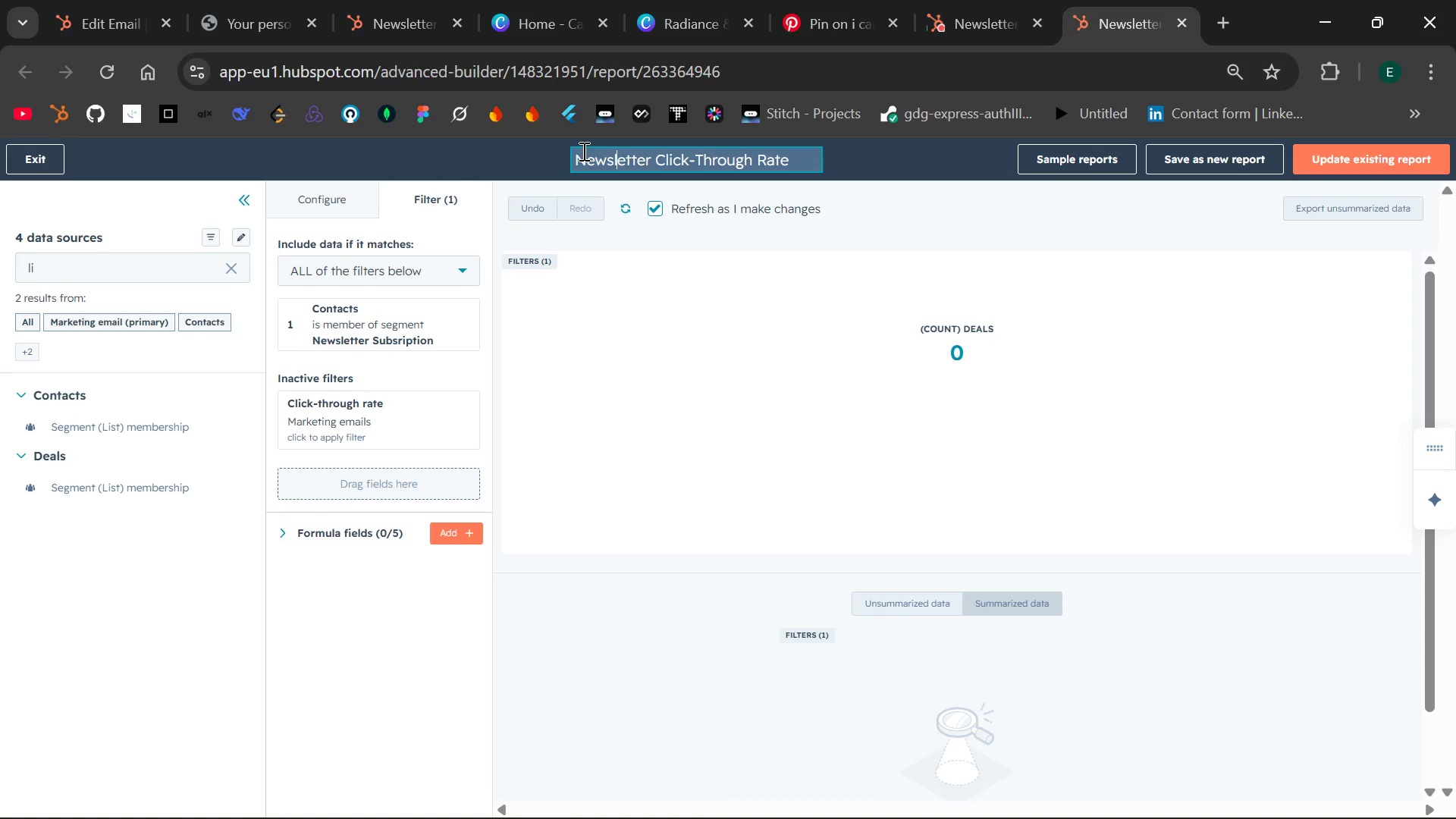 
left_click([582, 151])
 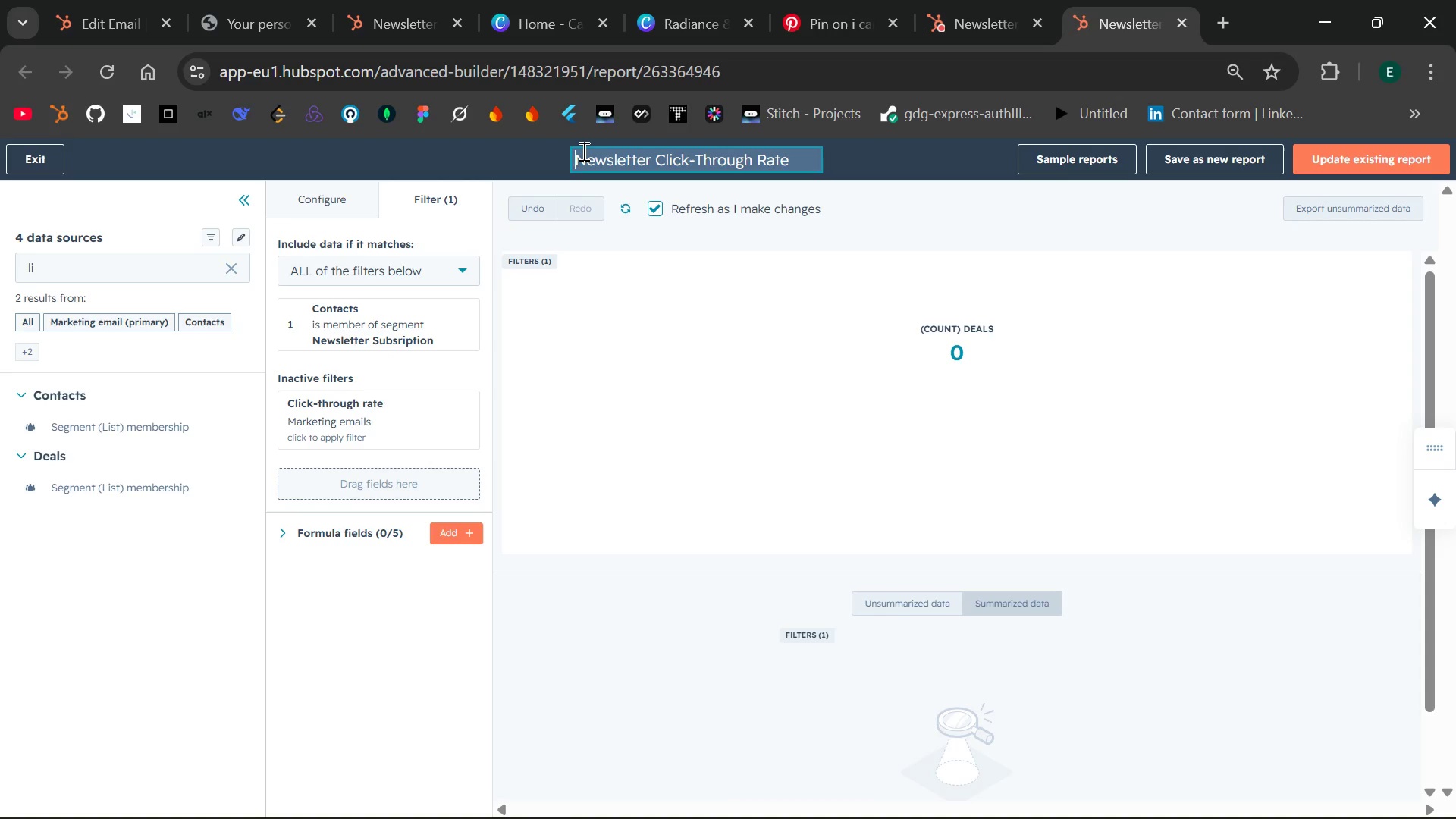 
key(ArrowLeft)
 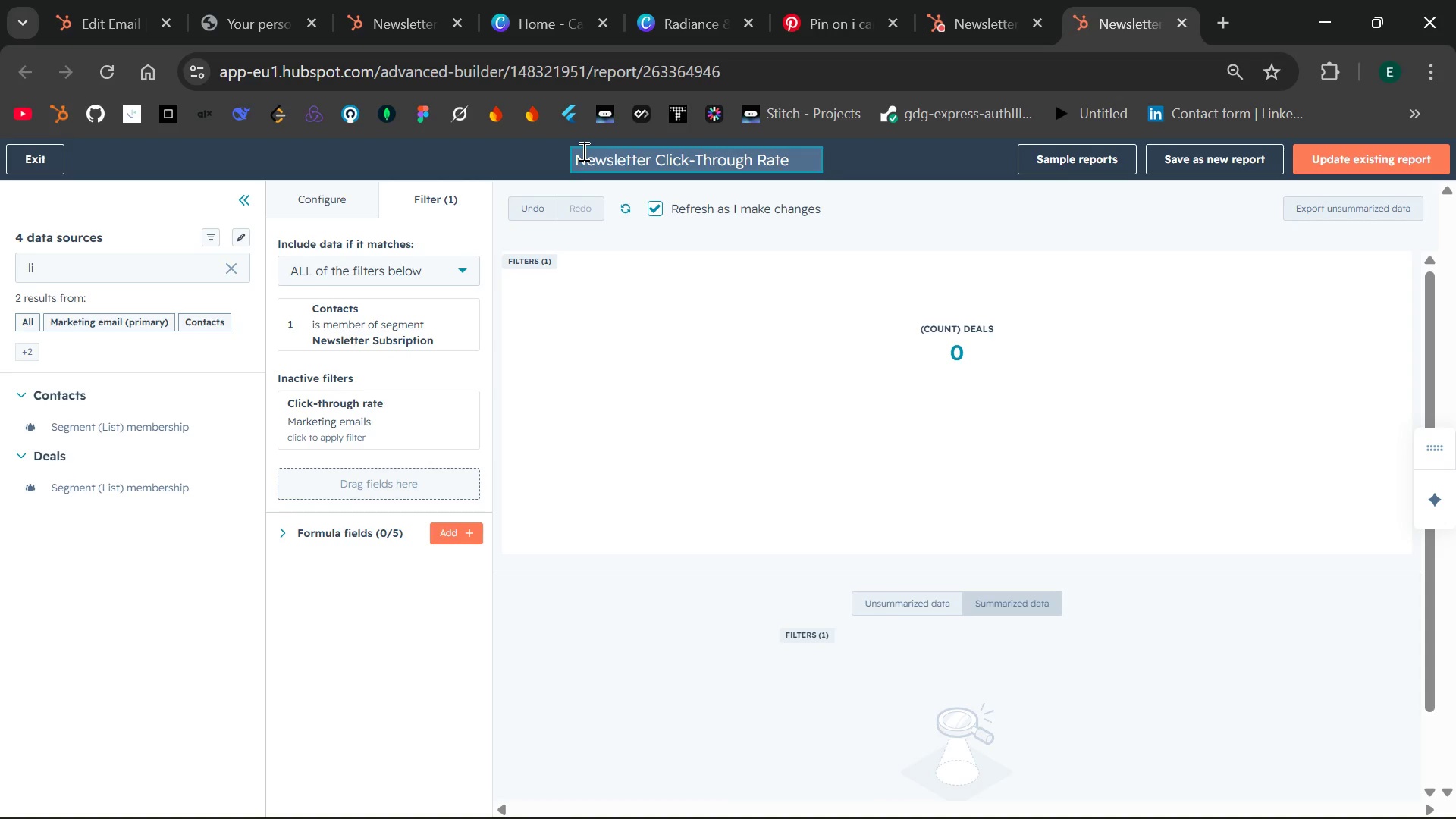 
type(Deal)
 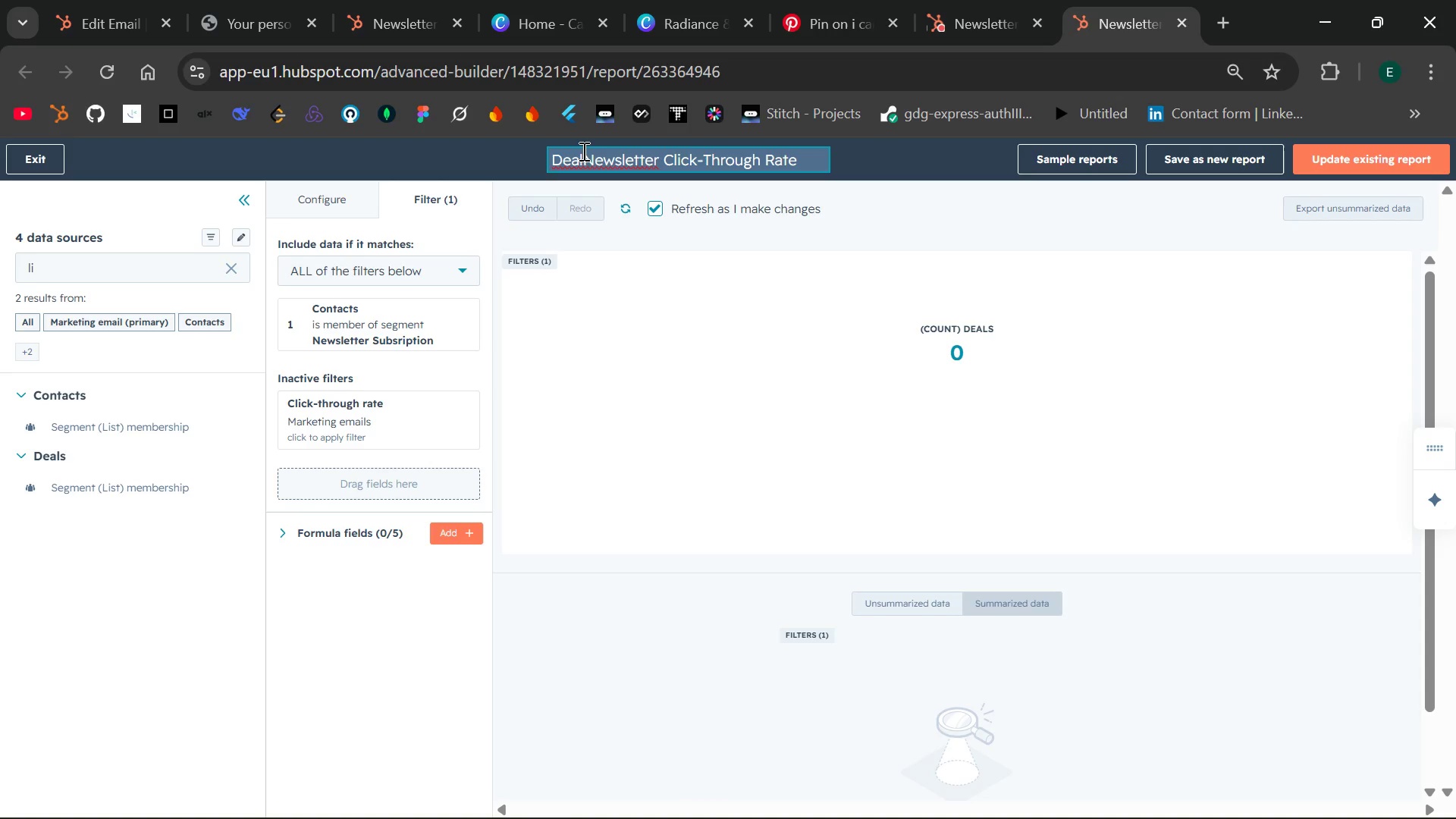 
key(S)
 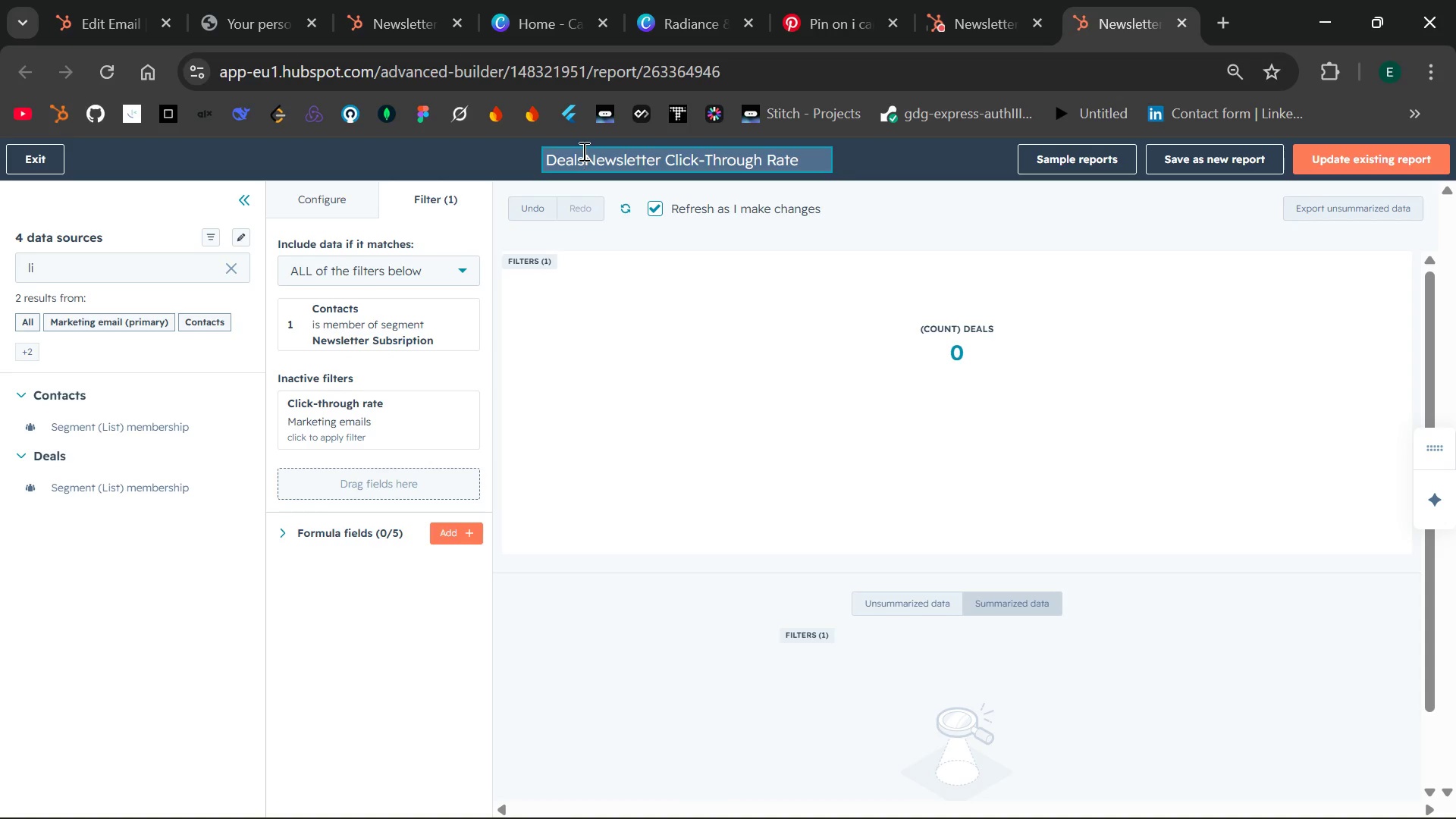 
key(Minus)
 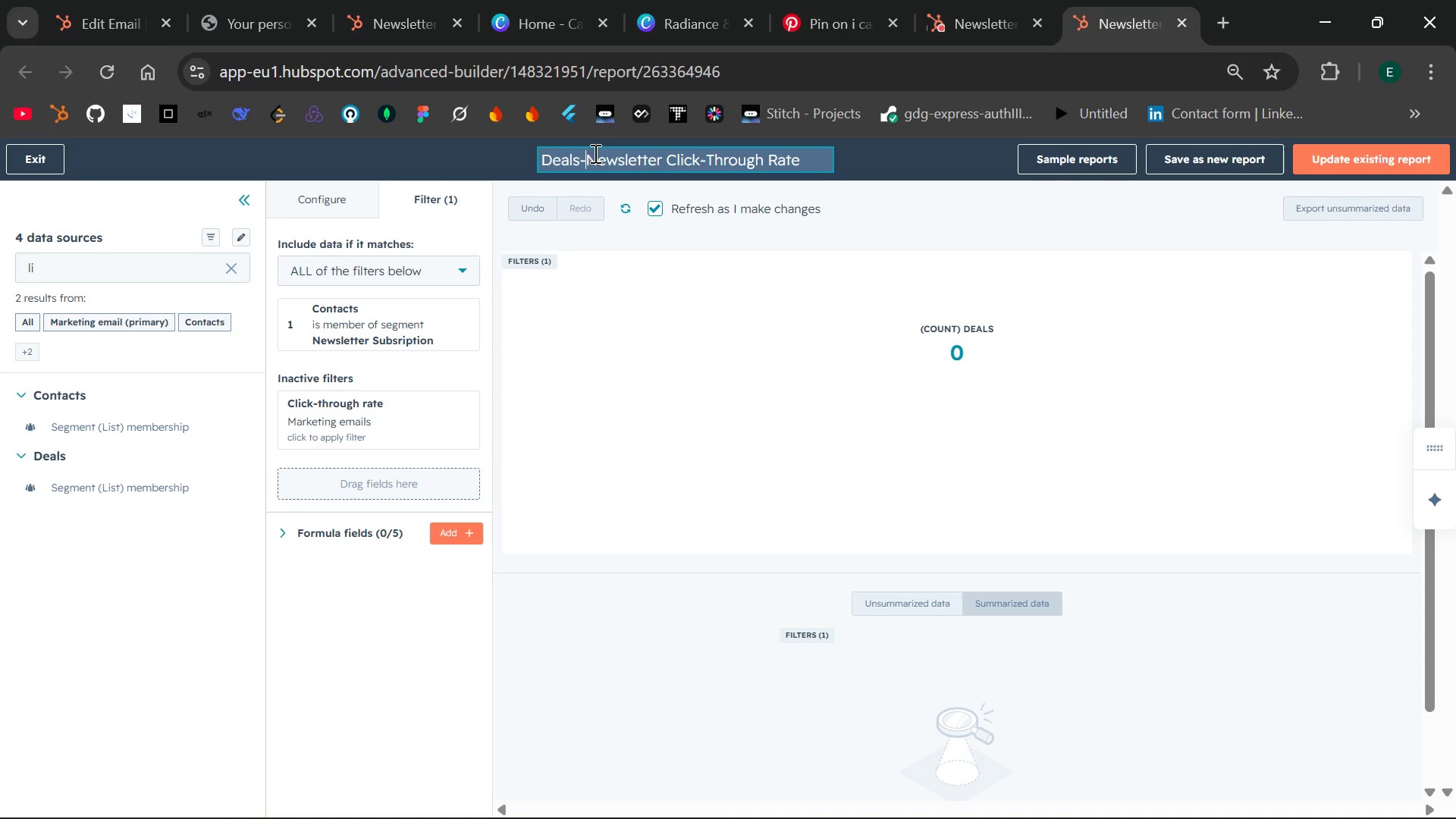 
key(Backspace)
 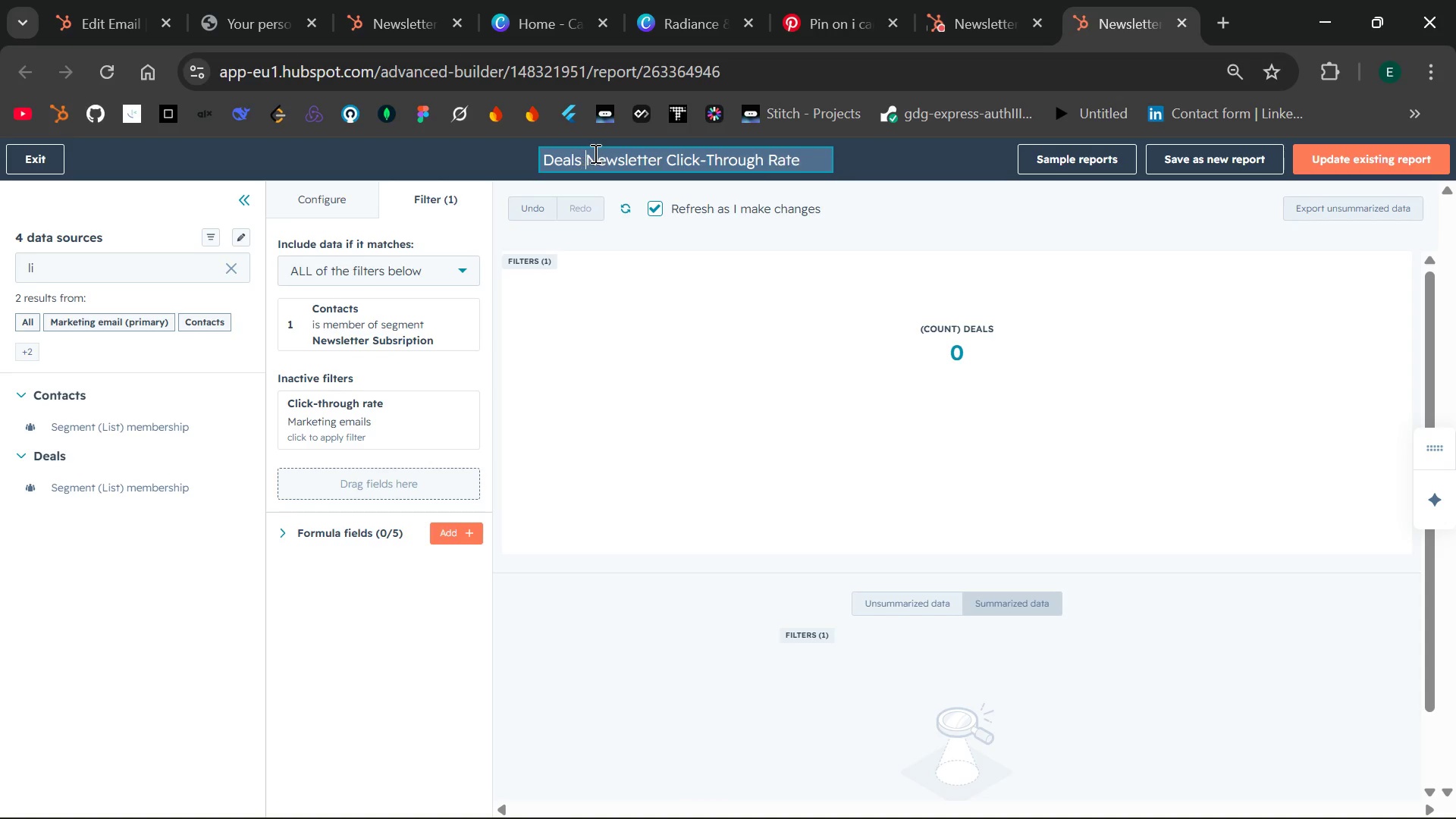 
key(Space)
 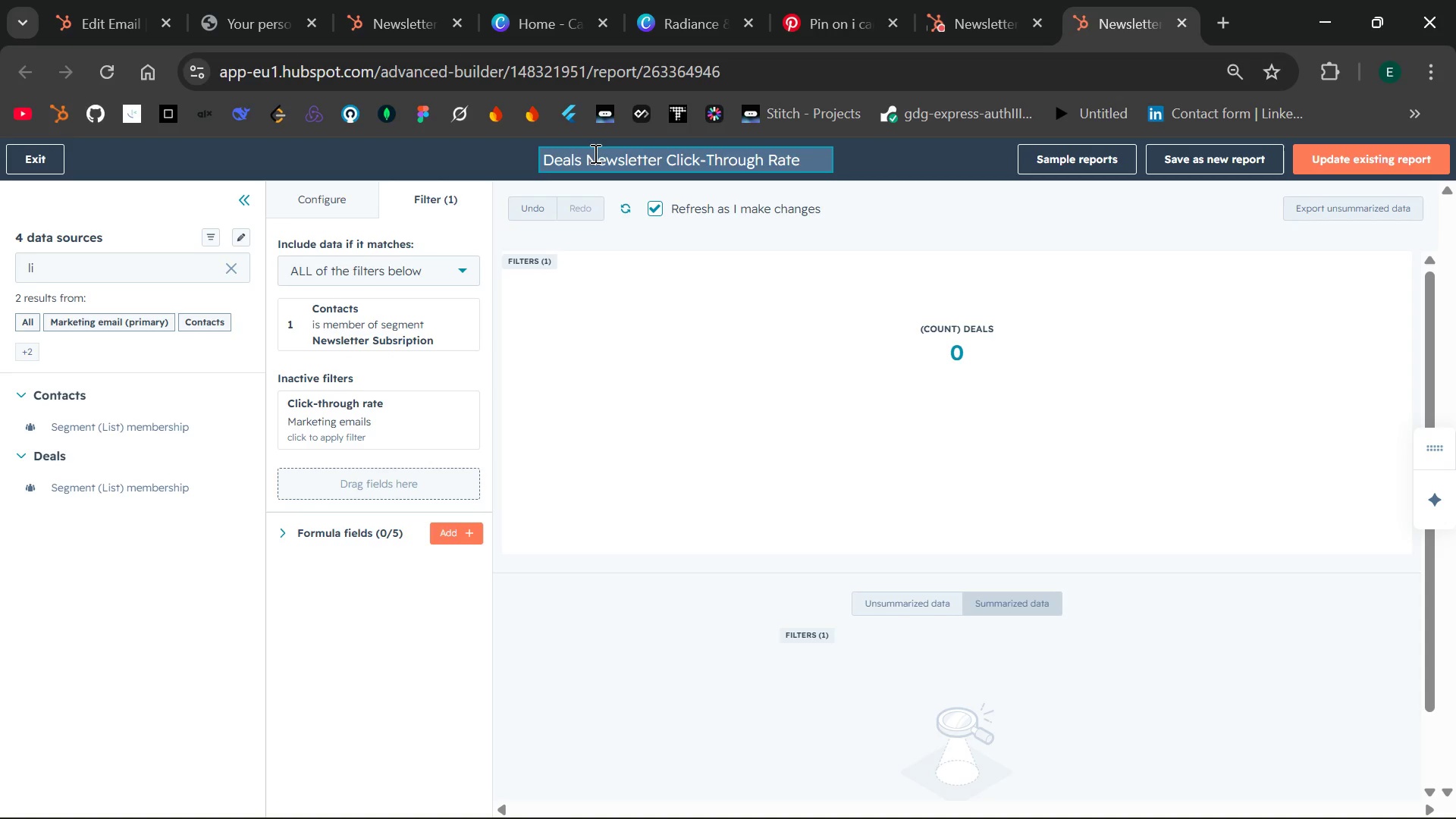 
key(Minus)
 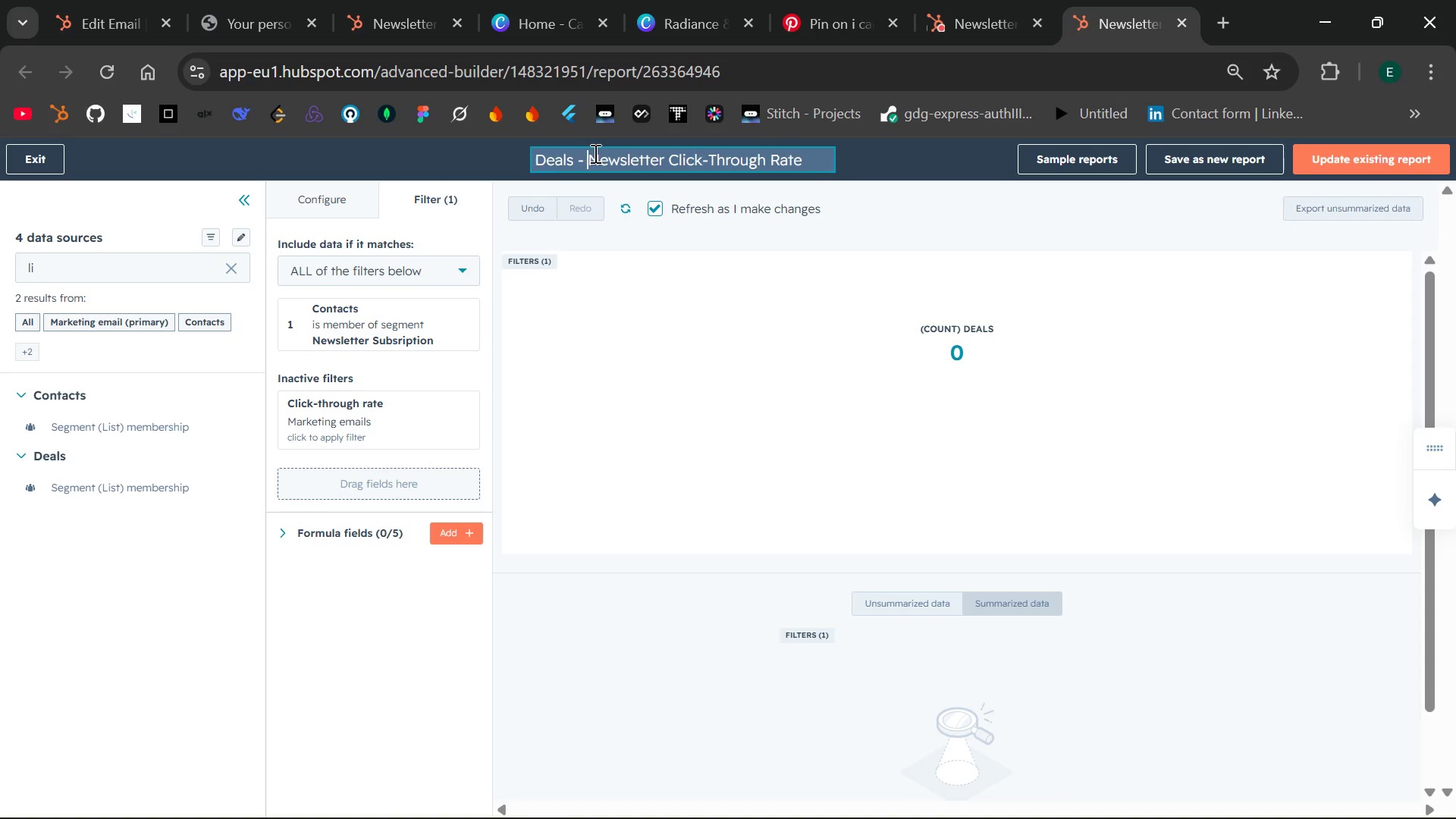 
key(Space)
 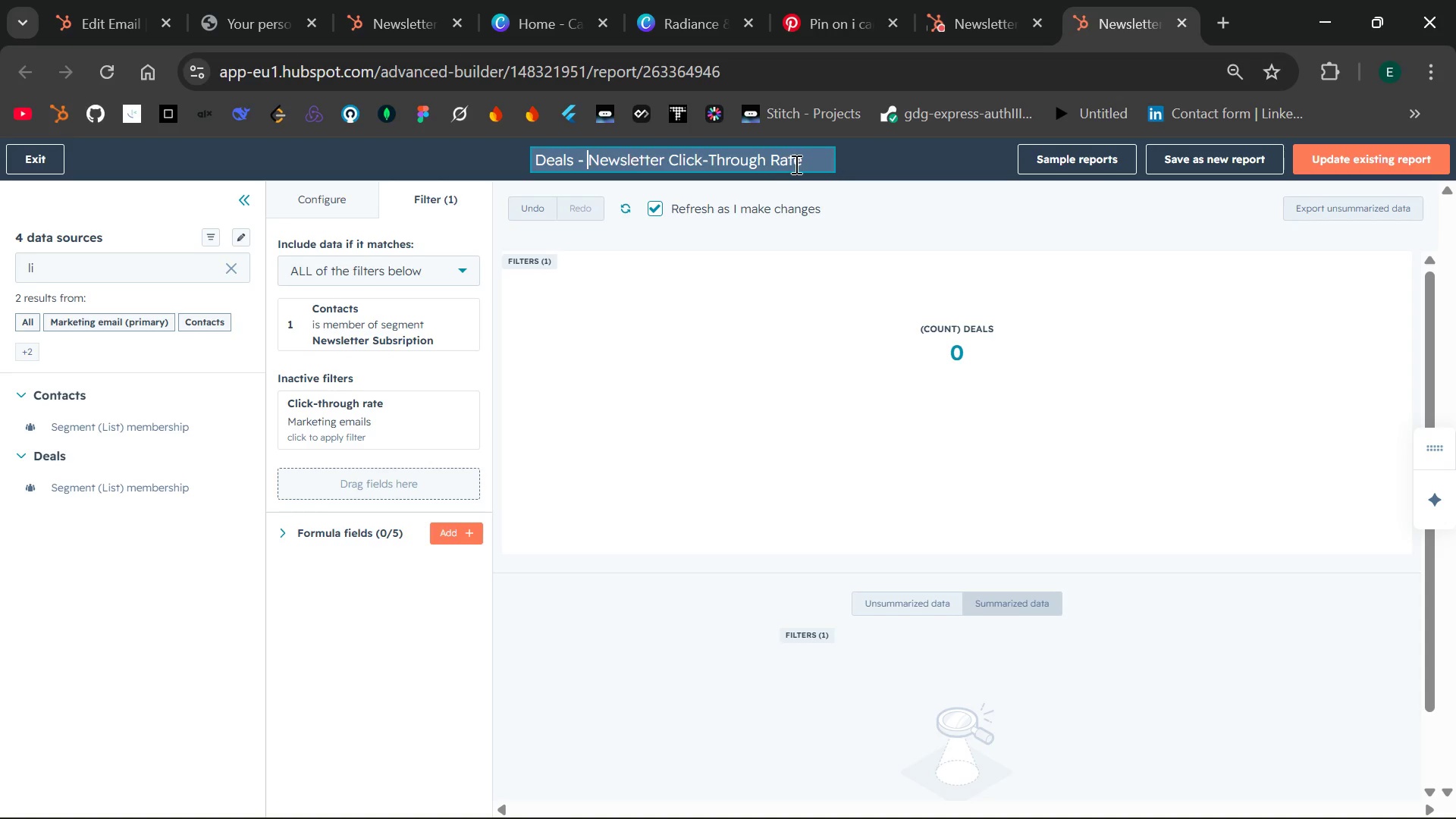 
left_click([805, 159])
 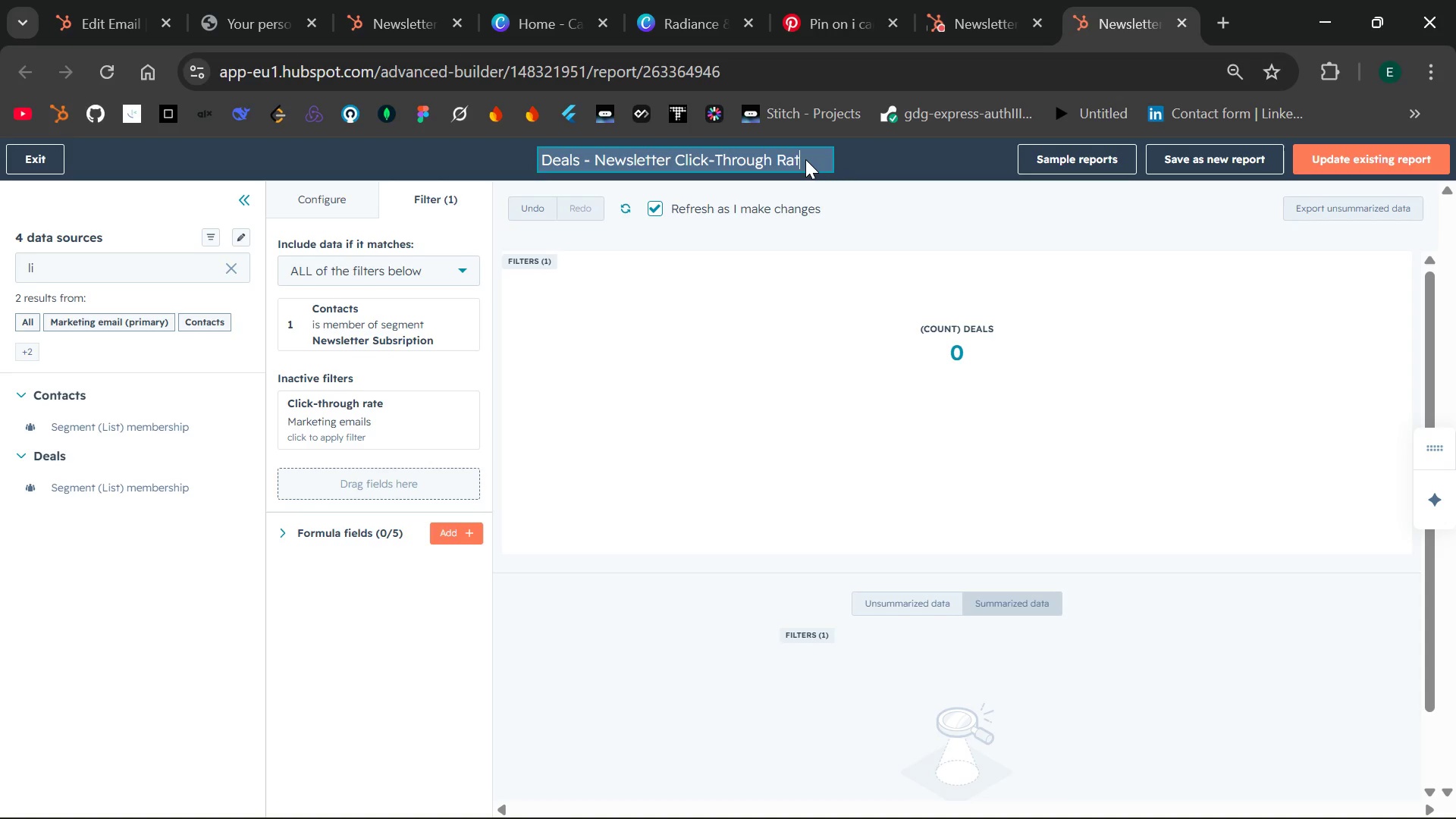 
hold_key(key=Backspace, duration=0.75)
 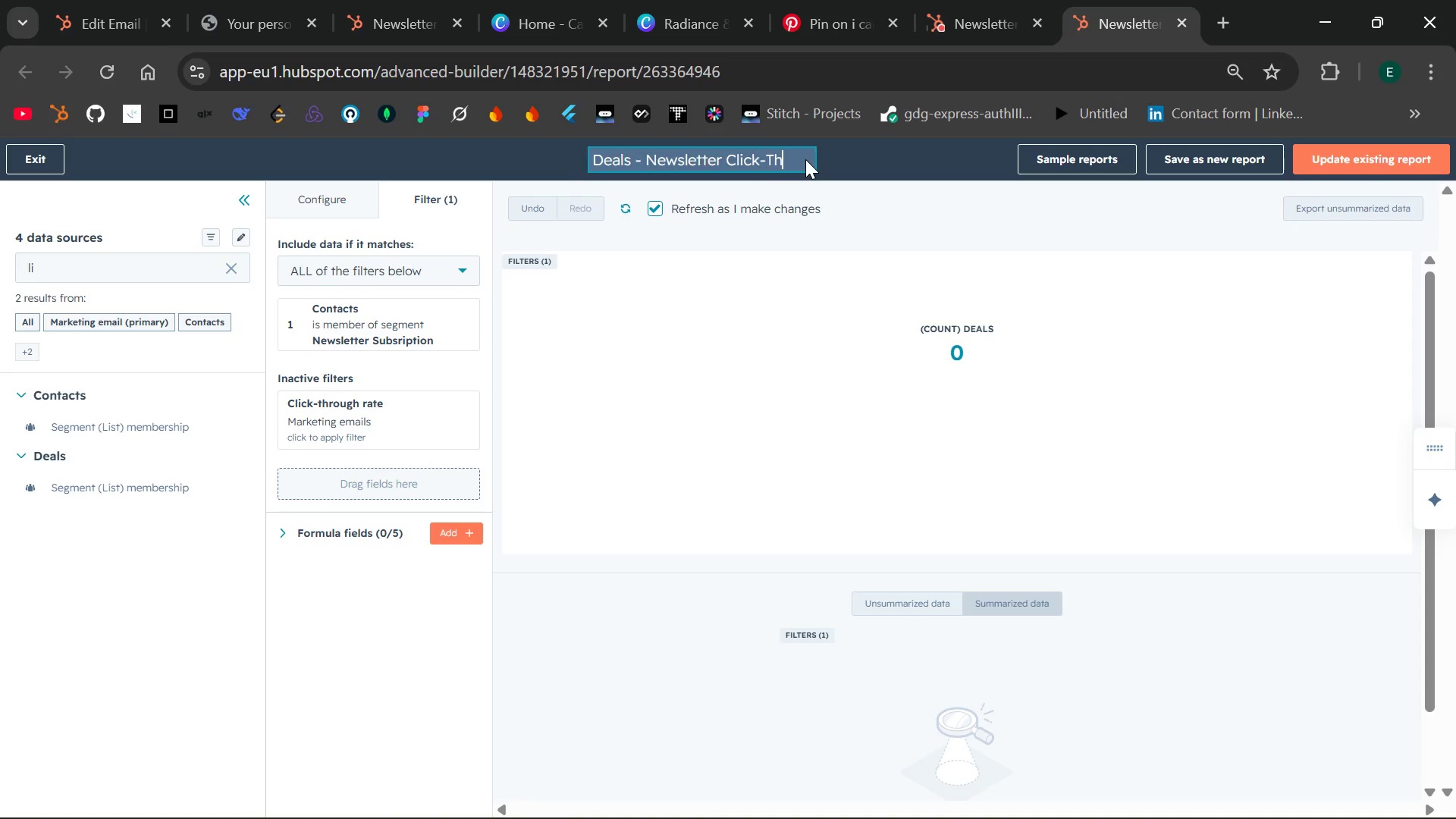 
key(Backspace)
key(Backspace)
key(Backspace)
key(Backspace)
key(Backspace)
key(Backspace)
key(Backspace)
key(Backspace)
key(Backspace)
type(Subscribers)
 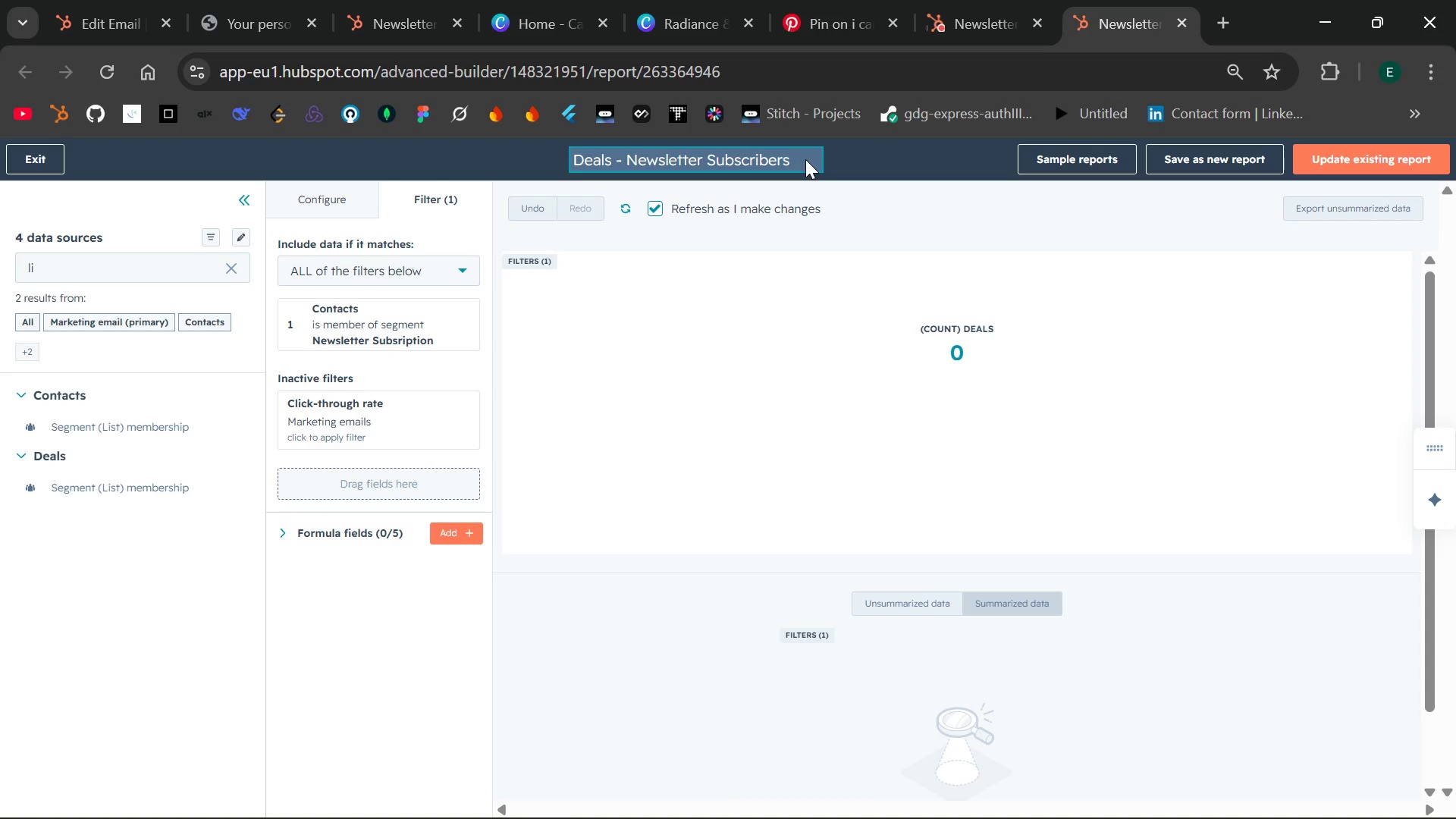 
left_click([946, 215])
 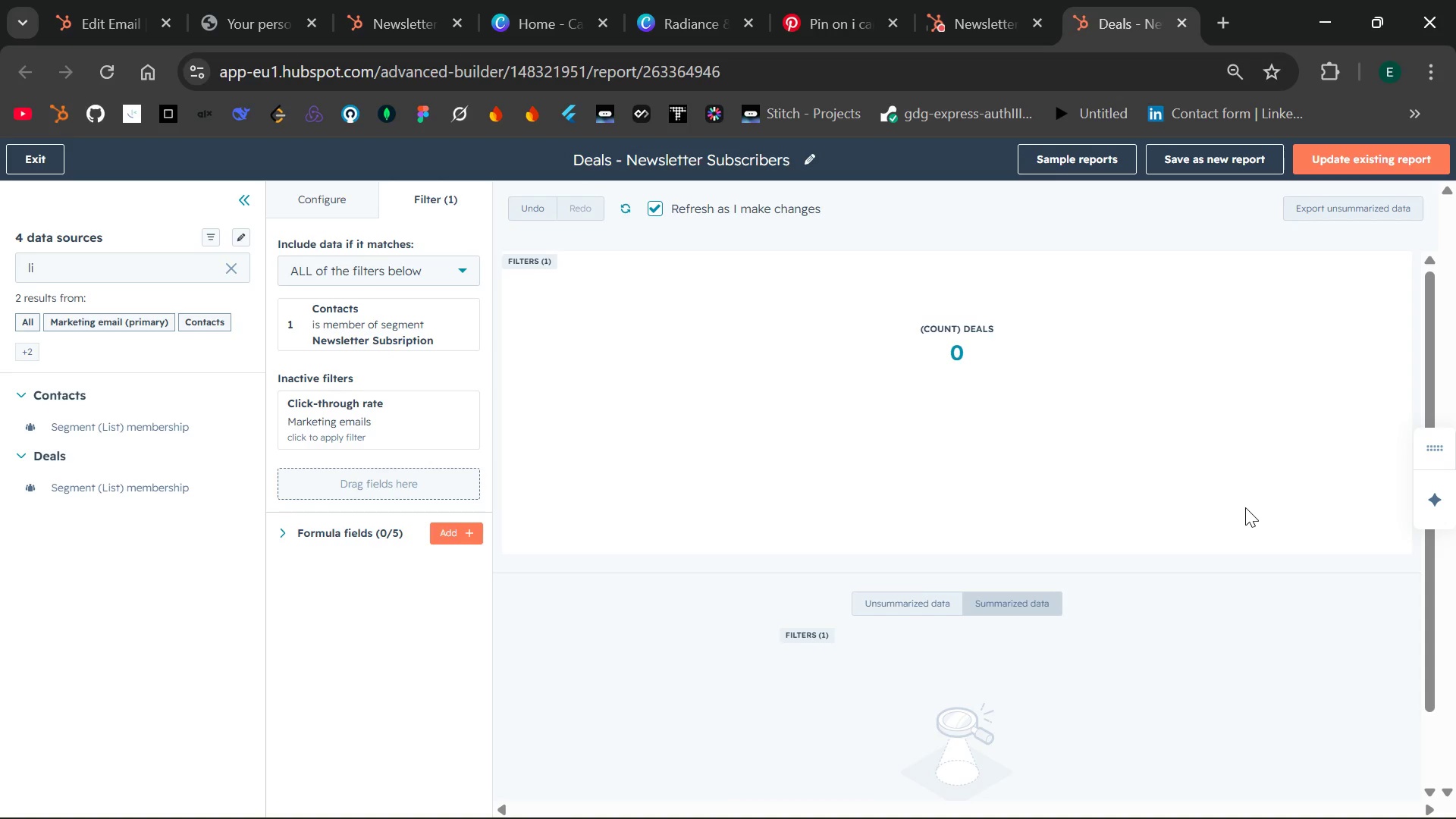 
key(PrintScreen)
 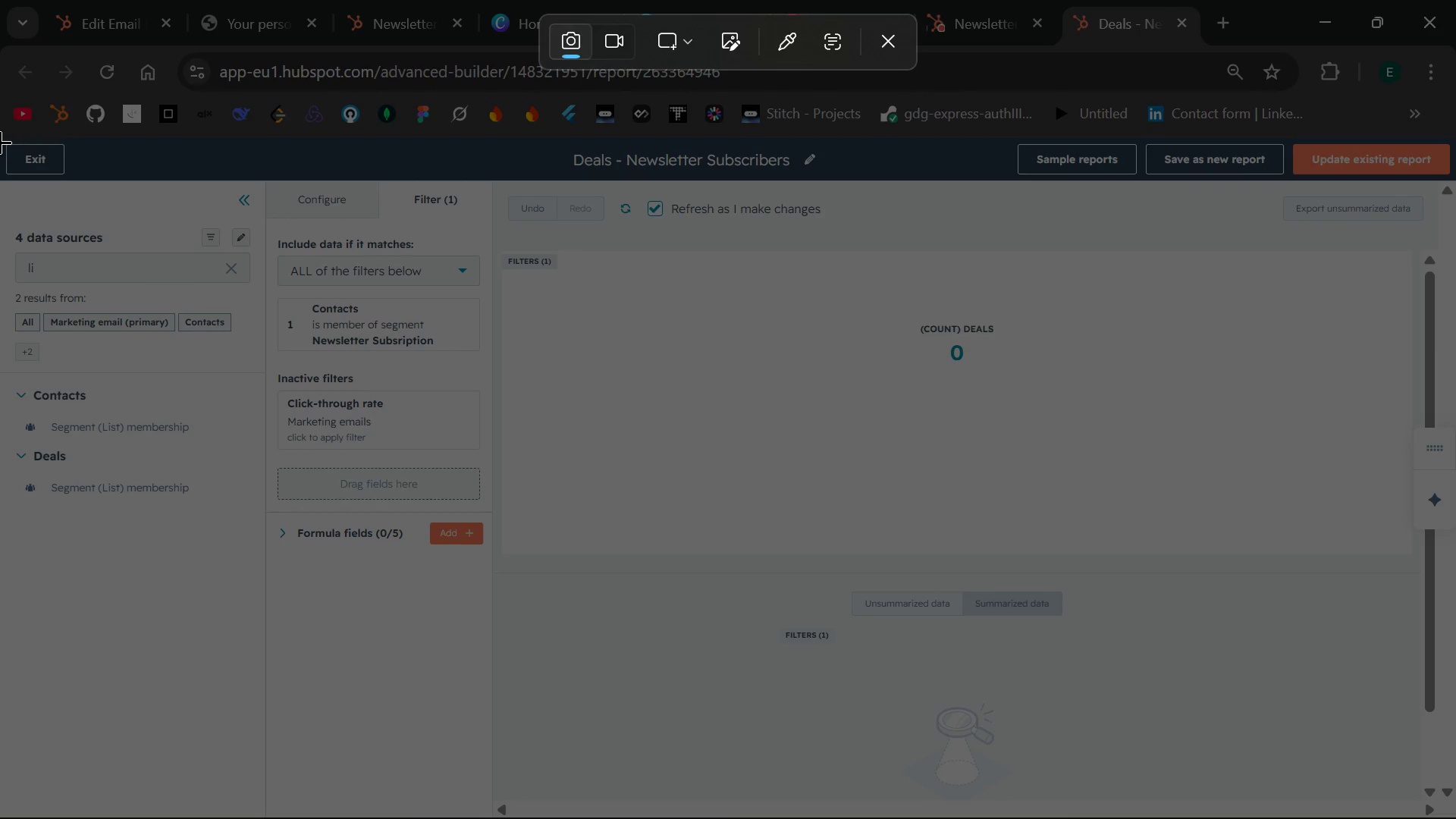 
left_click_drag(start_coordinate=[0, 142], to_coordinate=[1451, 818])
 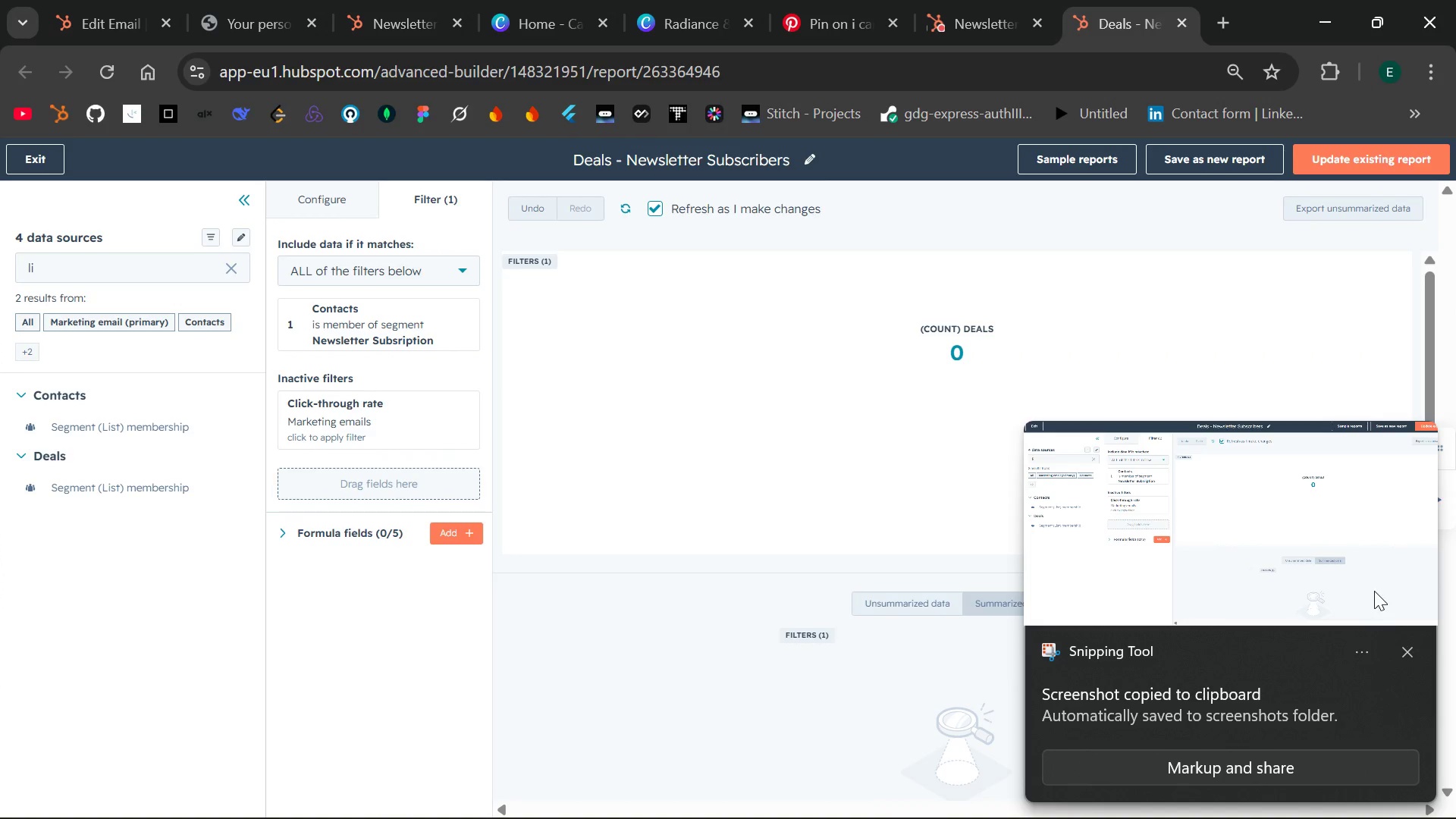 
left_click([1404, 639])
 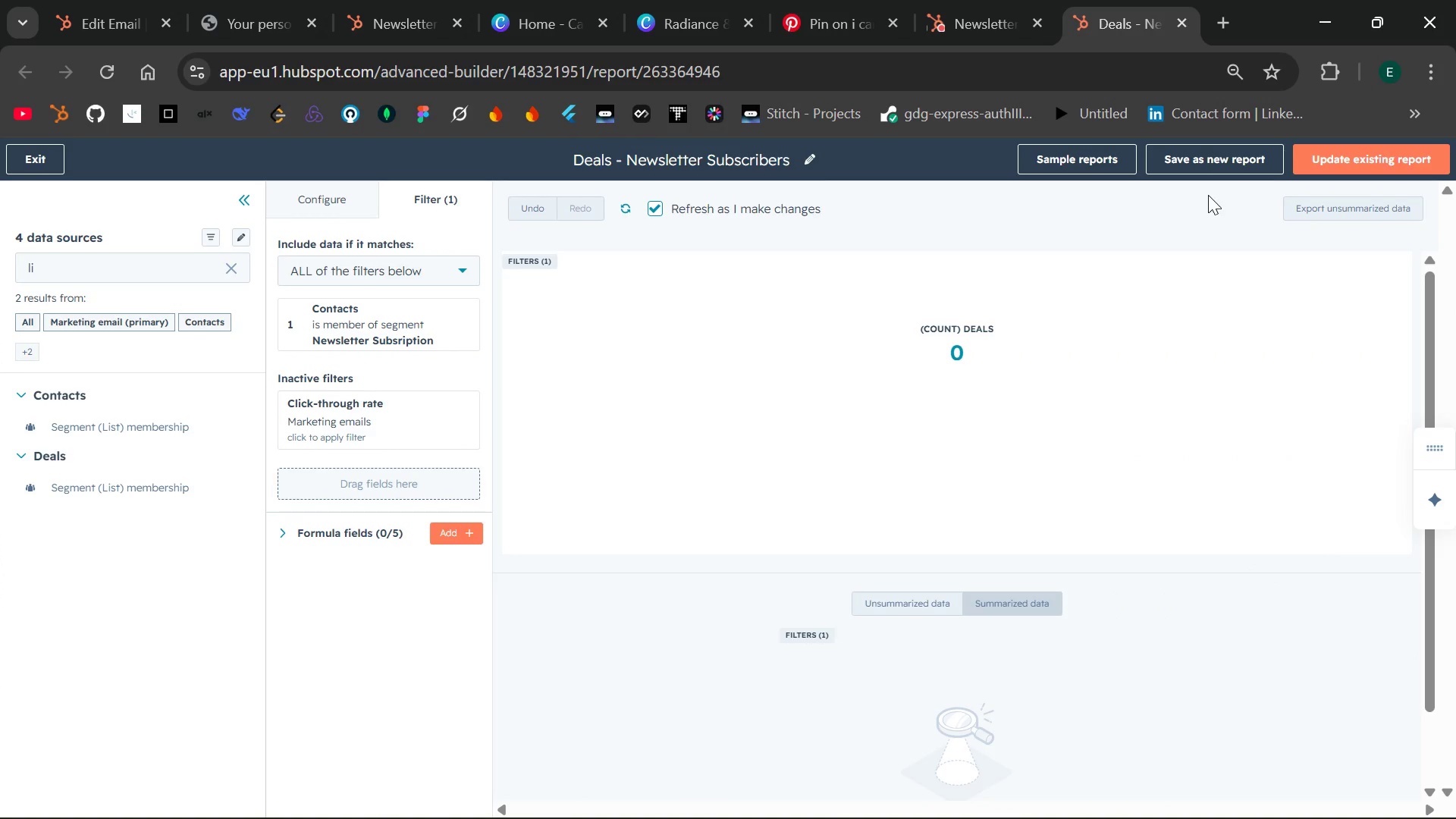 
left_click([1215, 168])
 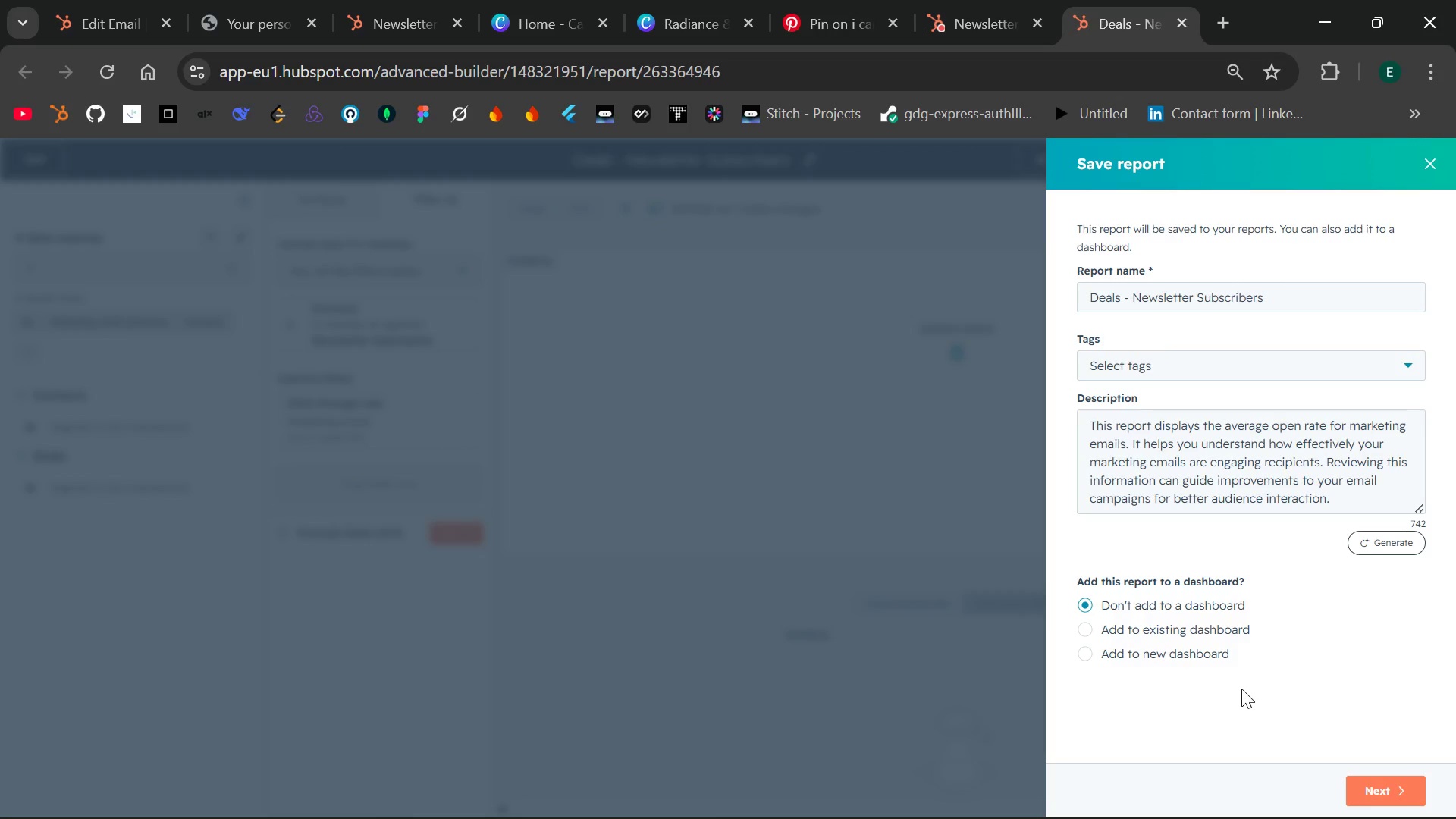 
wait(21.33)
 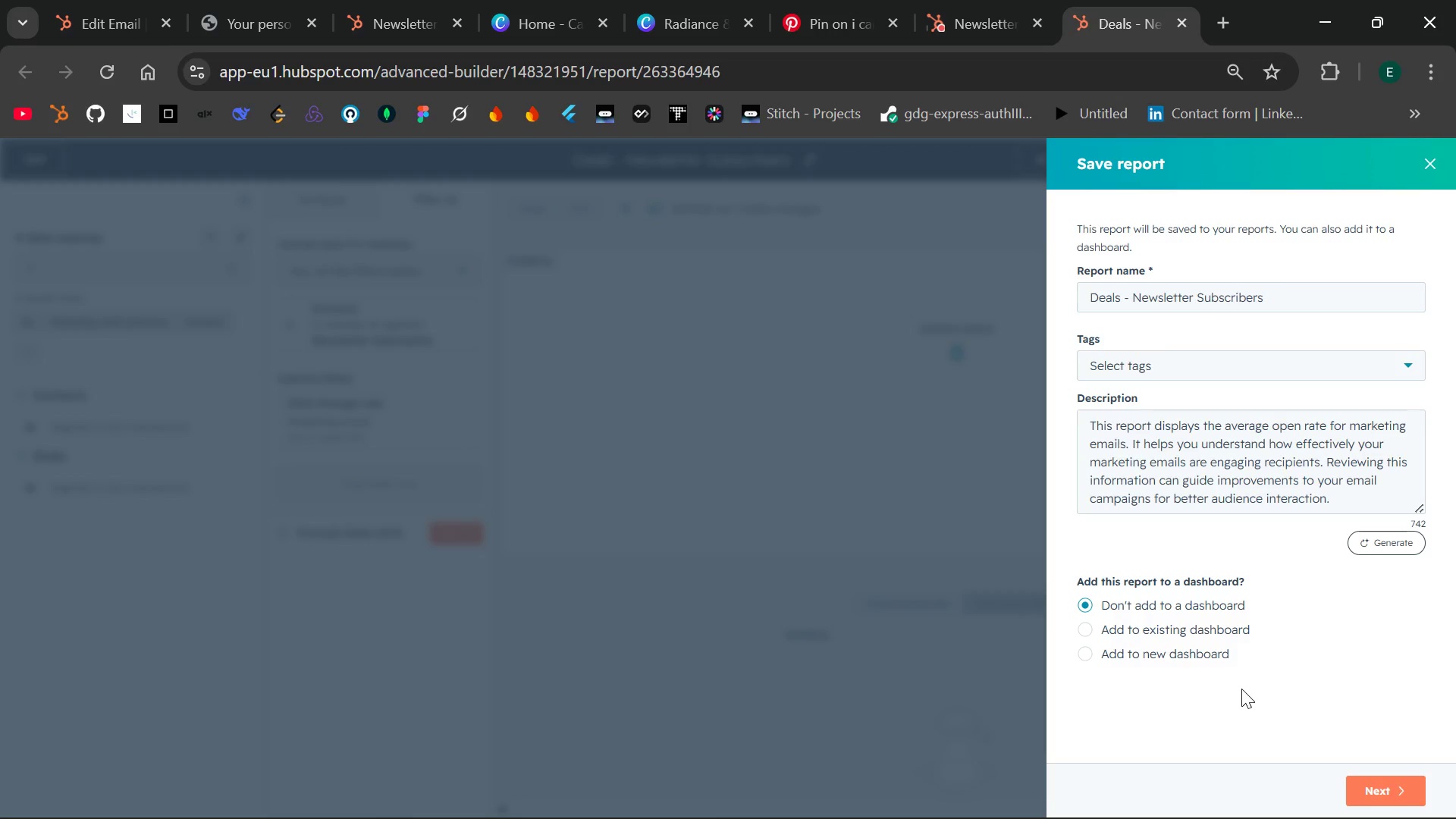 
left_click([1180, 632])
 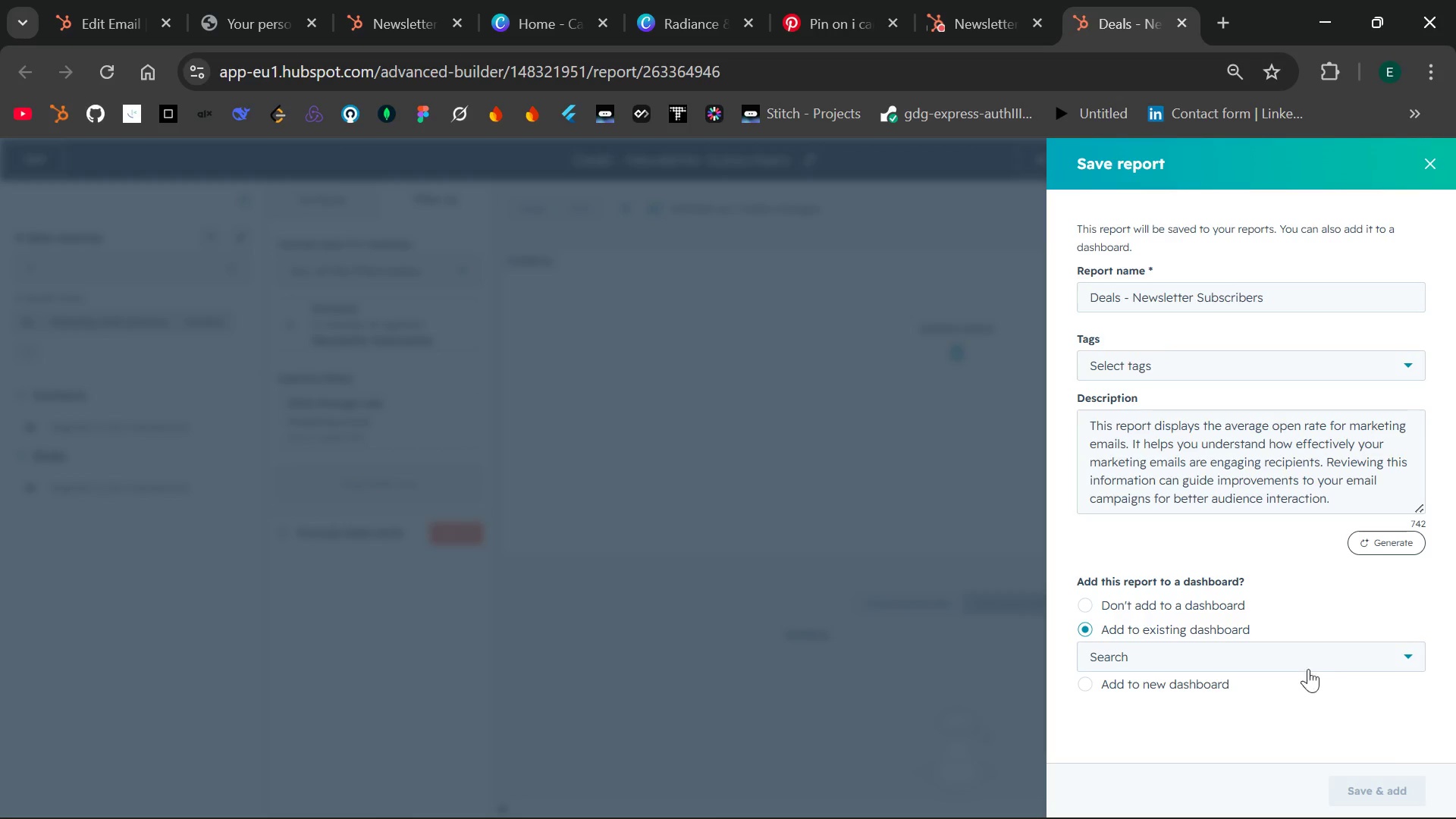 
left_click([1324, 662])
 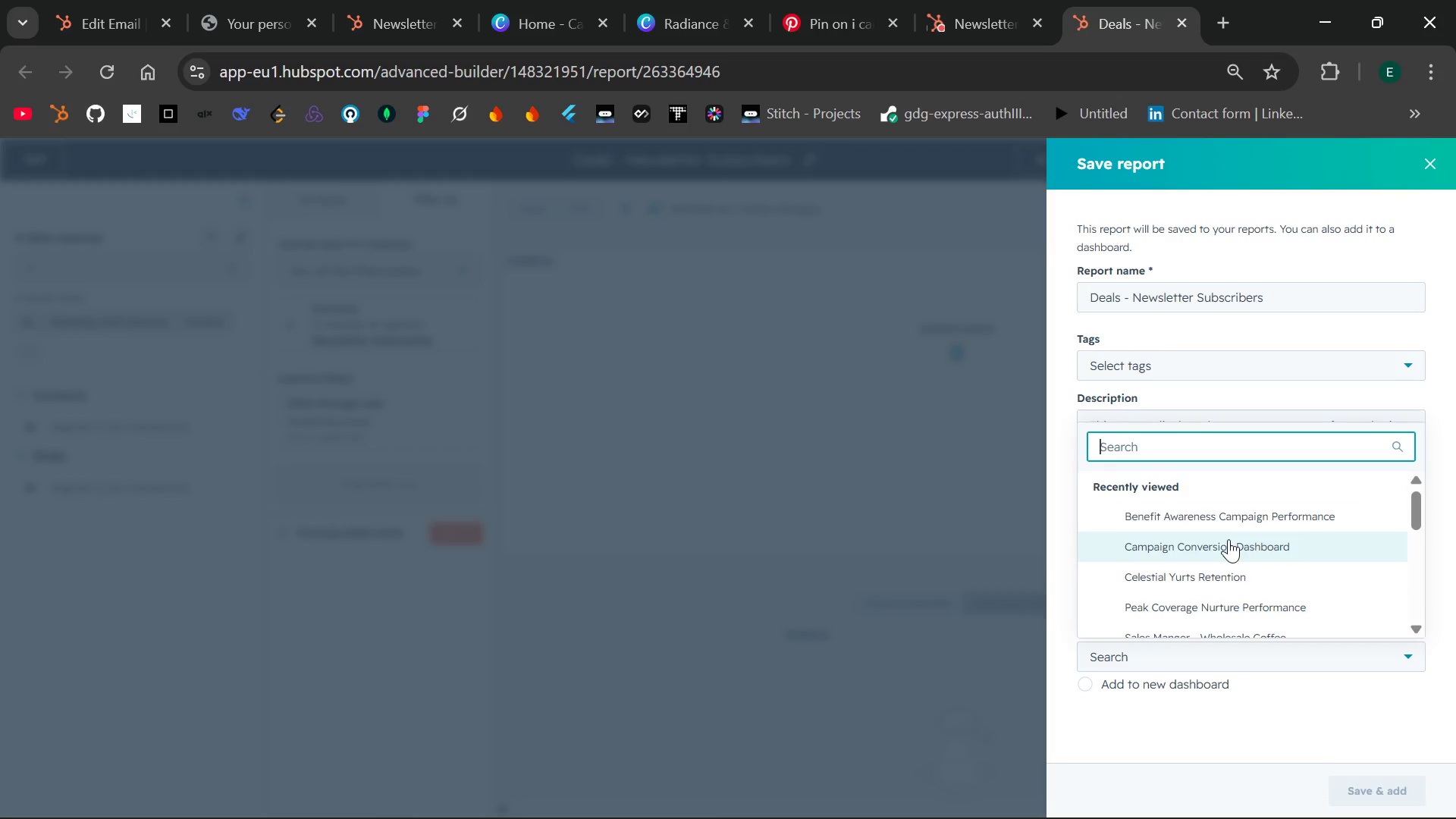 
type(rad)
 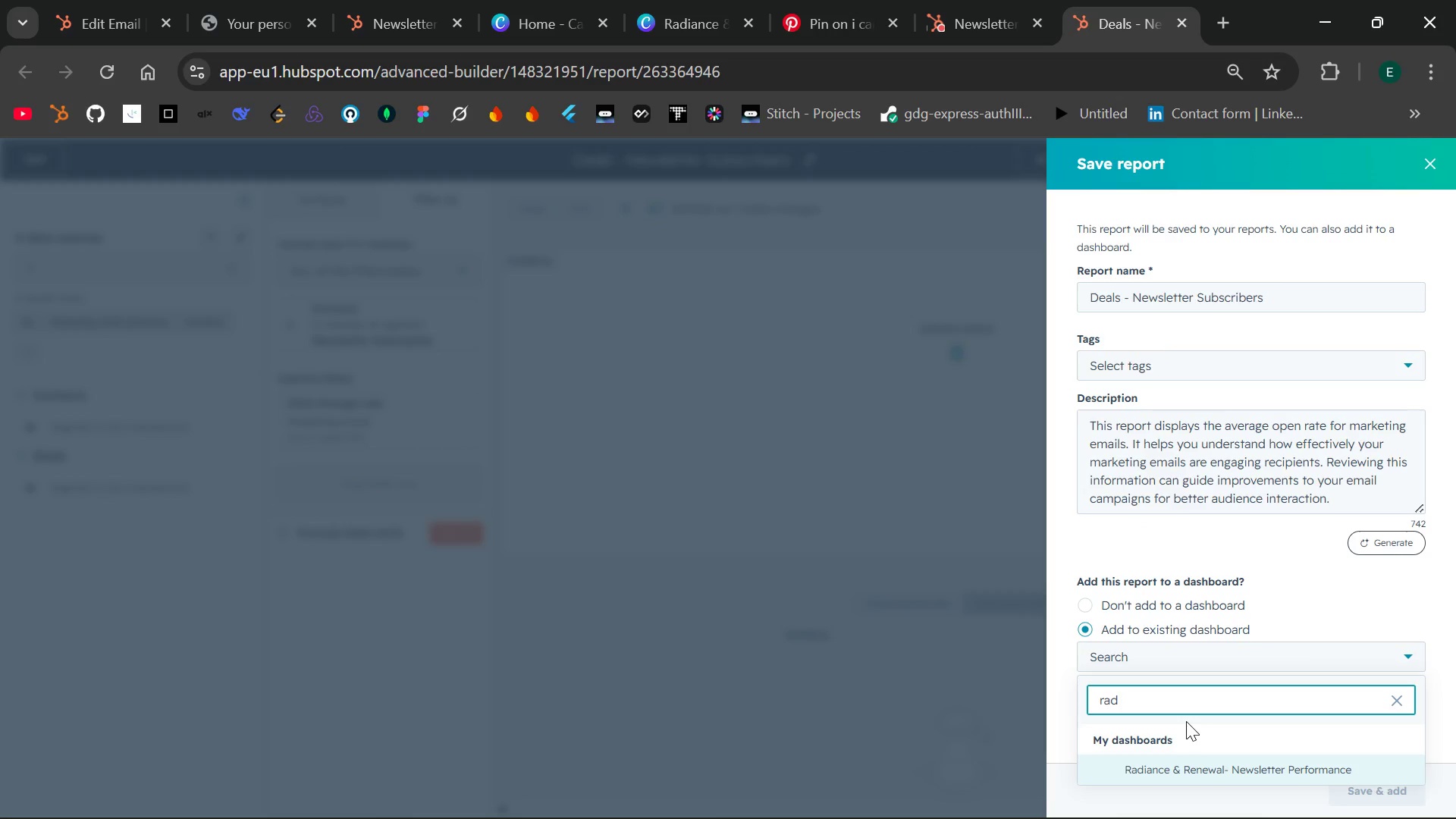 
left_click([1163, 781])
 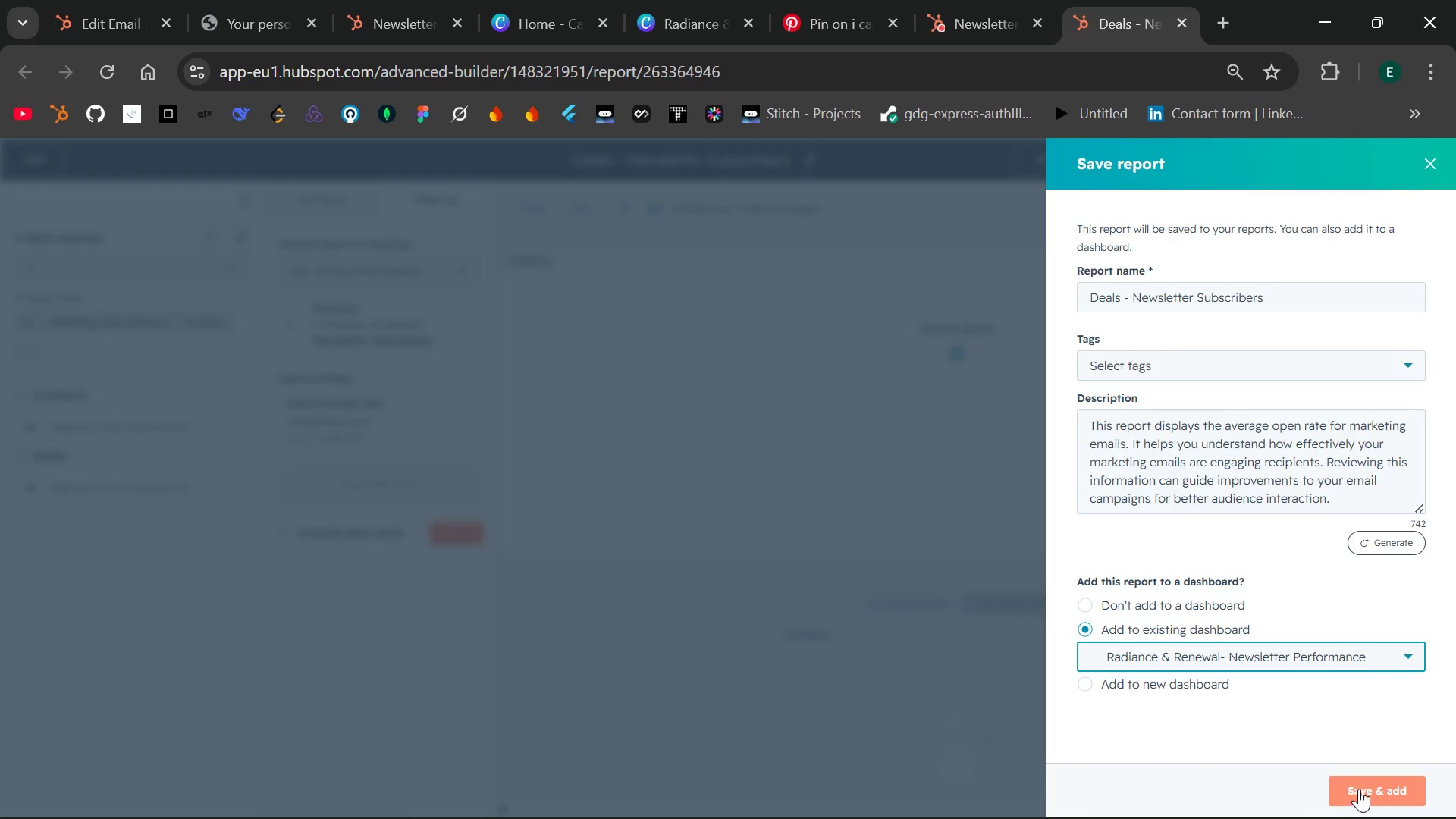 
left_click([1359, 789])
 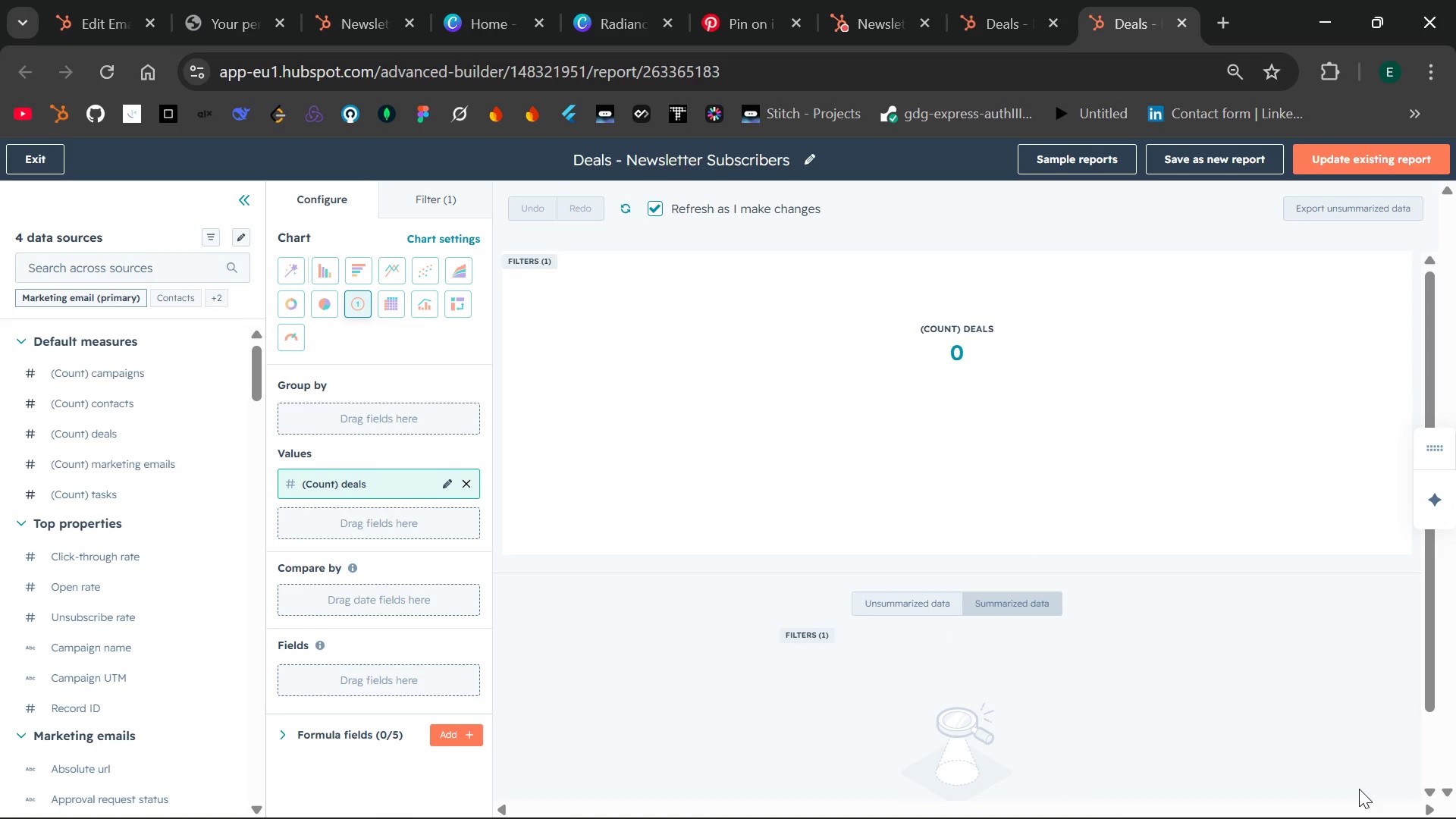 
wait(33.55)
 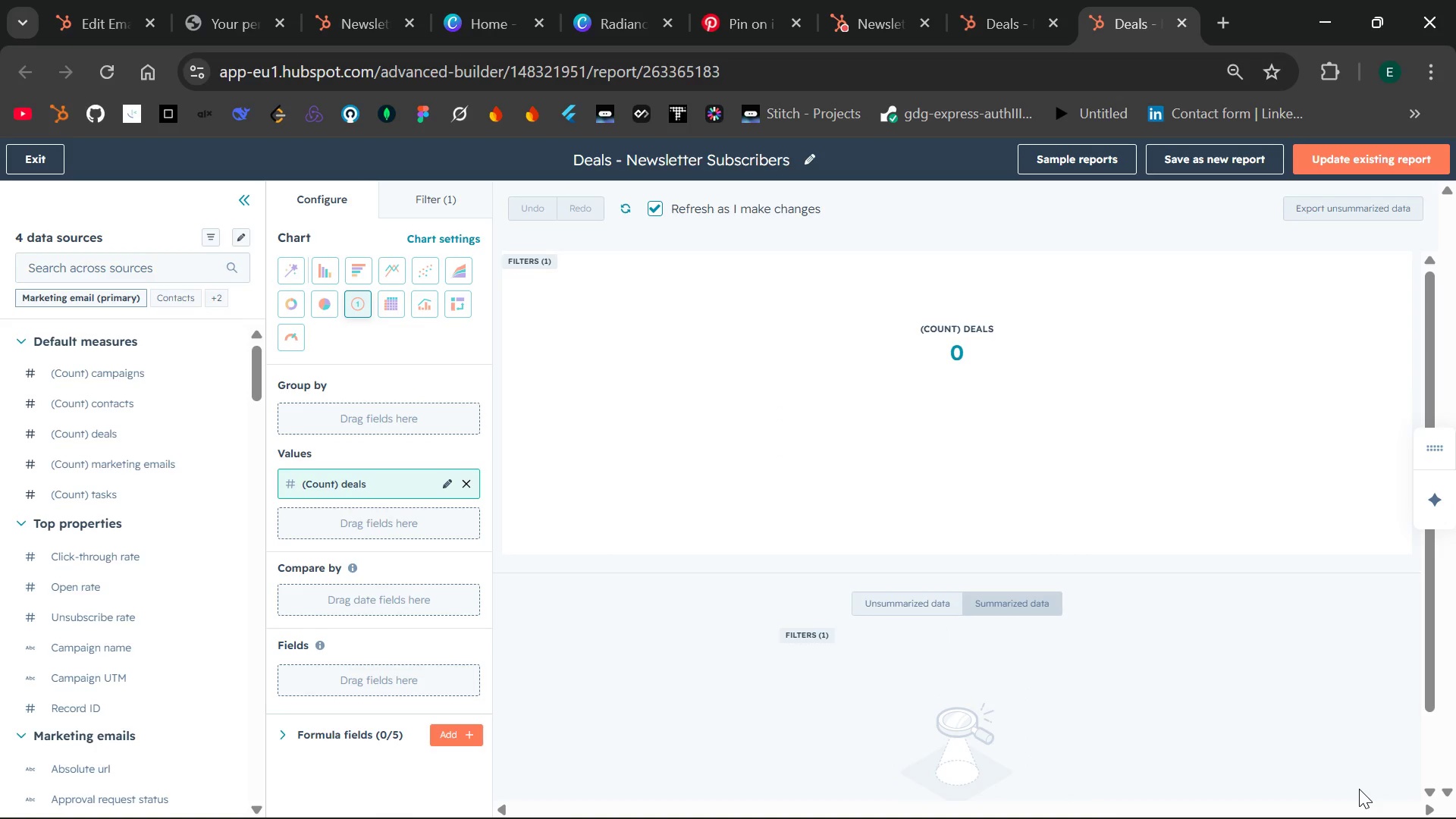 
left_click([38, 146])
 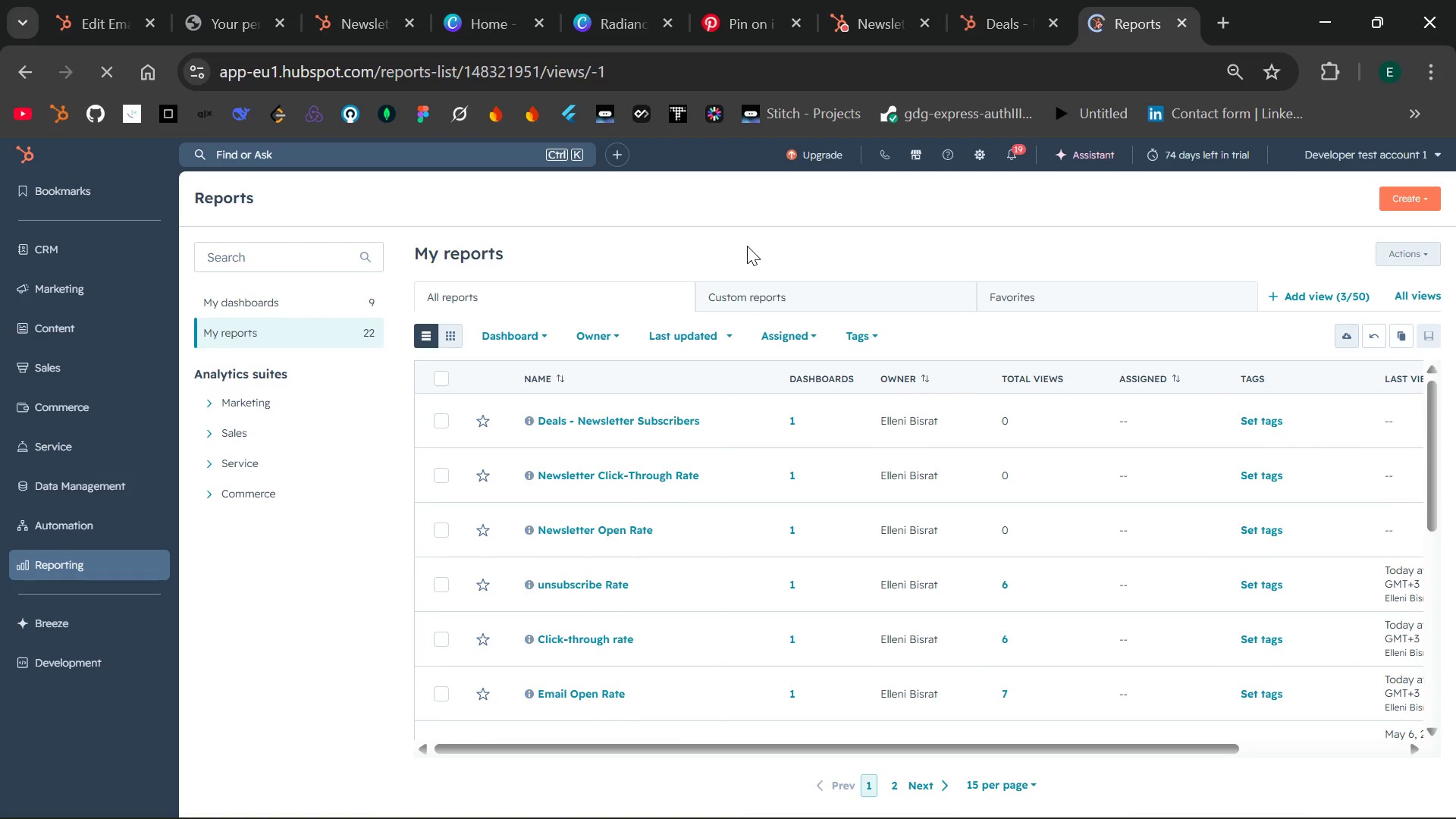 
wait(12.55)
 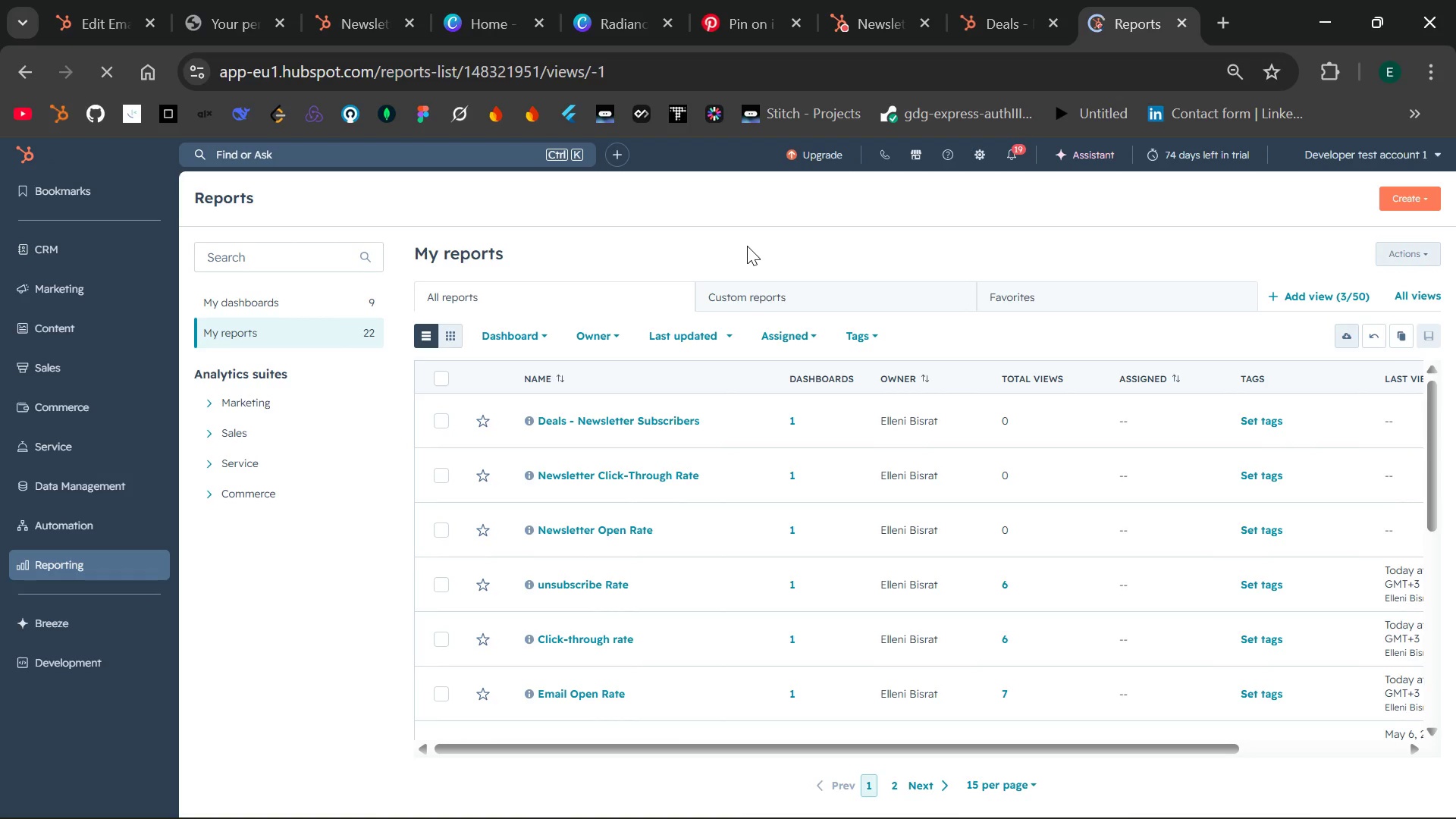 
left_click([263, 305])
 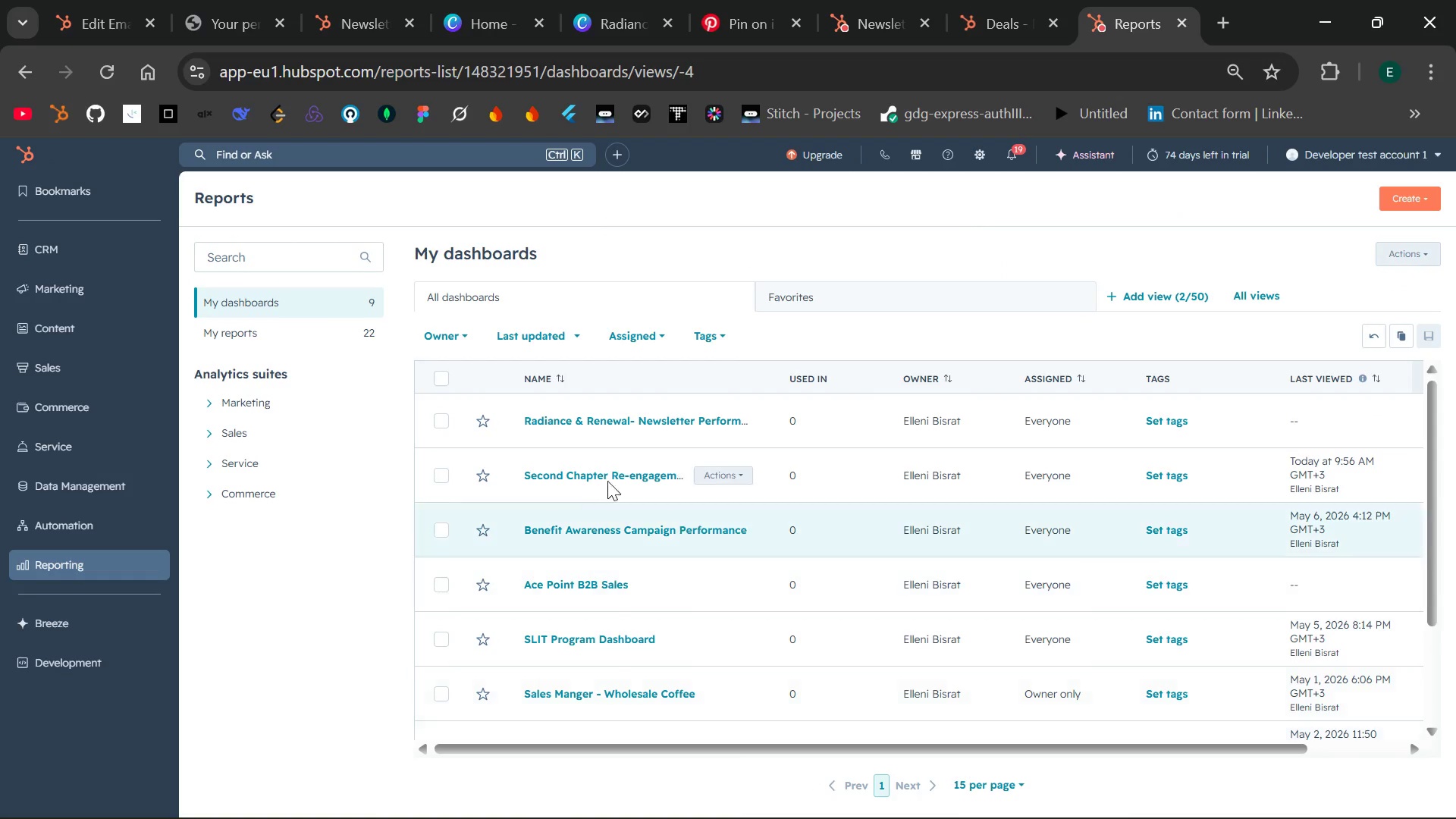 
left_click([610, 422])
 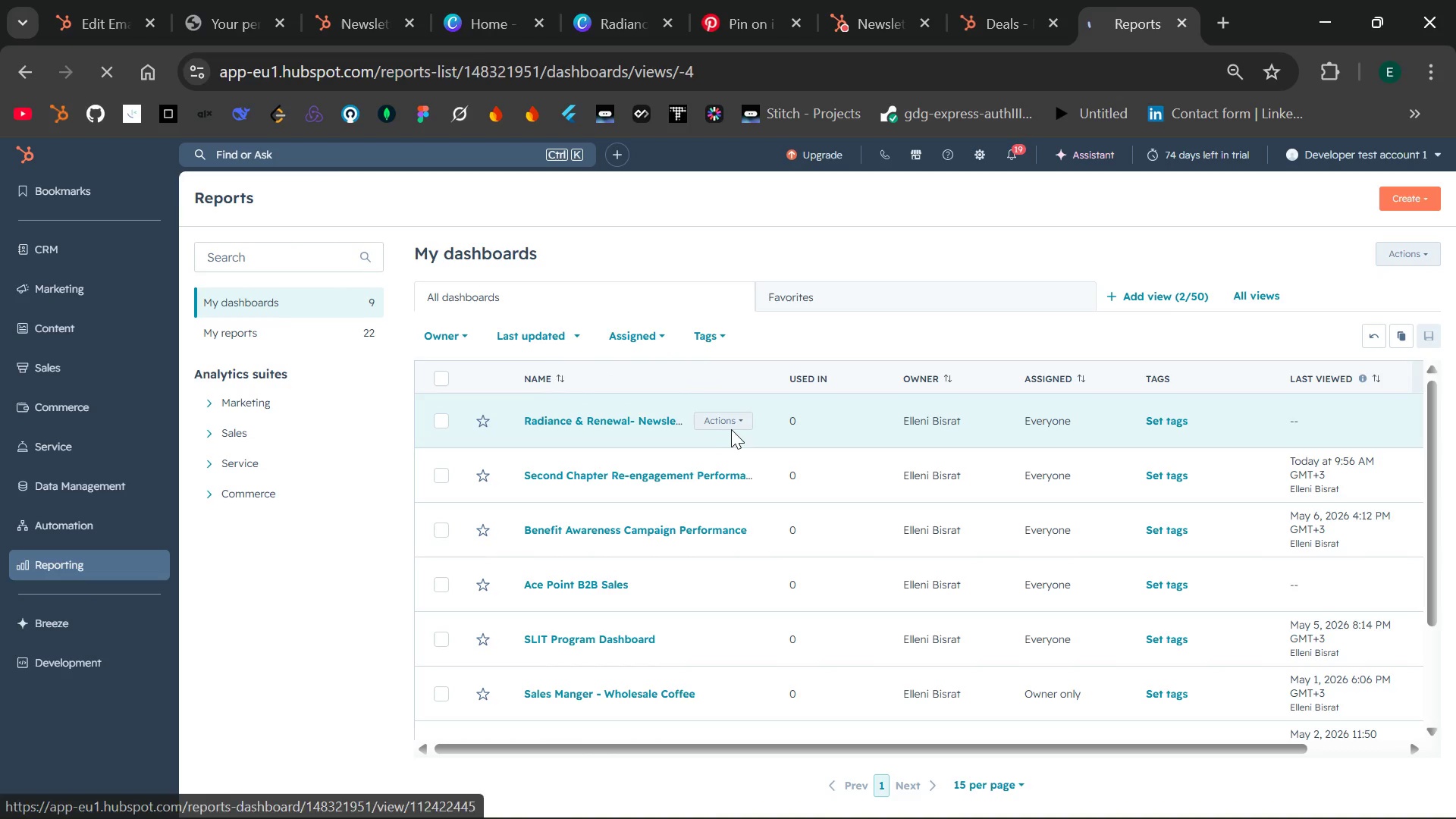 
left_click([735, 425])
 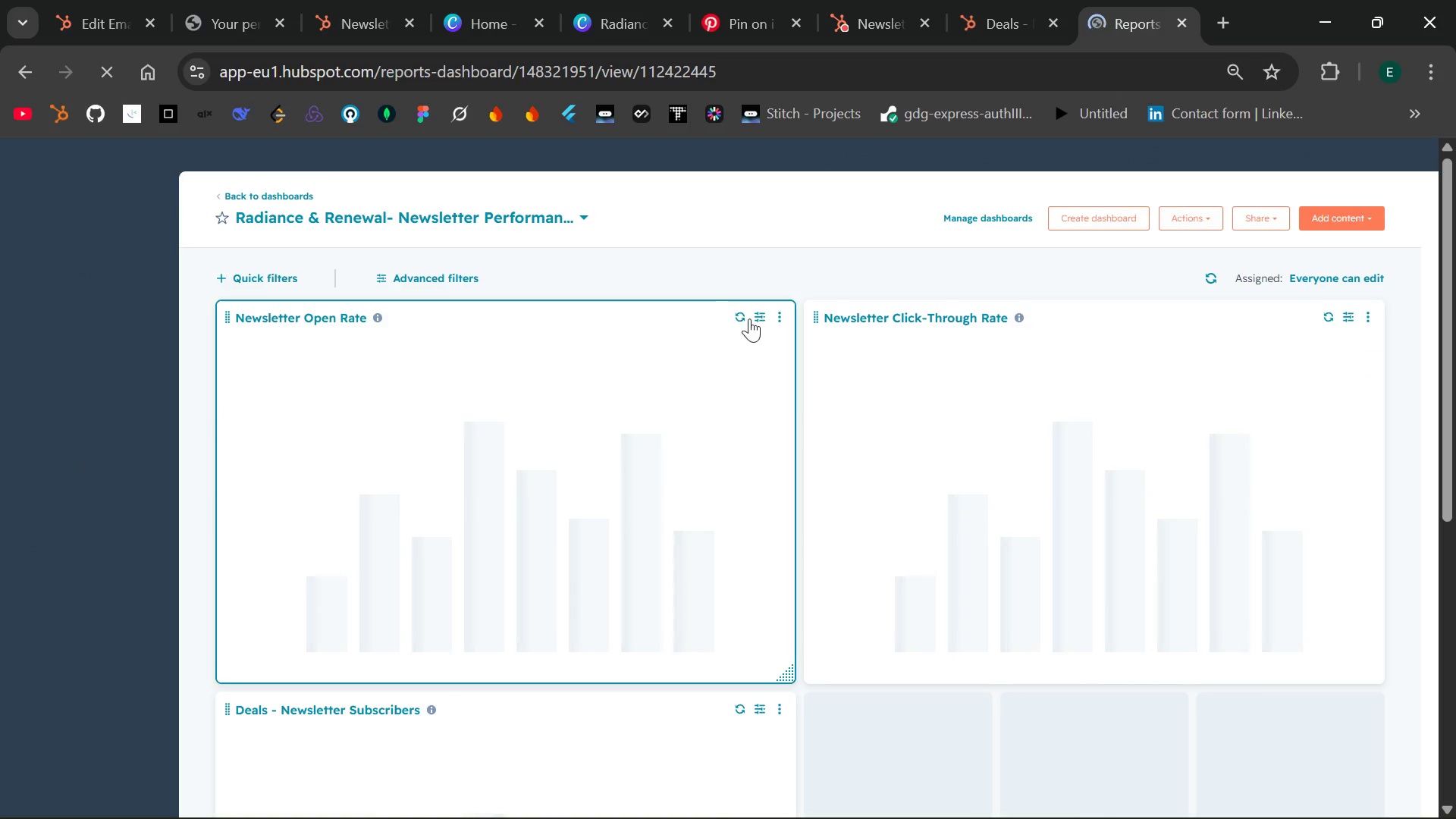 
left_click([780, 321])
 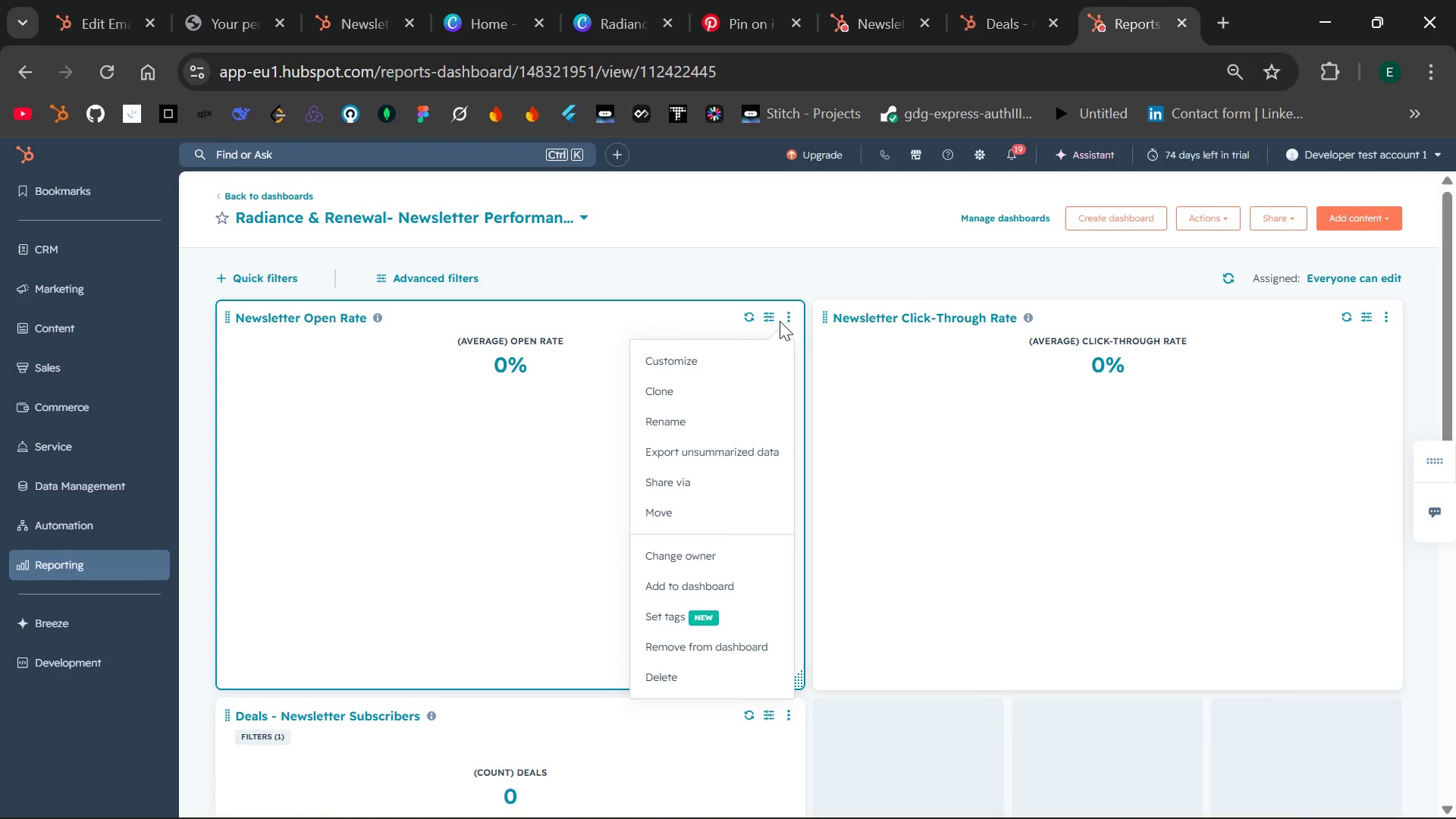 
wait(6.03)
 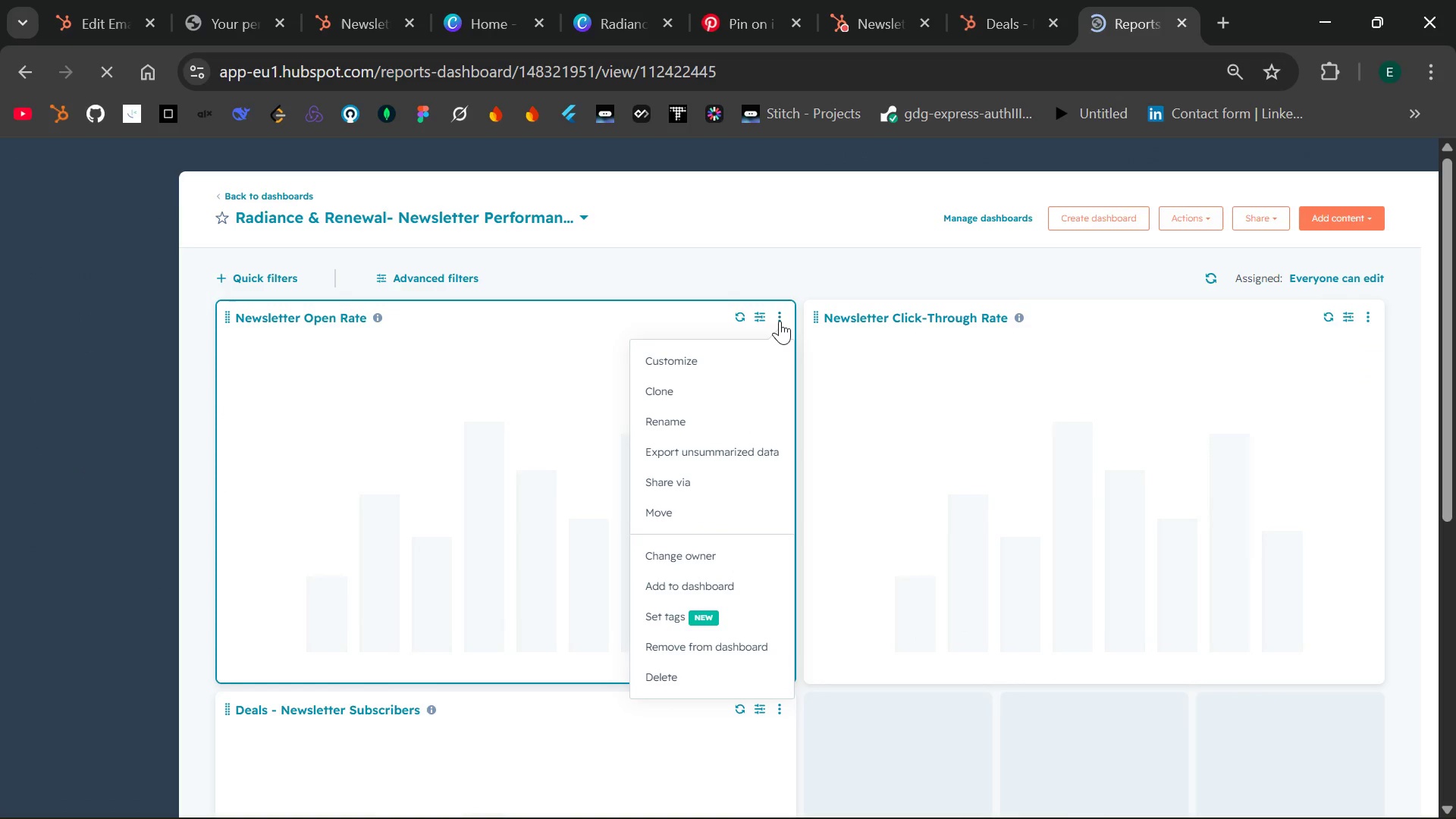 
left_click_drag(start_coordinate=[780, 321], to_coordinate=[726, 274])
 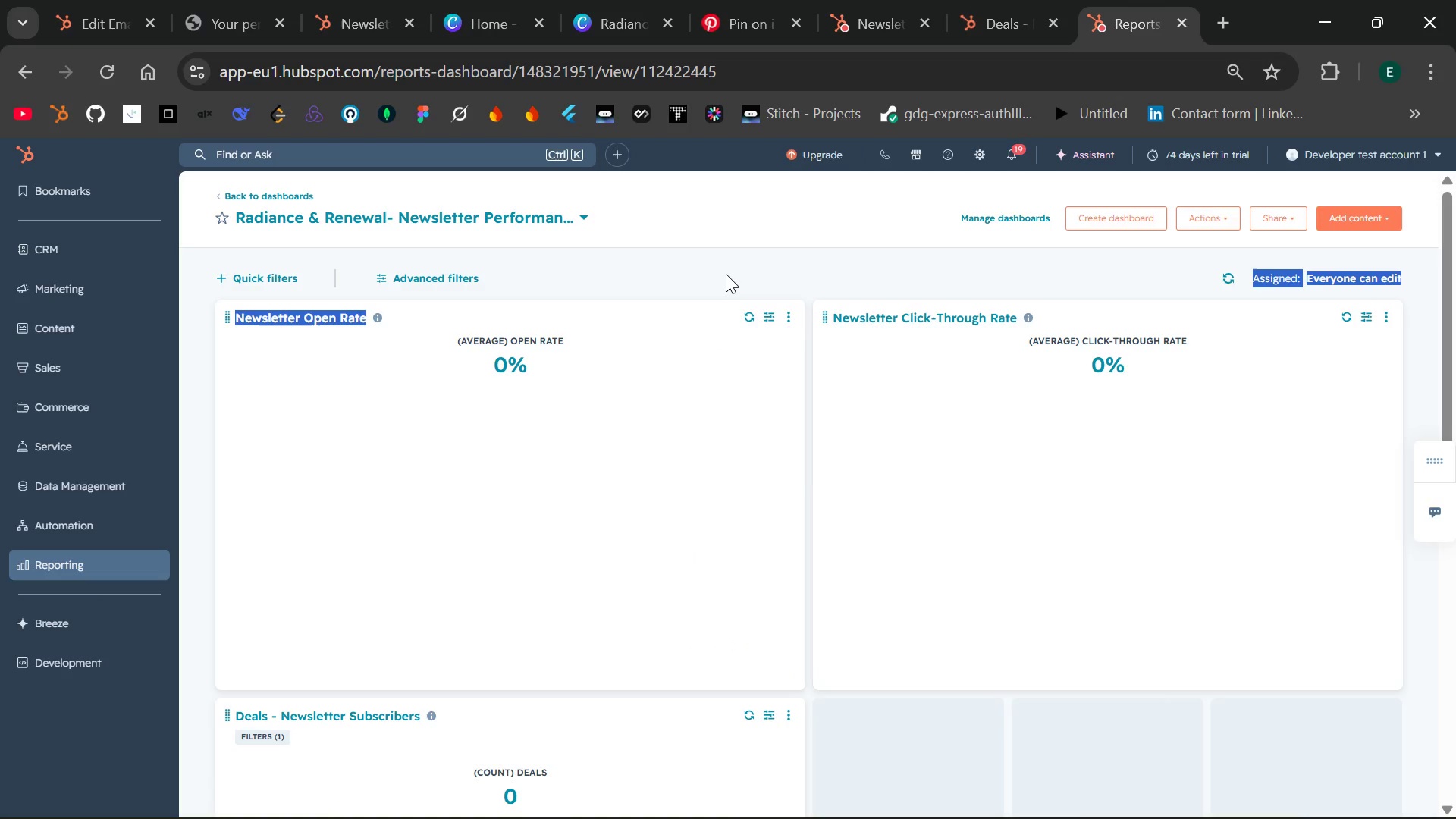 
left_click([726, 274])
 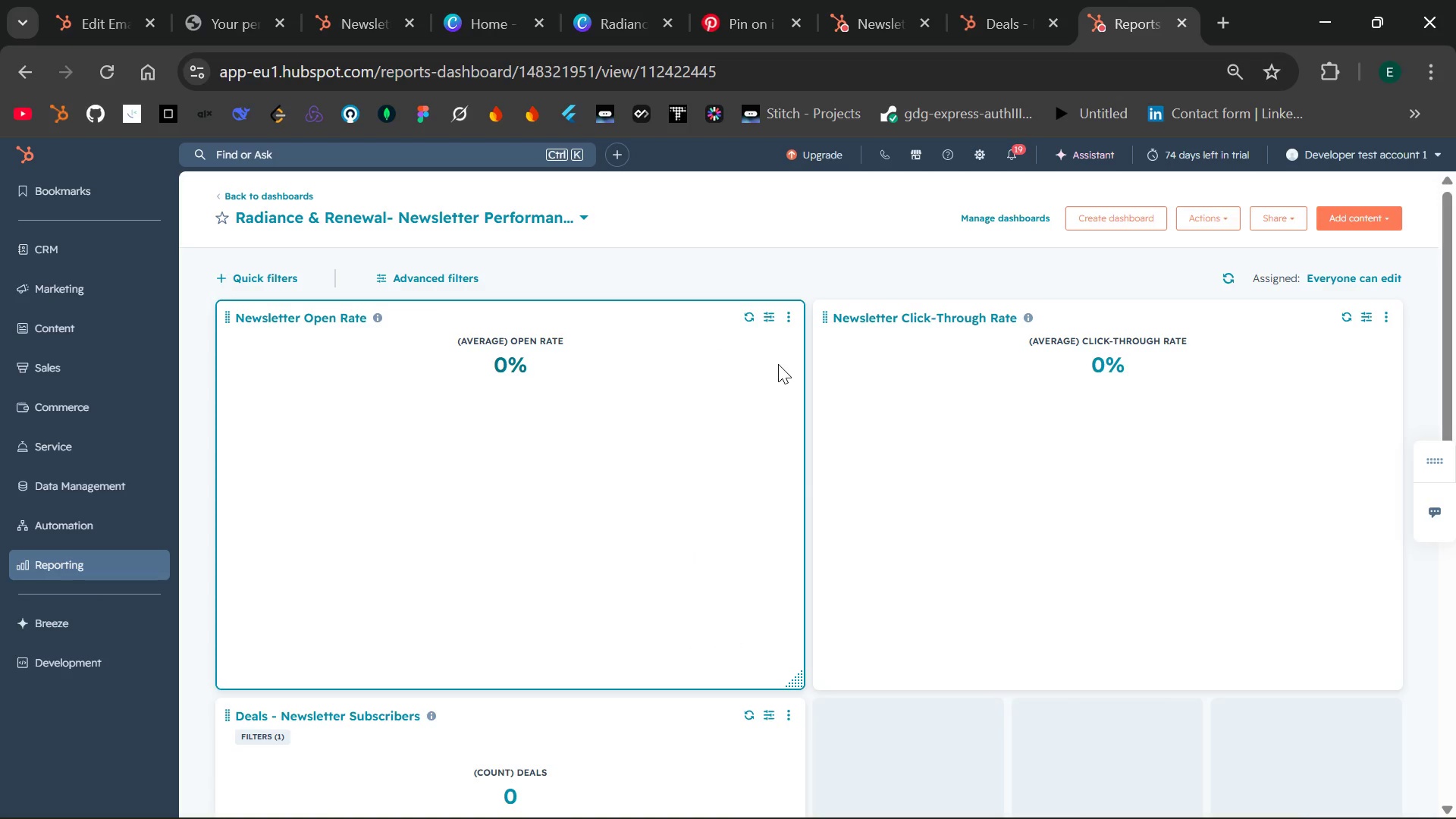 
key(Control+Minus)
 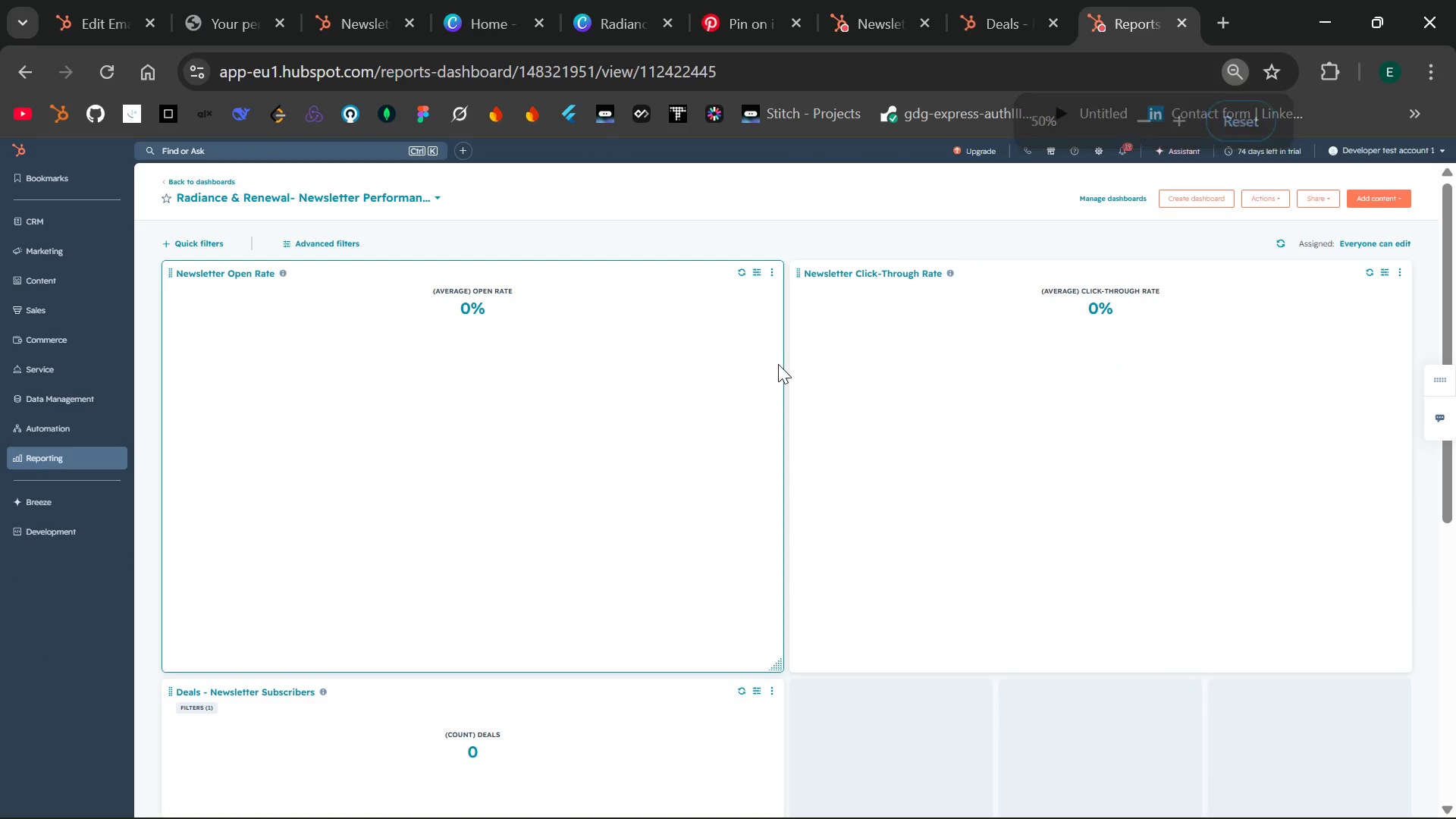 
key(Control+ControlLeft)
 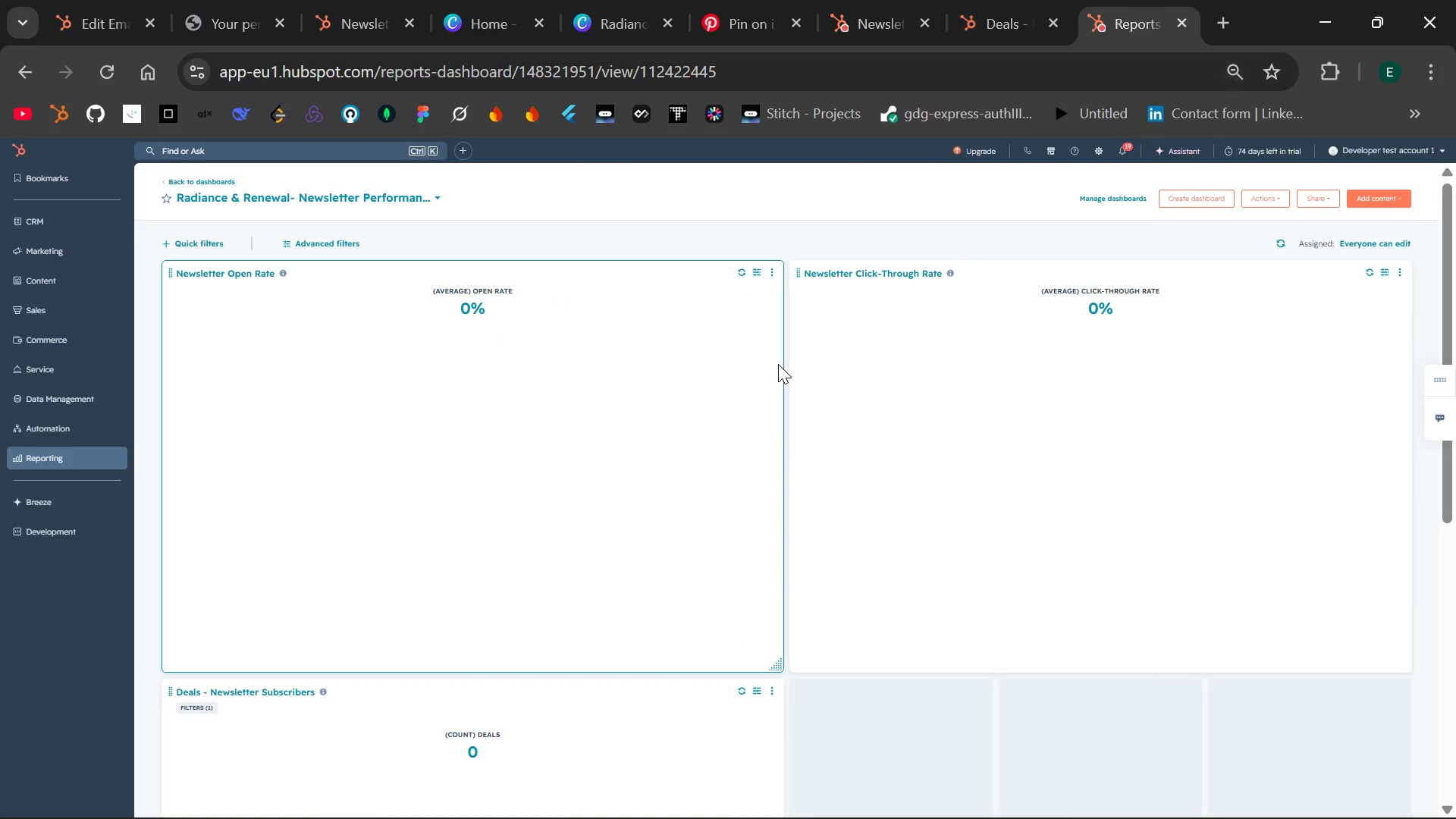 
key(Control+Equal)
 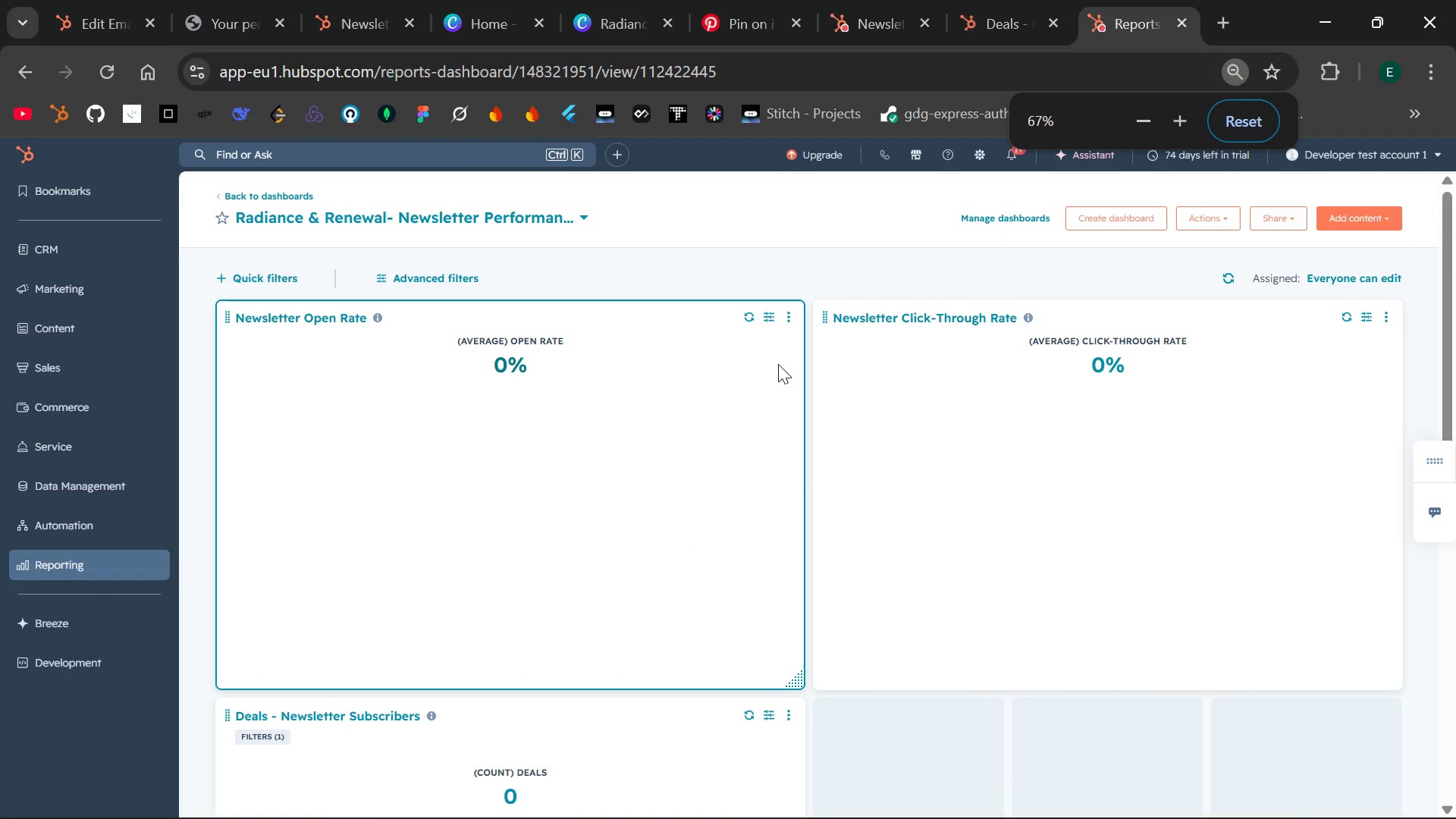 
key(Backspace)
 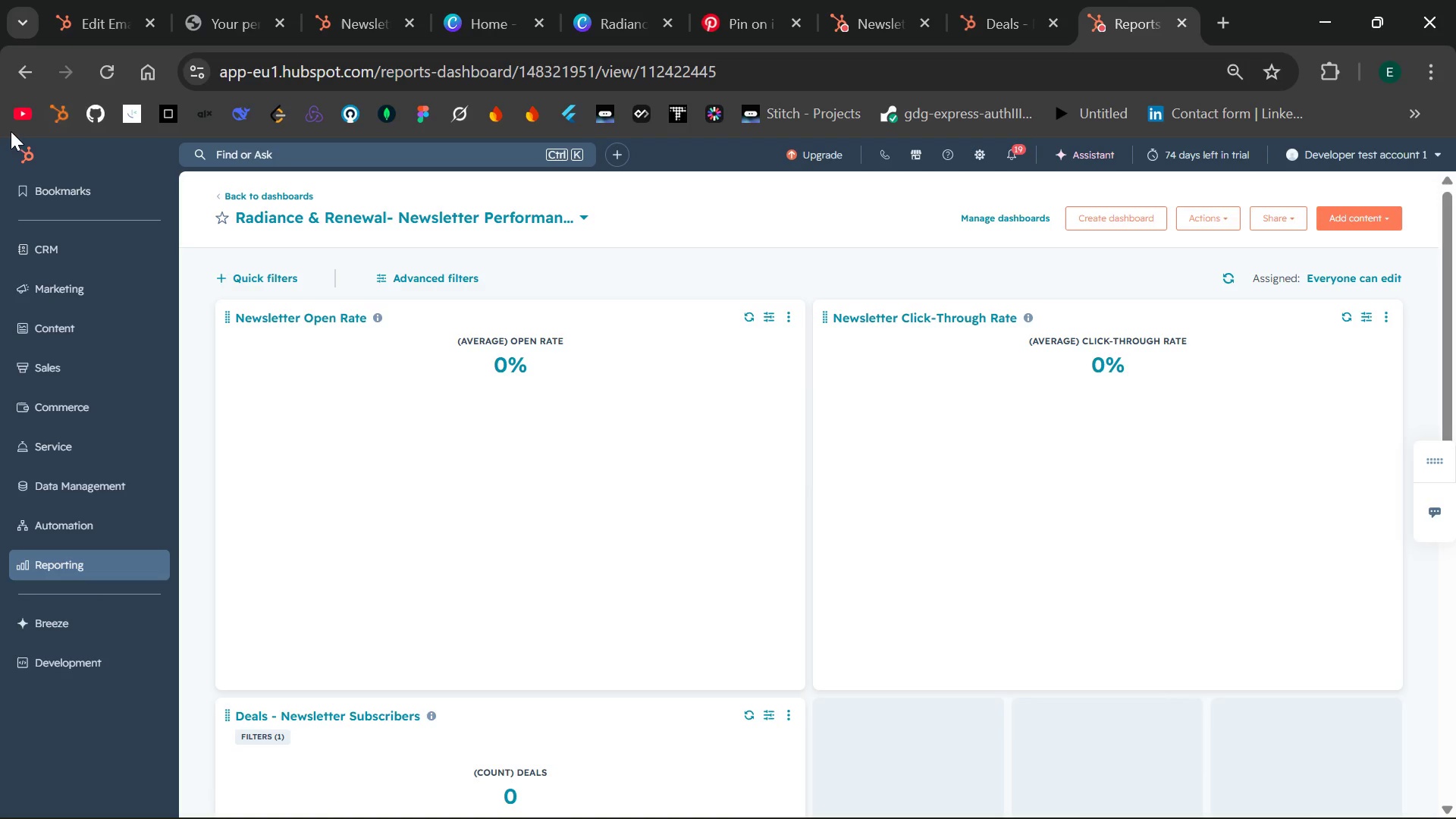 
key(PrintScreen)
 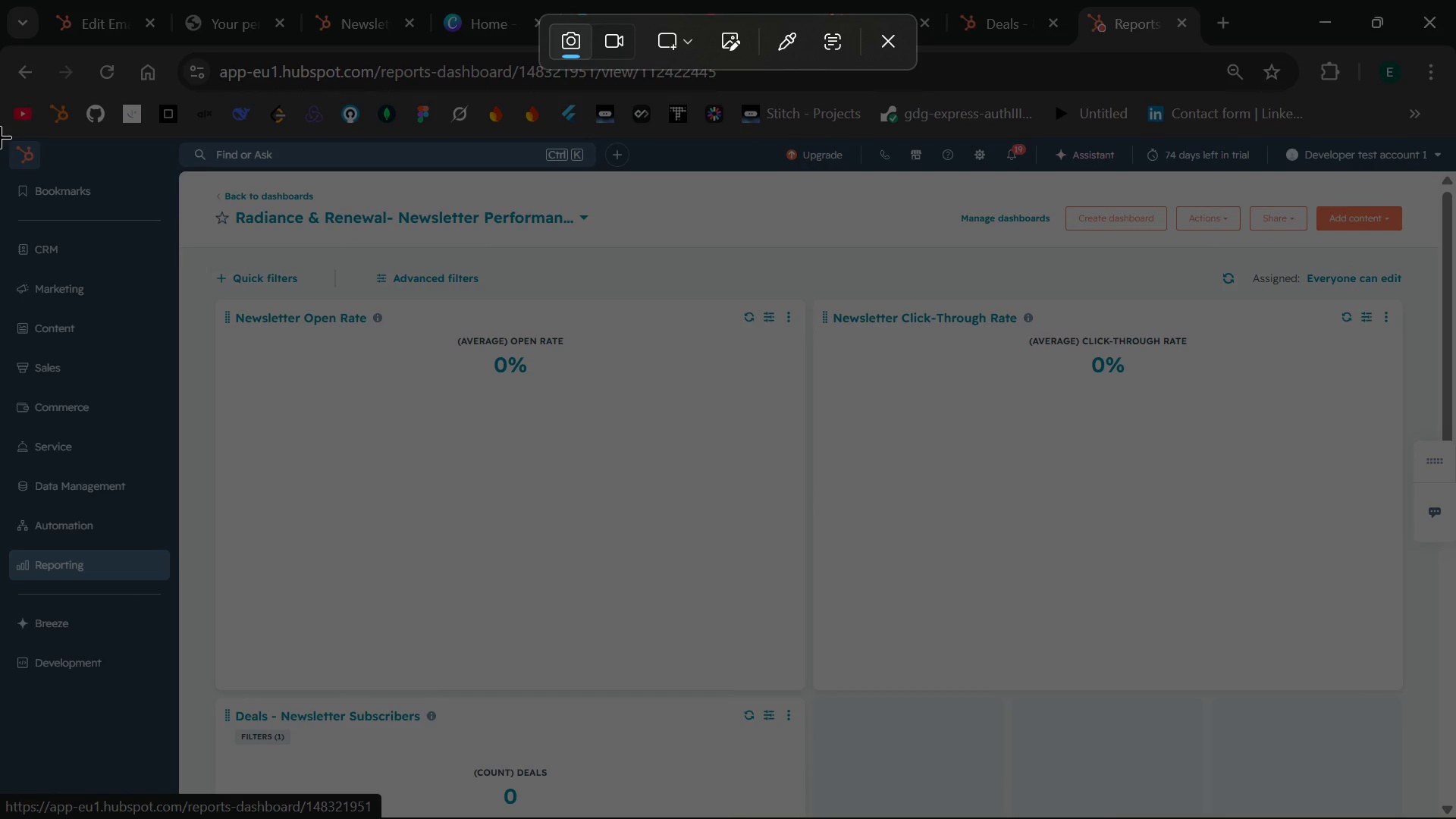 
left_click_drag(start_coordinate=[0, 136], to_coordinate=[1455, 809])
 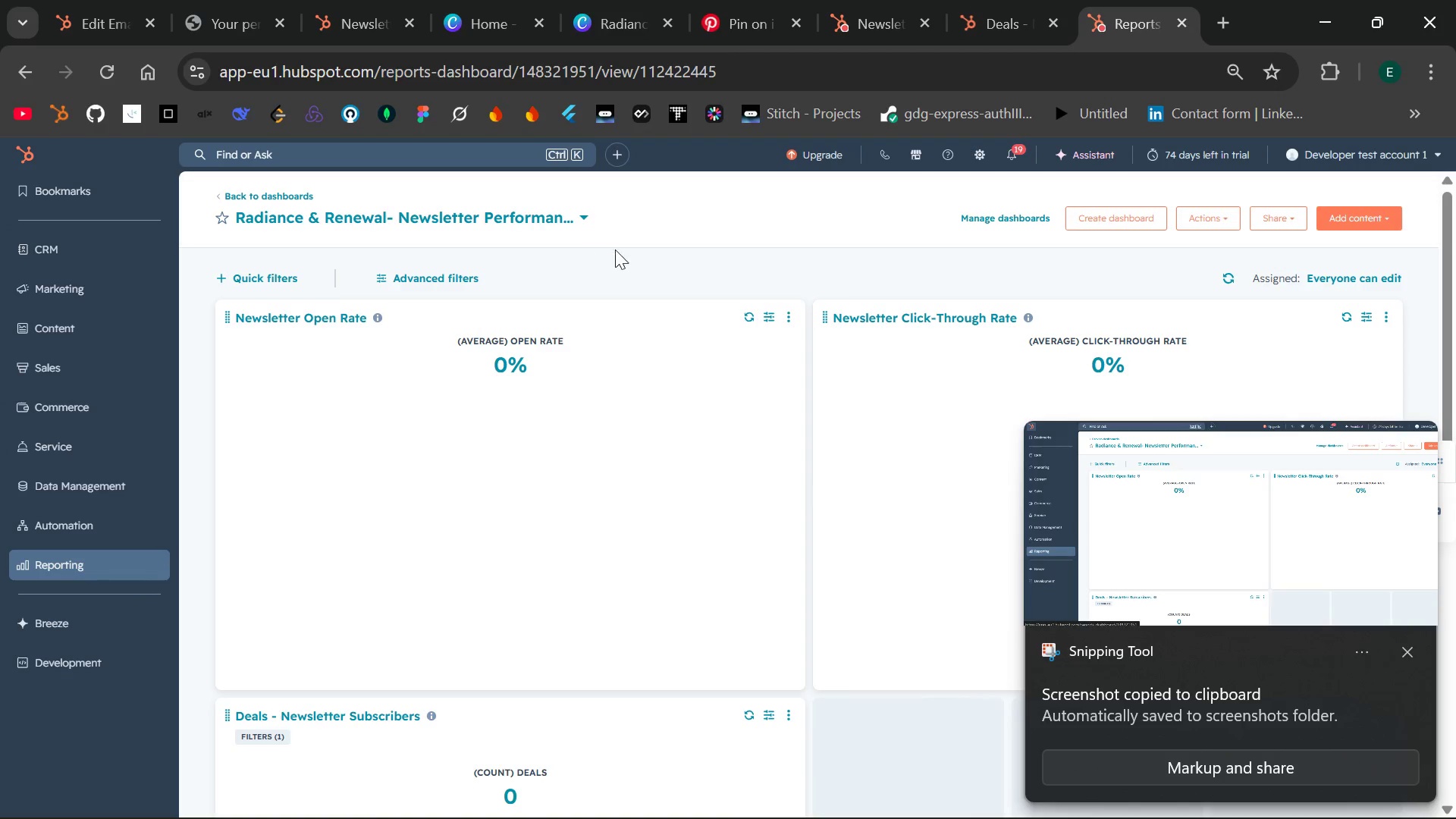 
left_click([679, 246])
 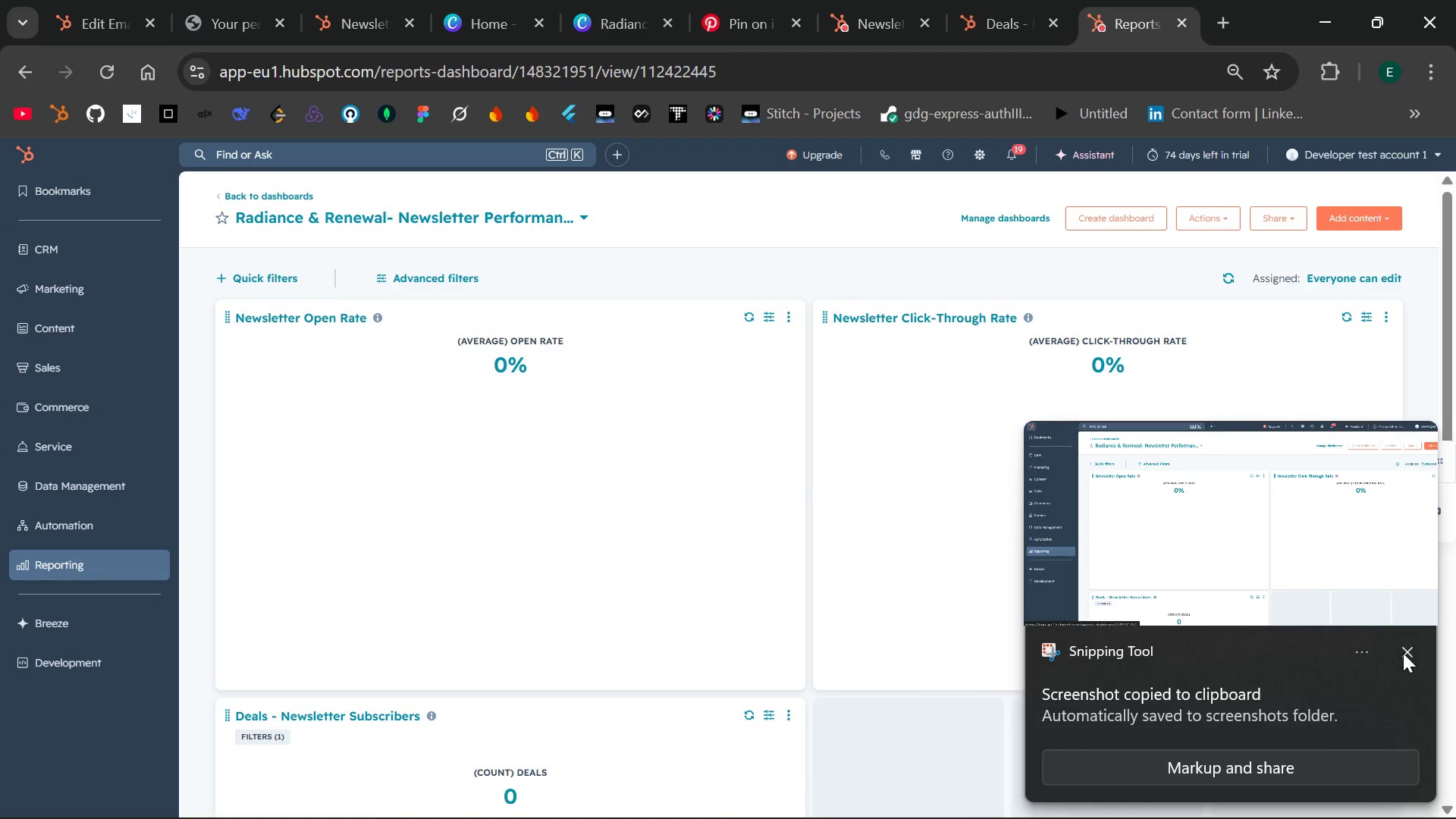 
left_click([1408, 657])
 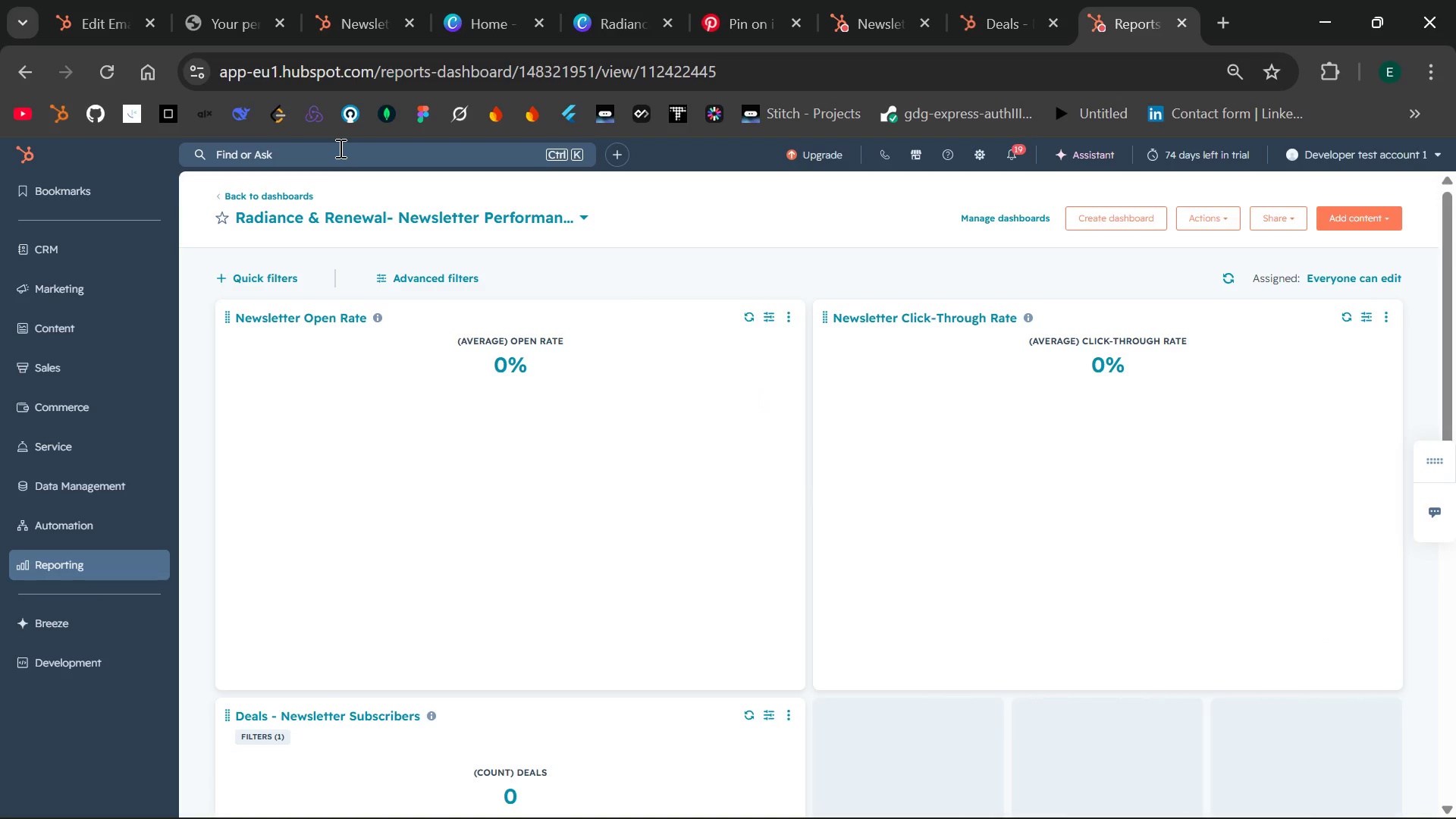 
left_click([107, 17])
 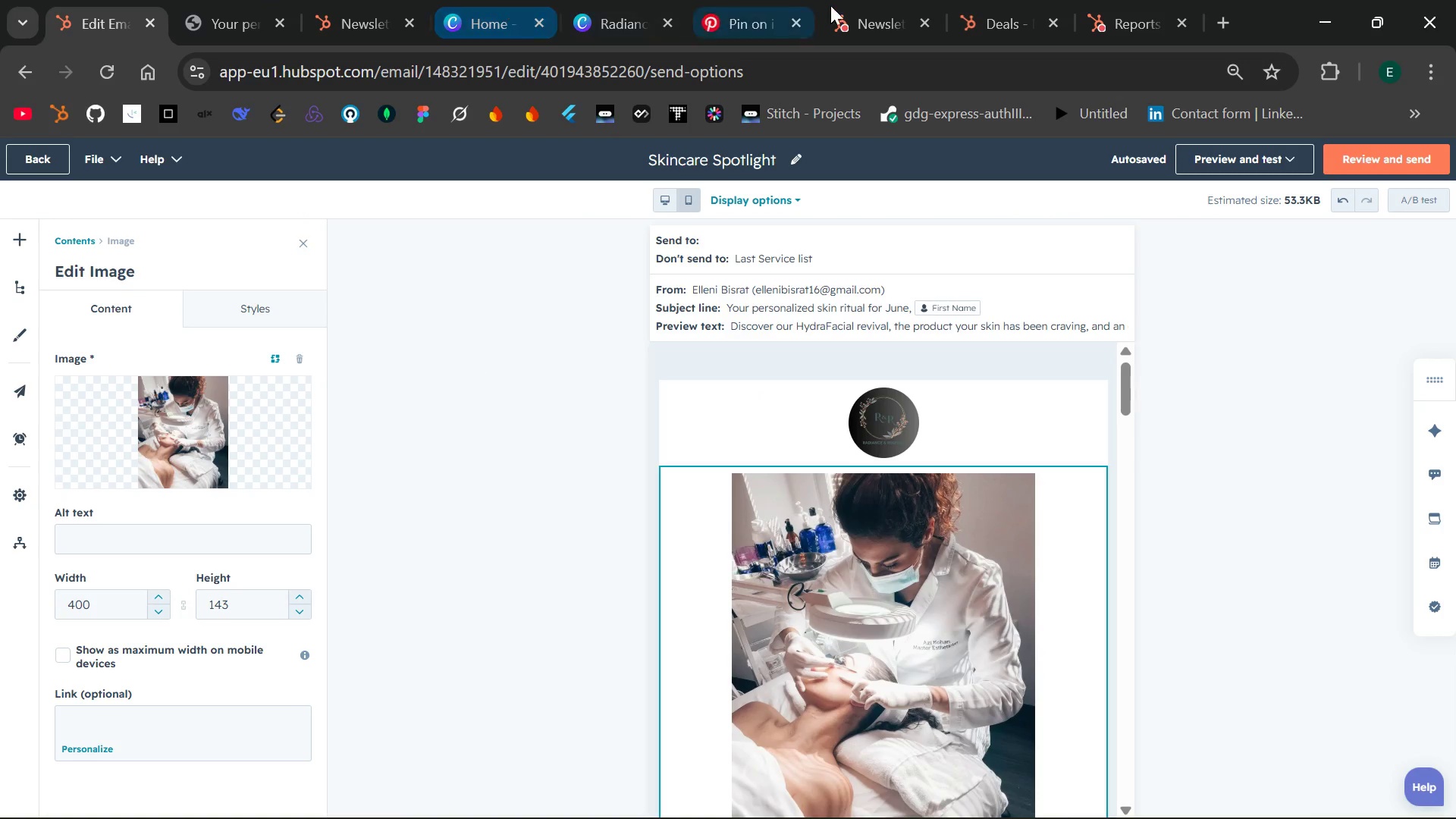 
left_click([1094, 0])
 